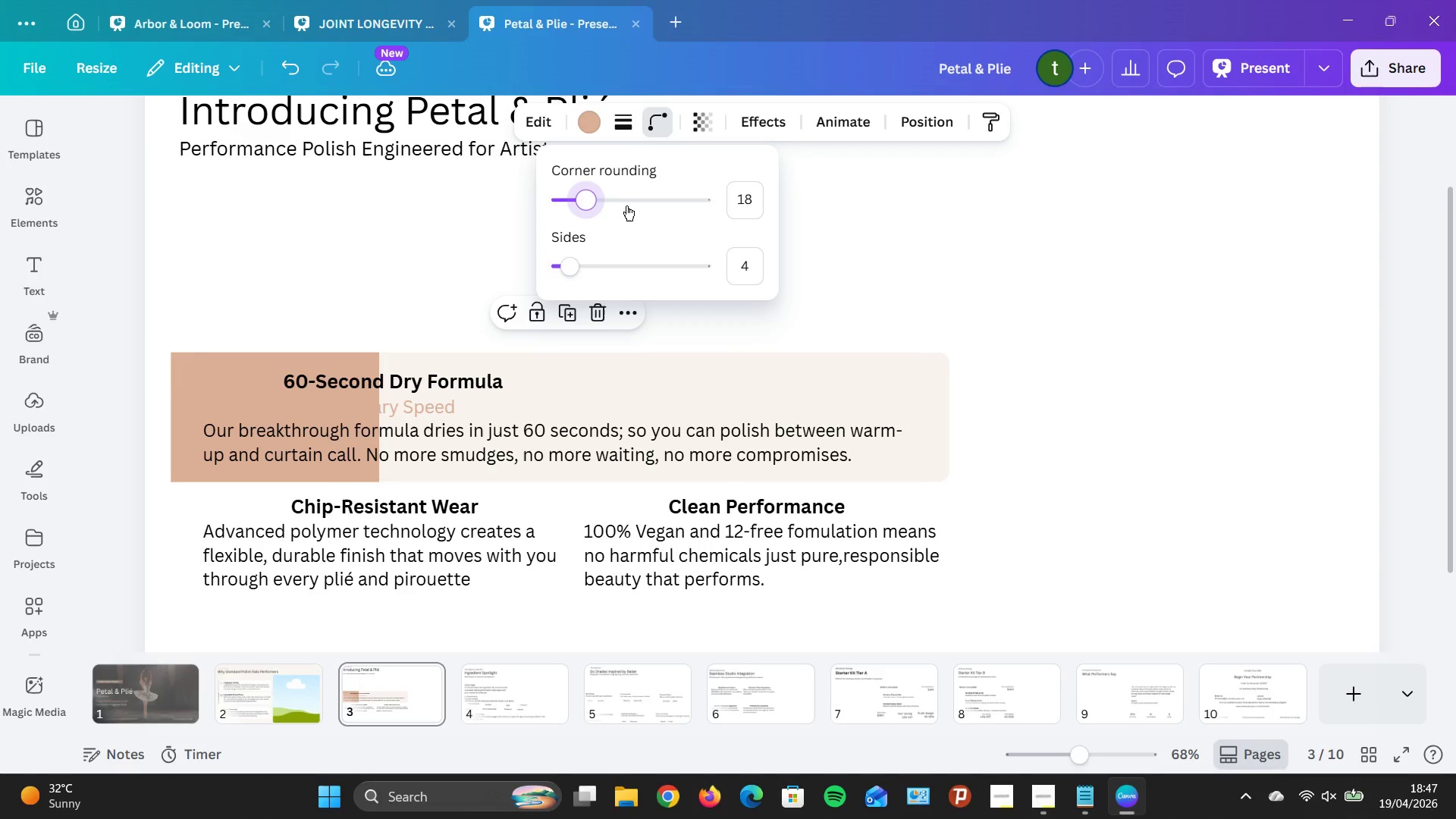 
key(ArrowLeft)
 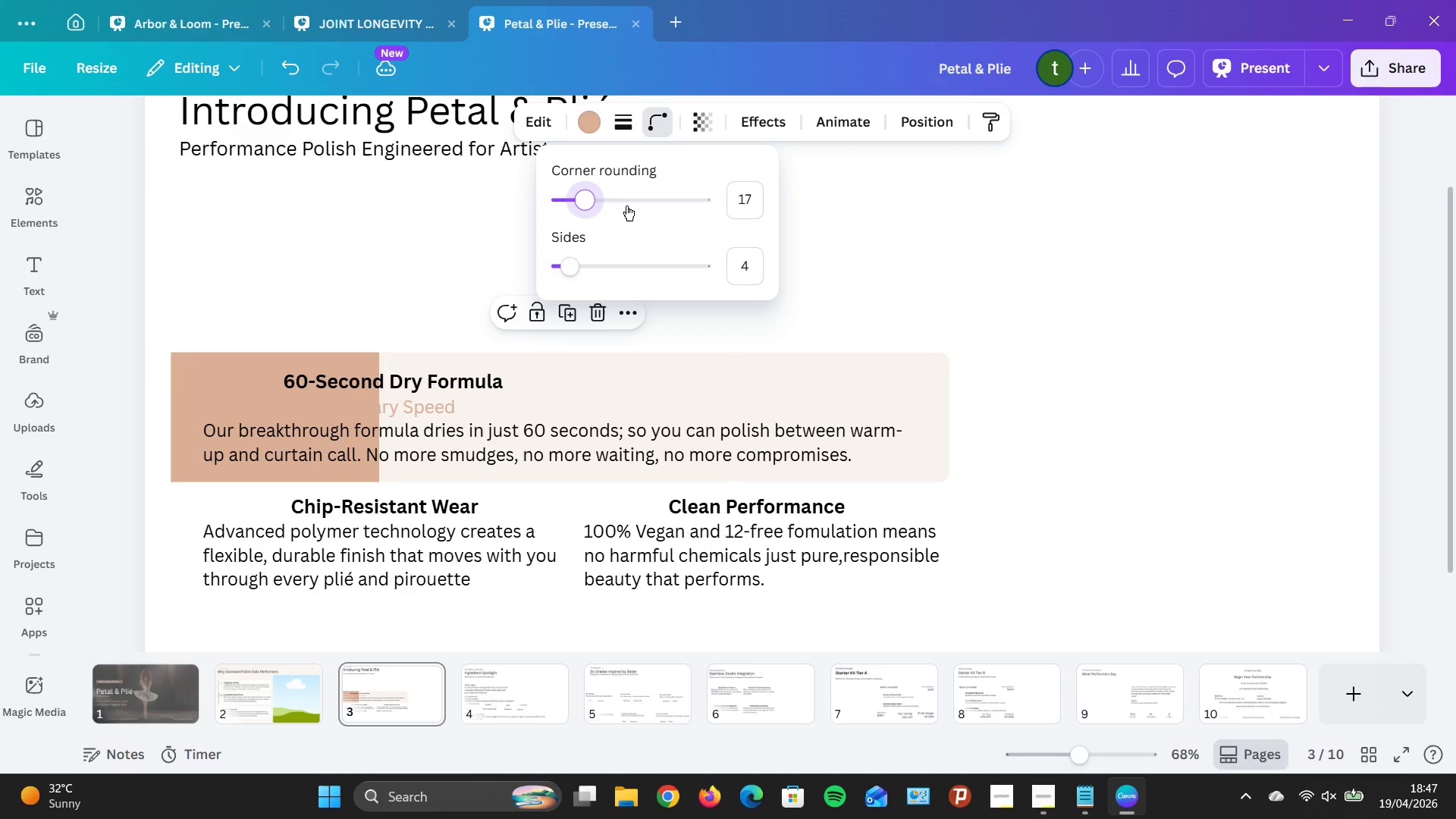 
key(ArrowLeft)
 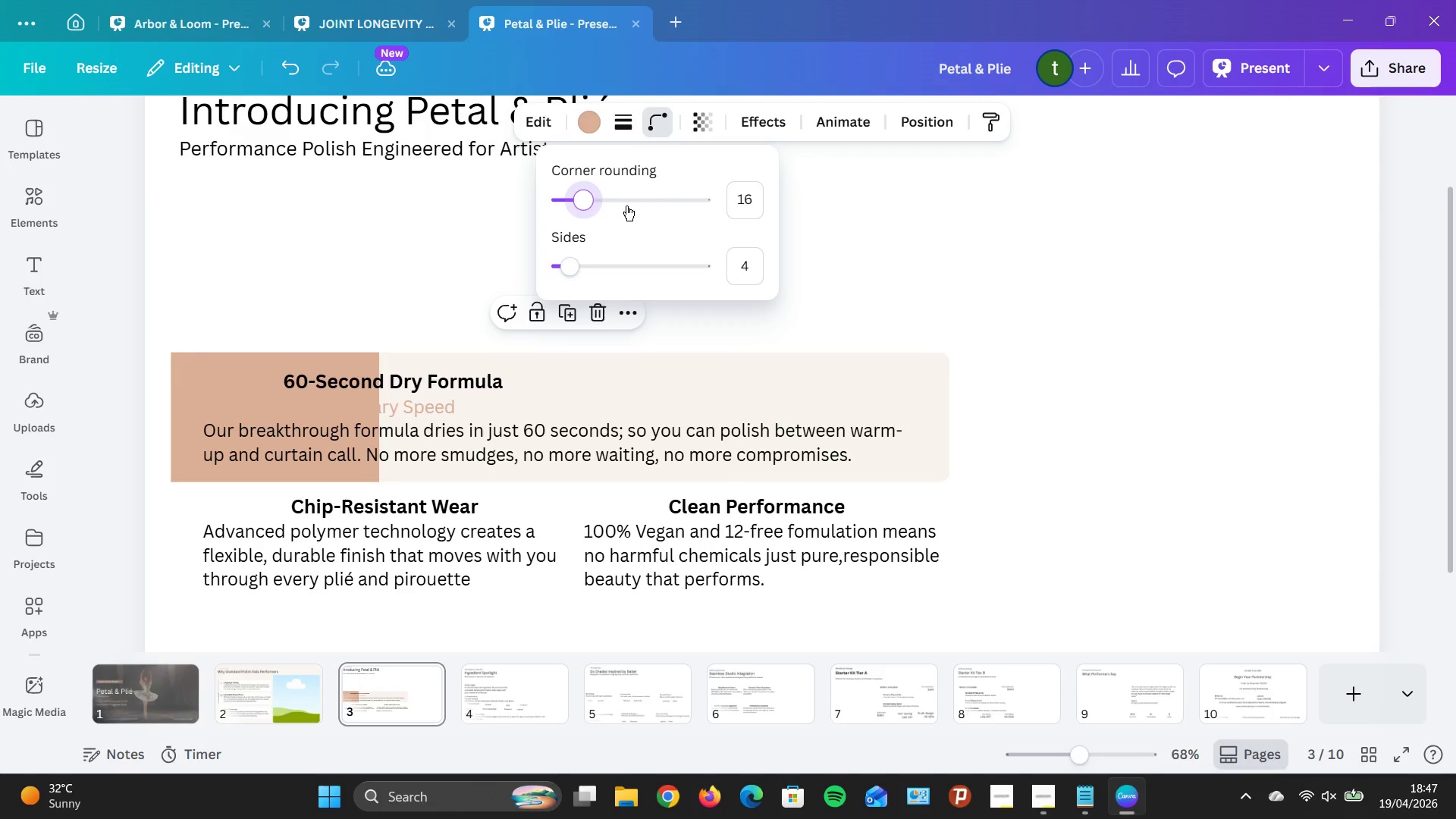 
key(ArrowLeft)
 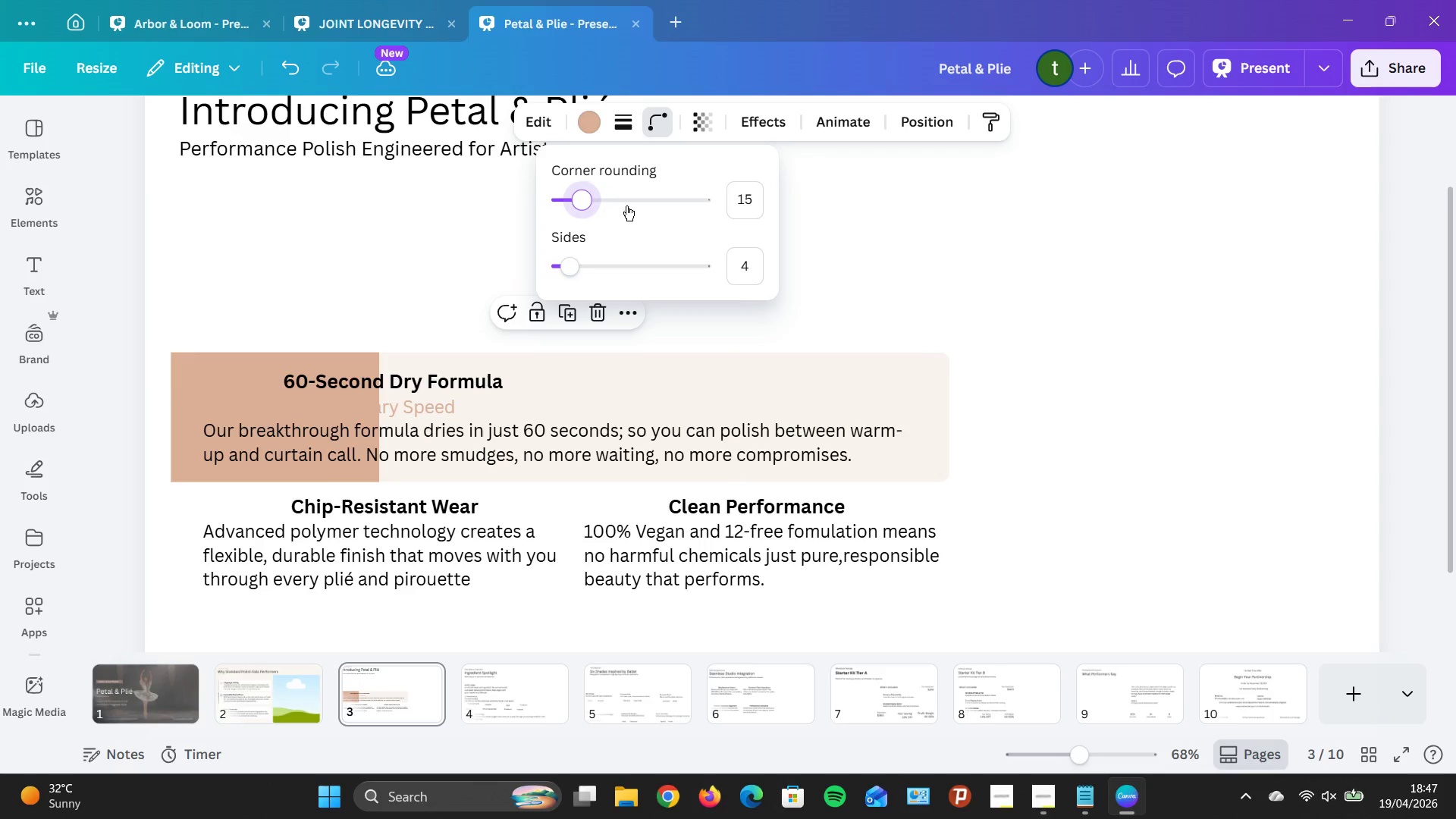 
key(ArrowLeft)
 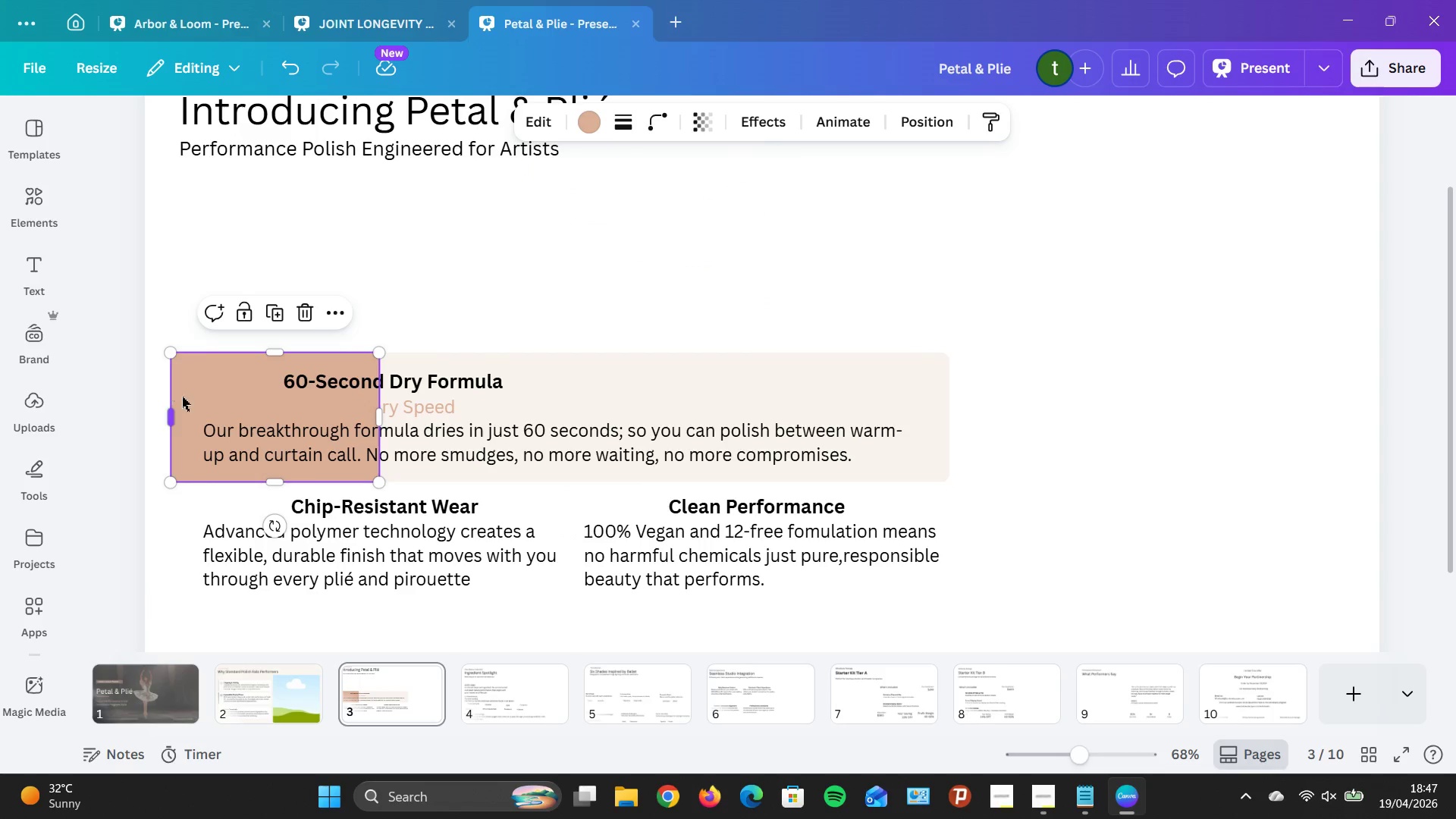 
left_click([660, 127])
 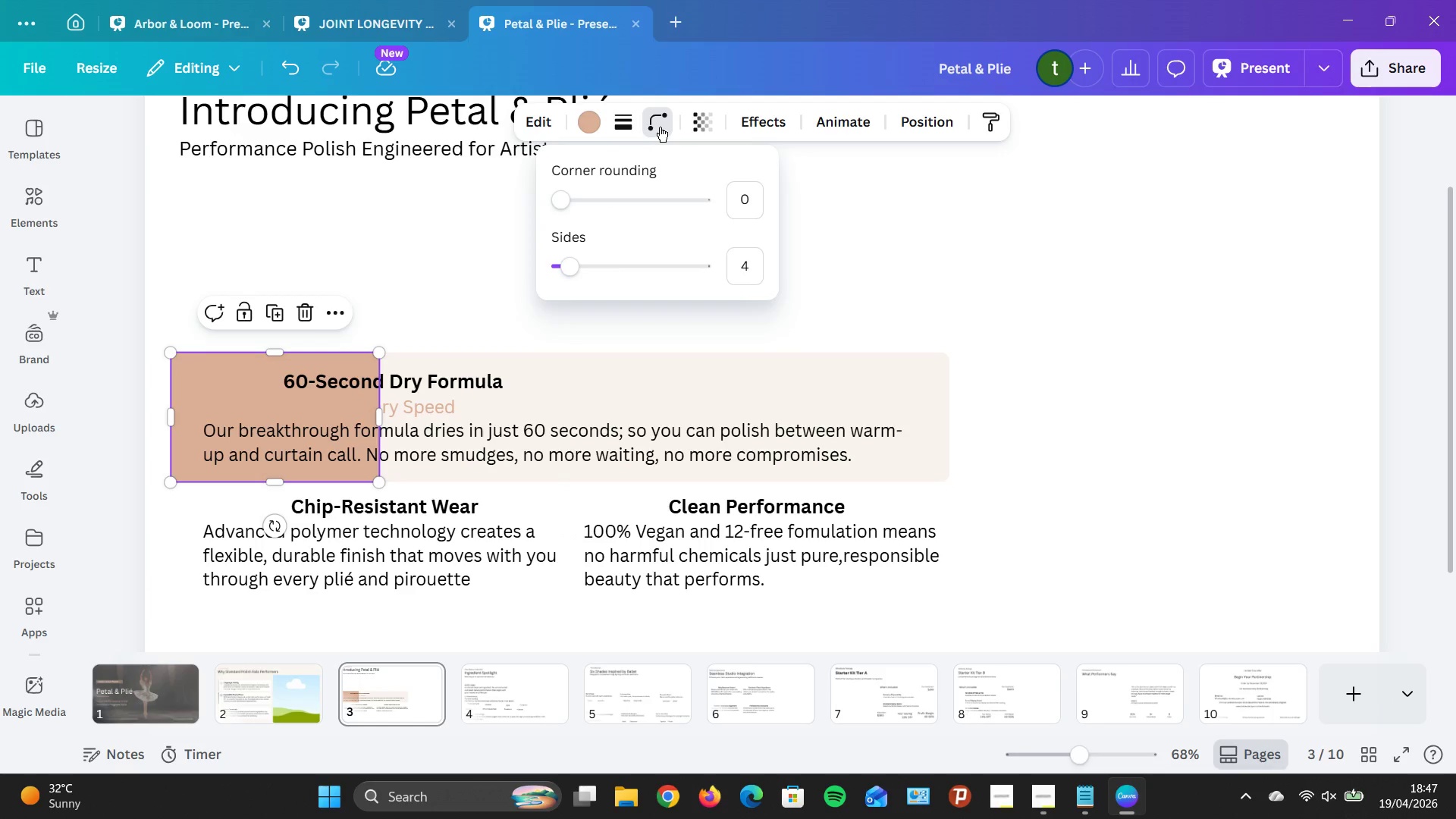 
key(ArrowRight)
 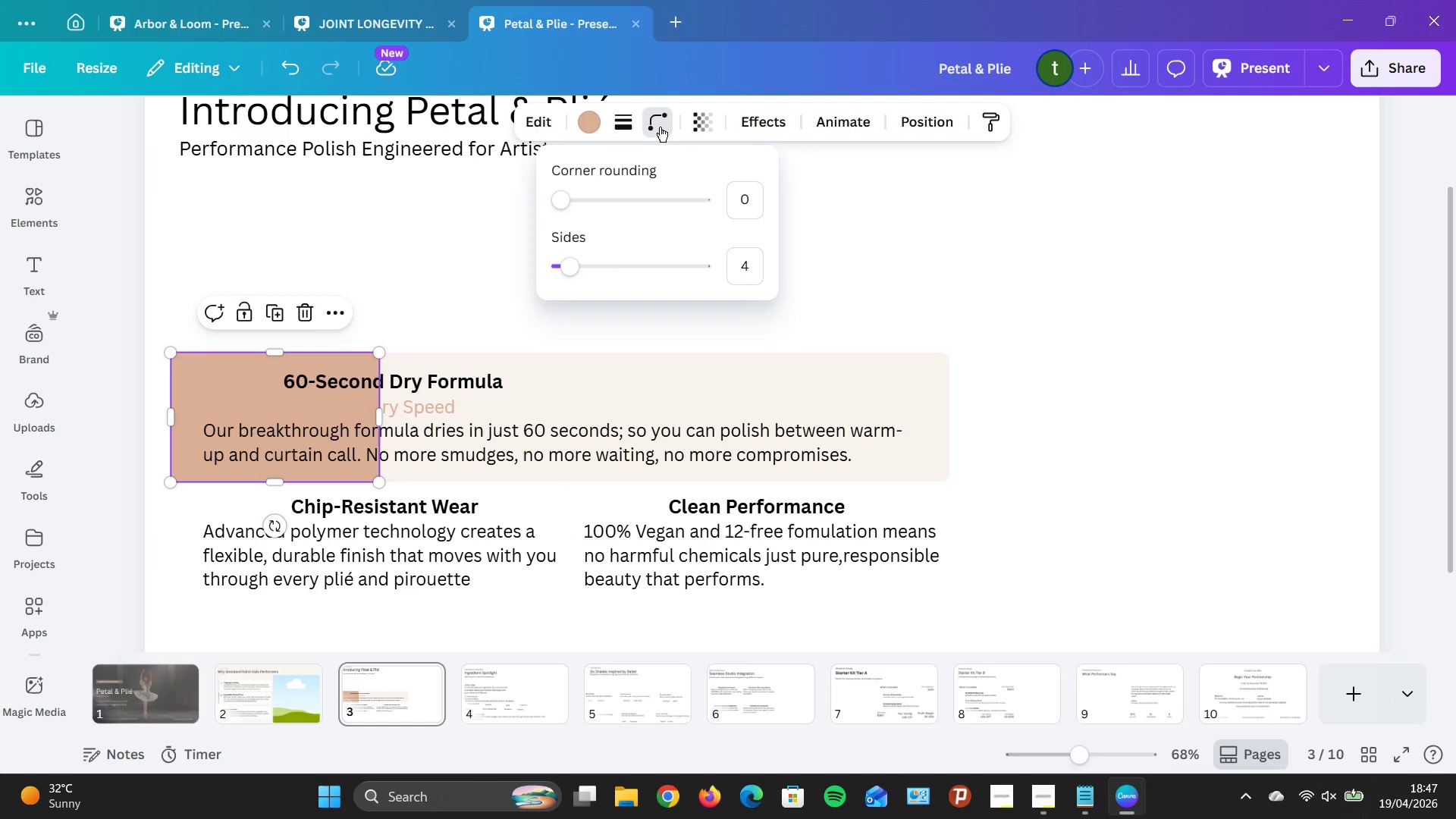 
key(ArrowRight)
 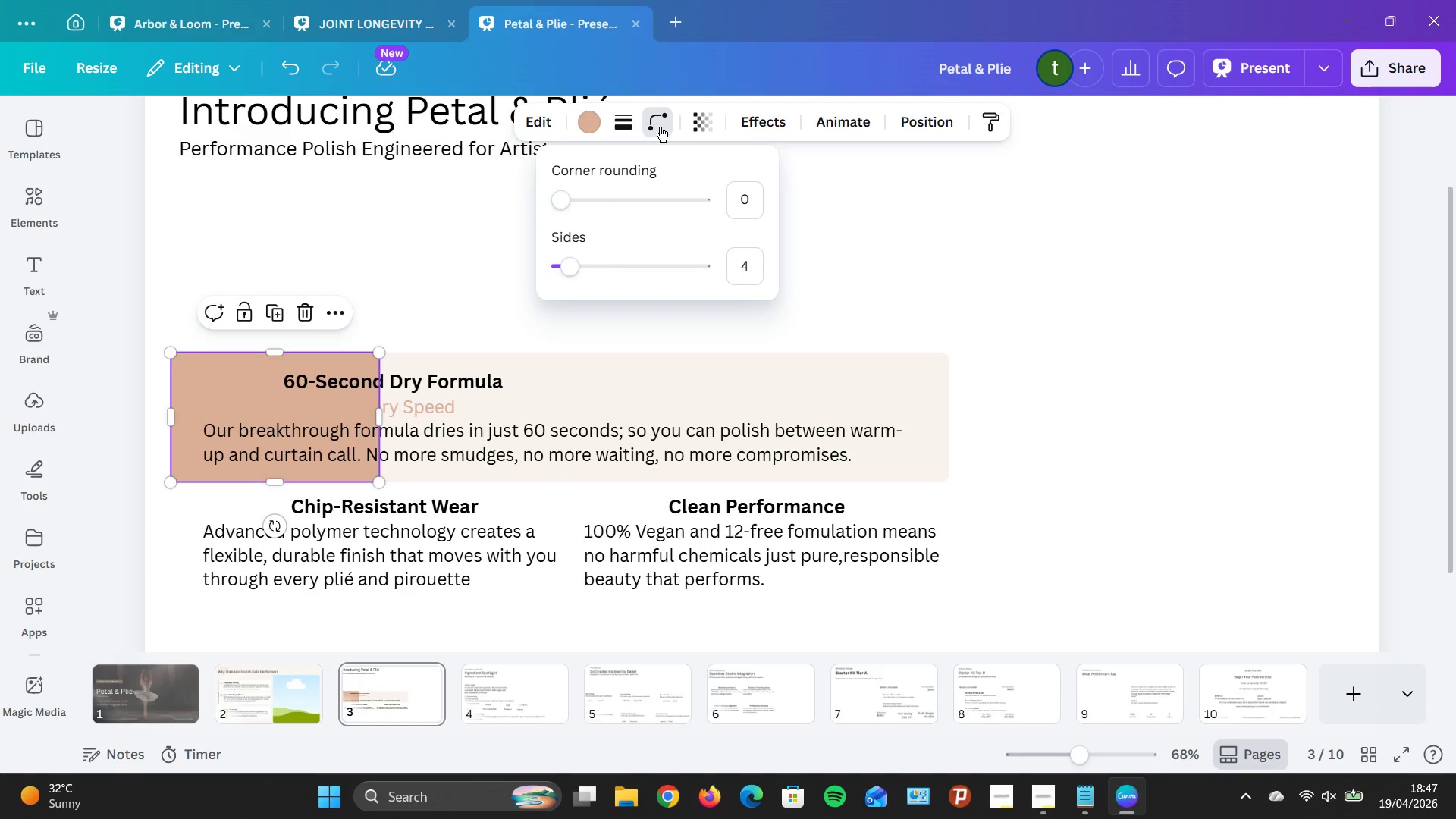 
key(ArrowRight)
 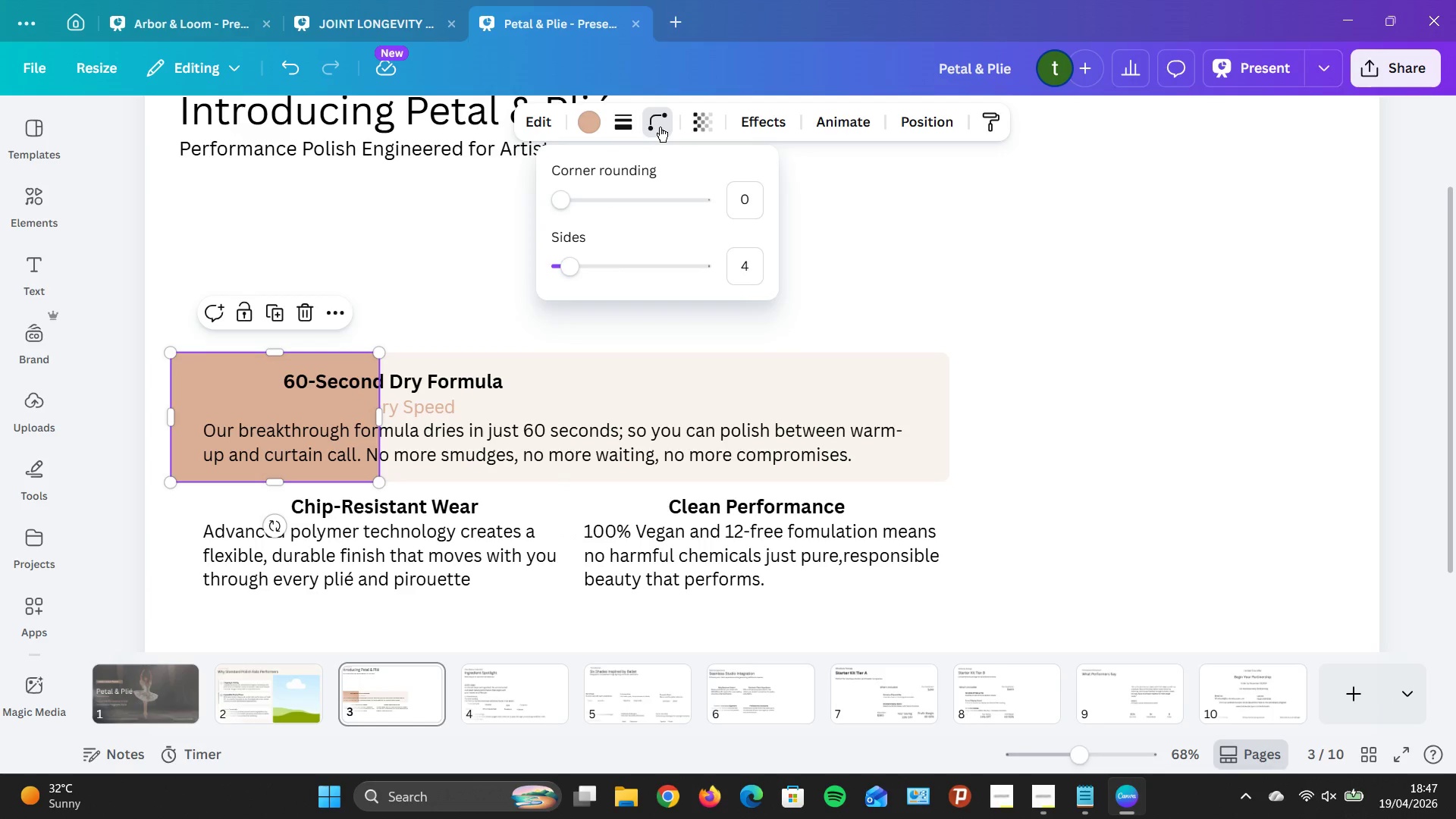 
key(ArrowRight)
 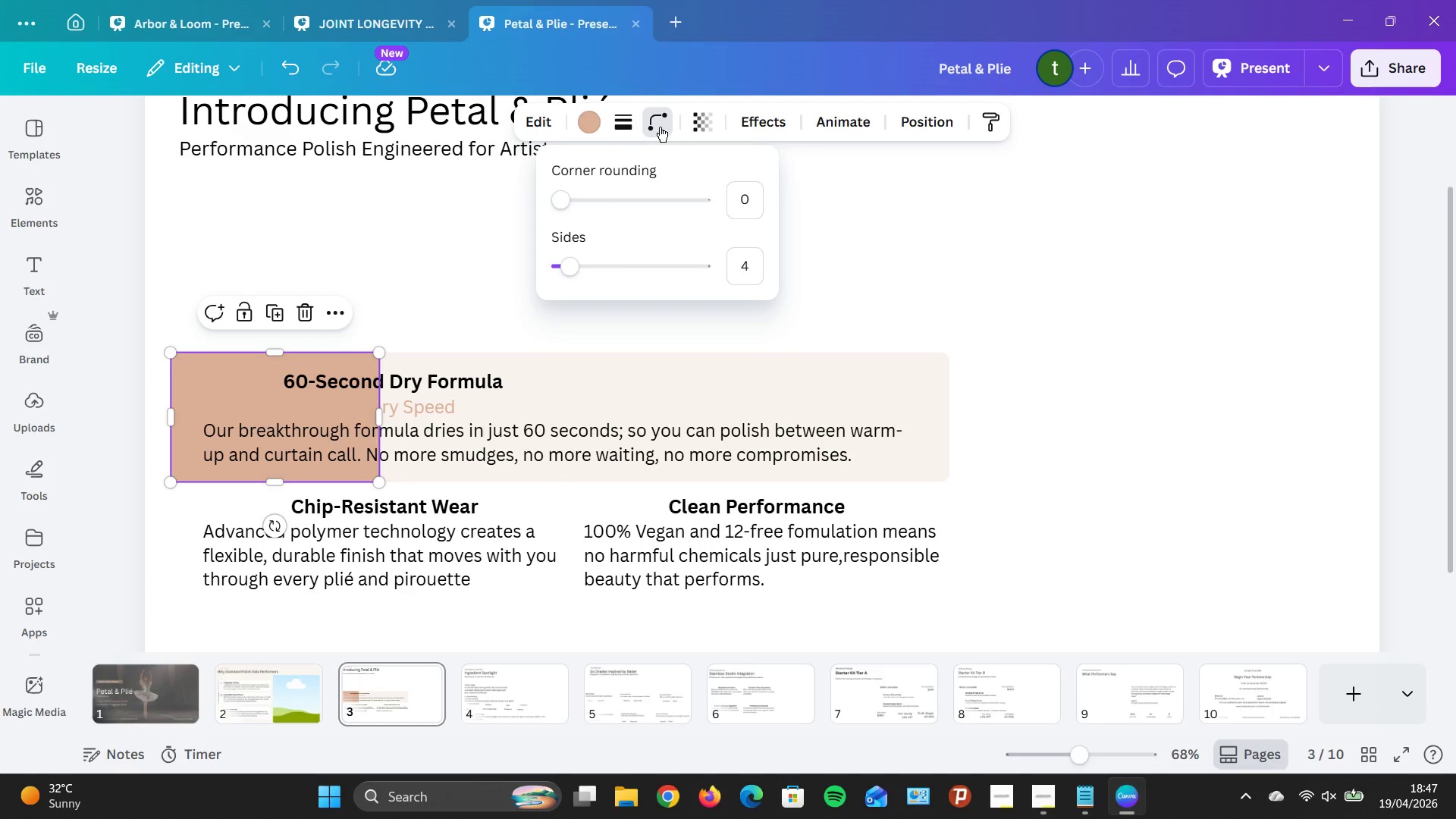 
key(ArrowRight)
 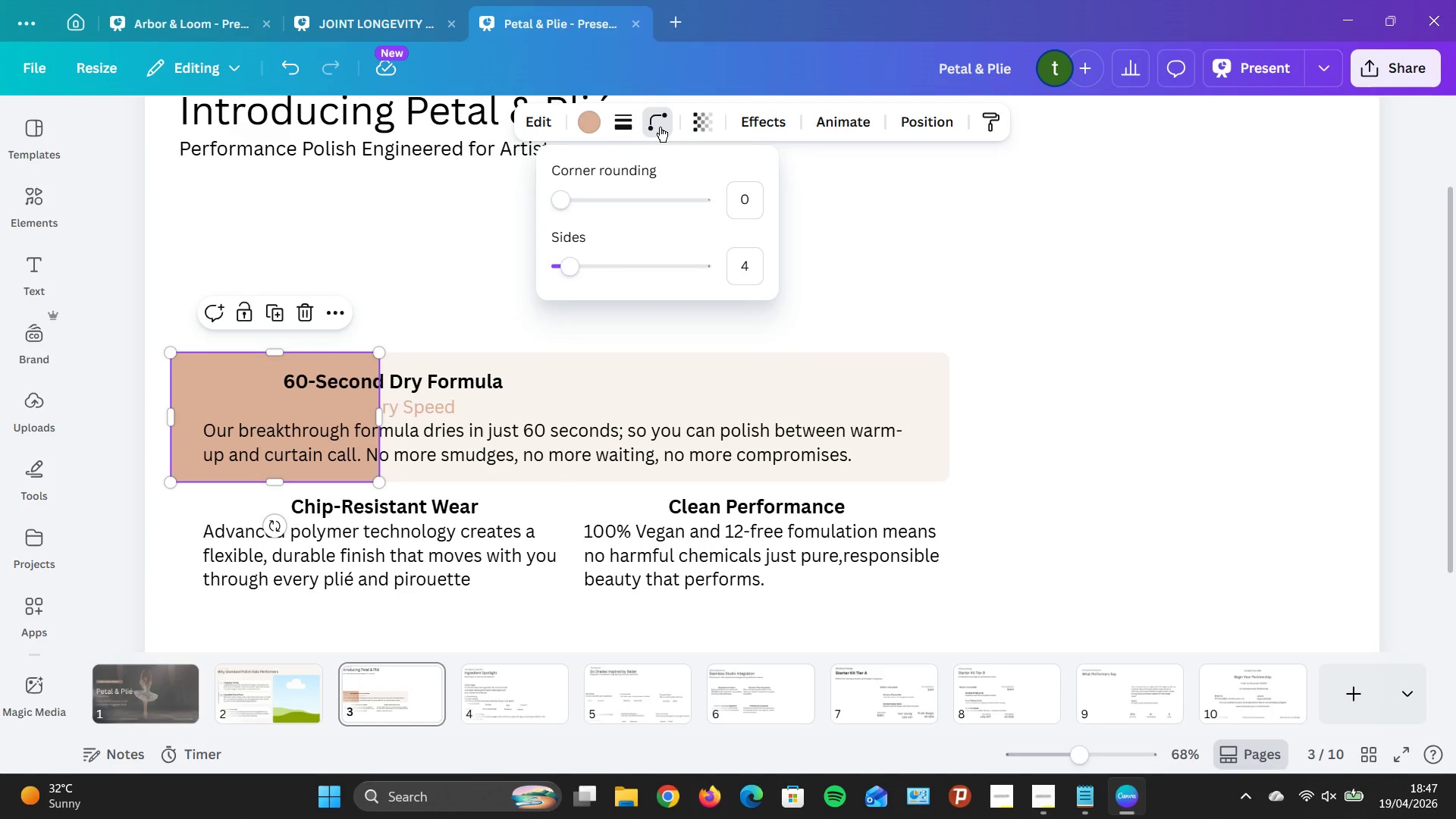 
key(ArrowRight)
 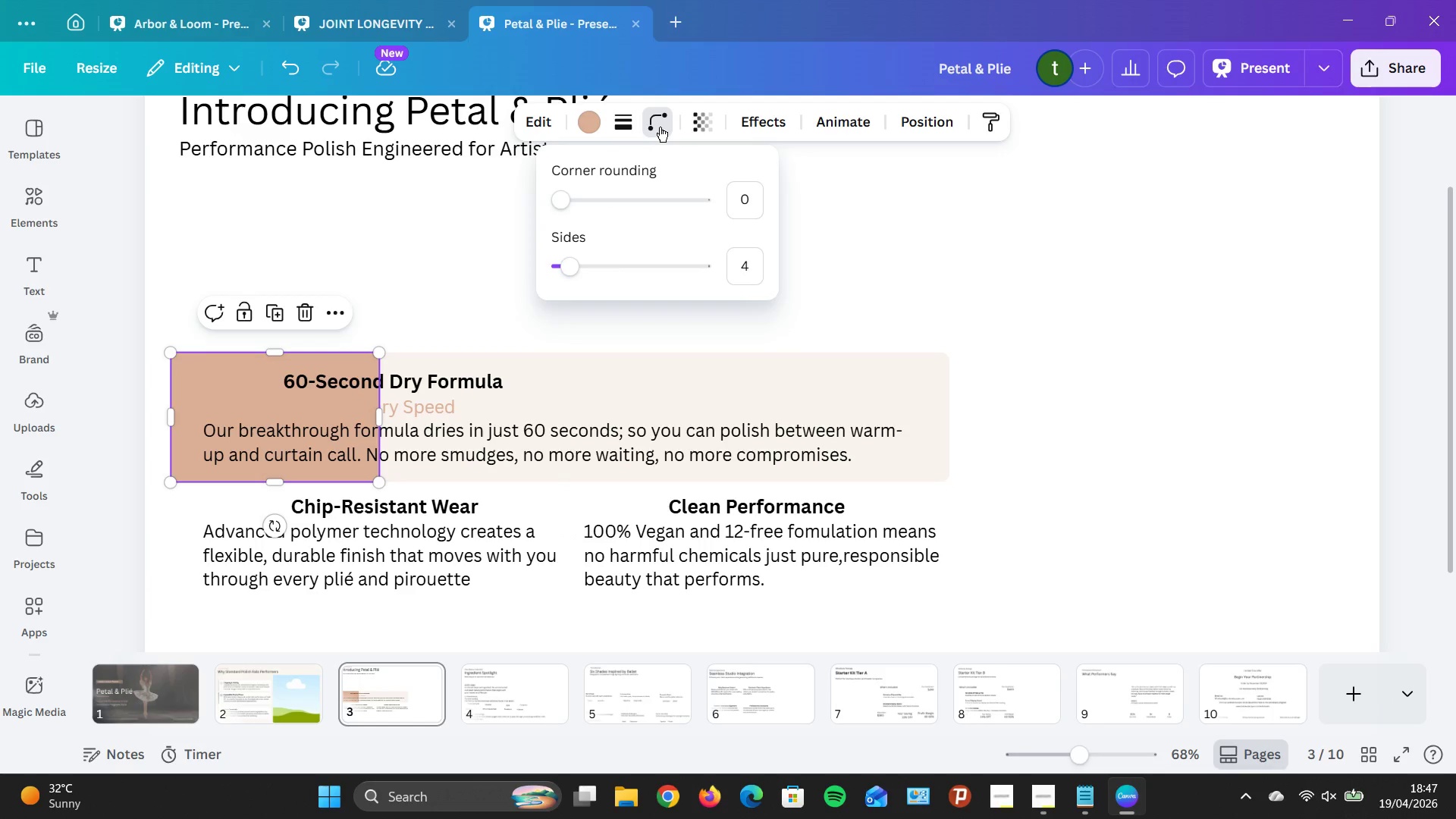 
key(ArrowRight)
 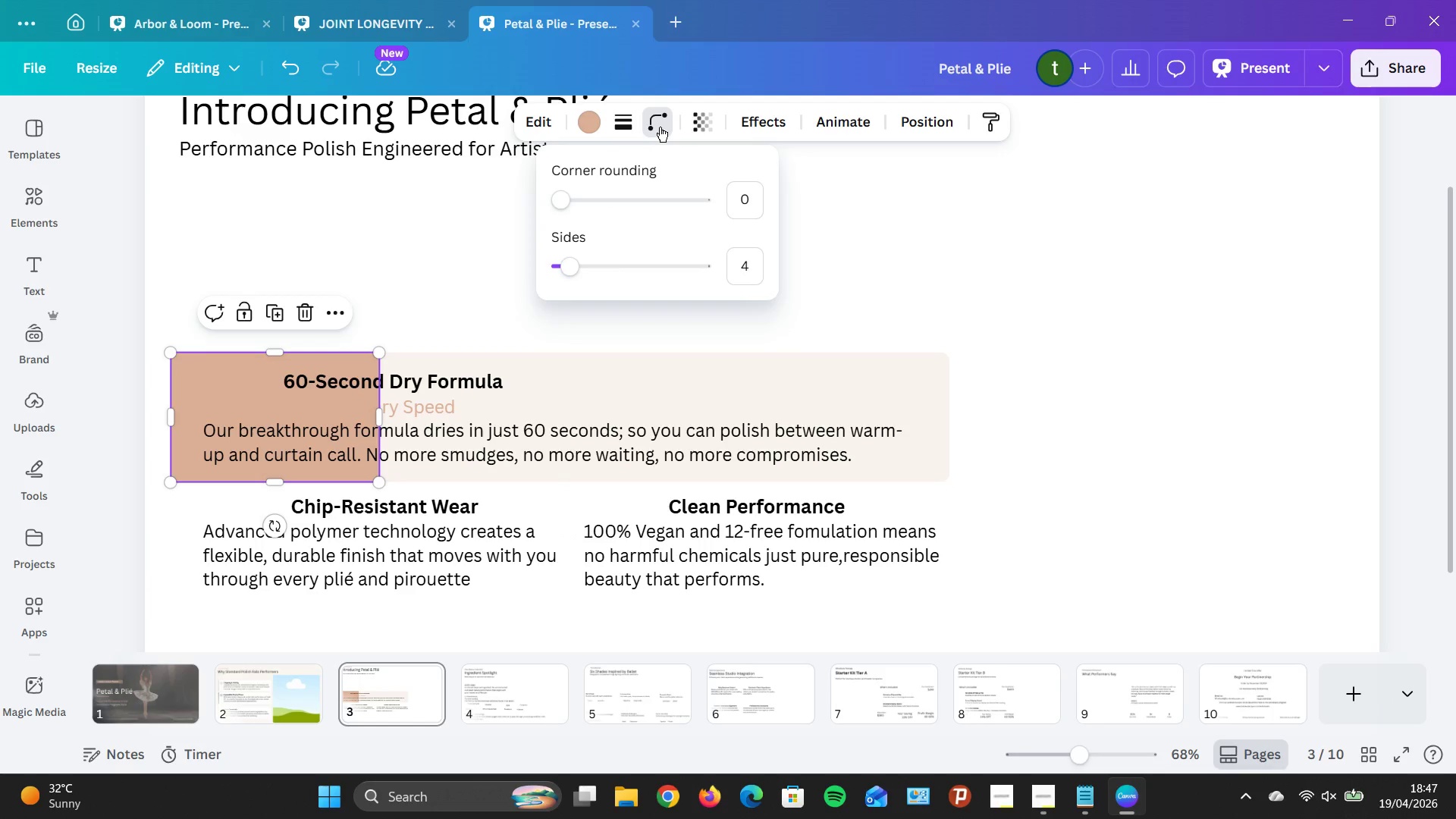 
key(ArrowRight)
 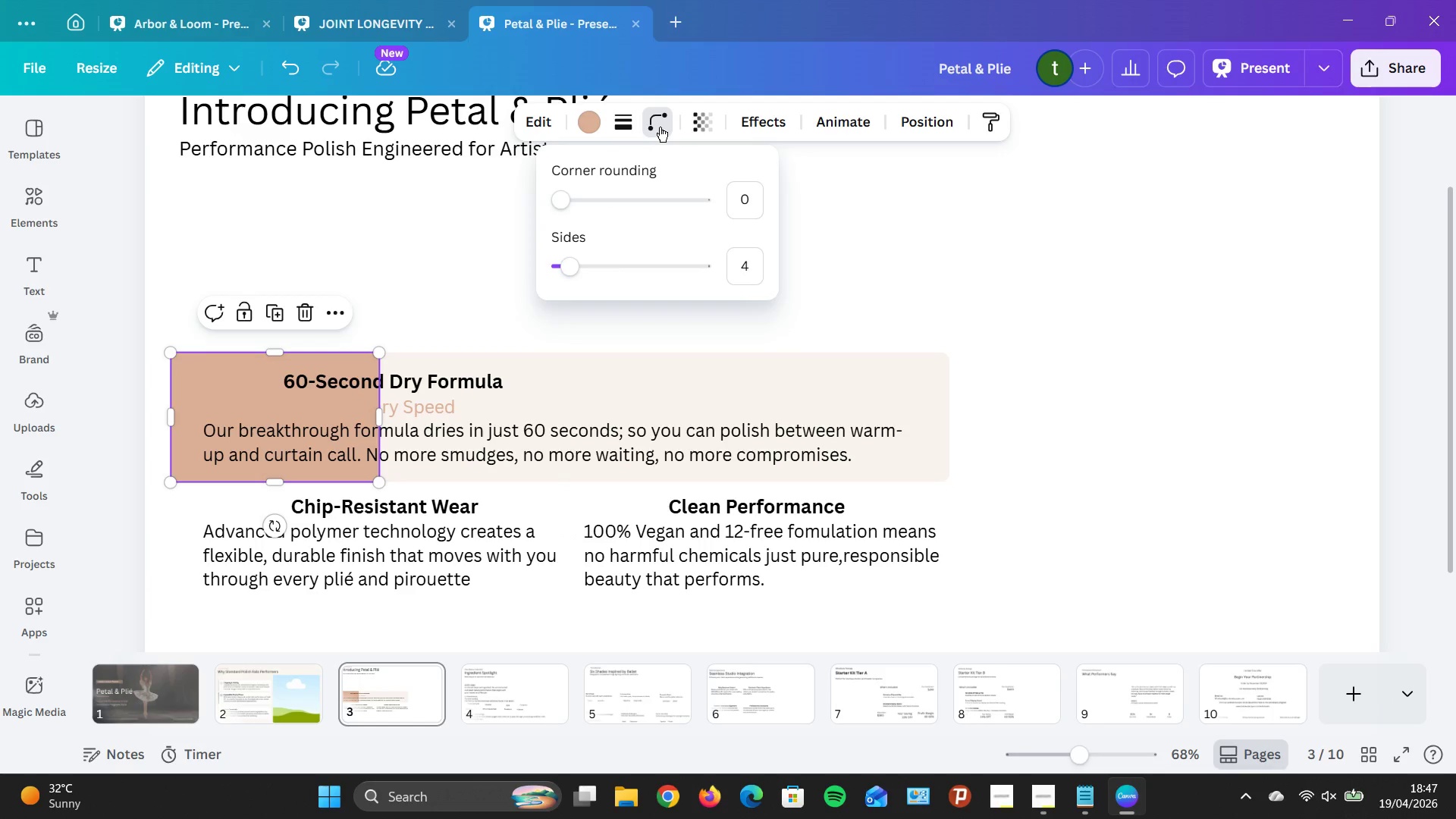 
key(ArrowRight)
 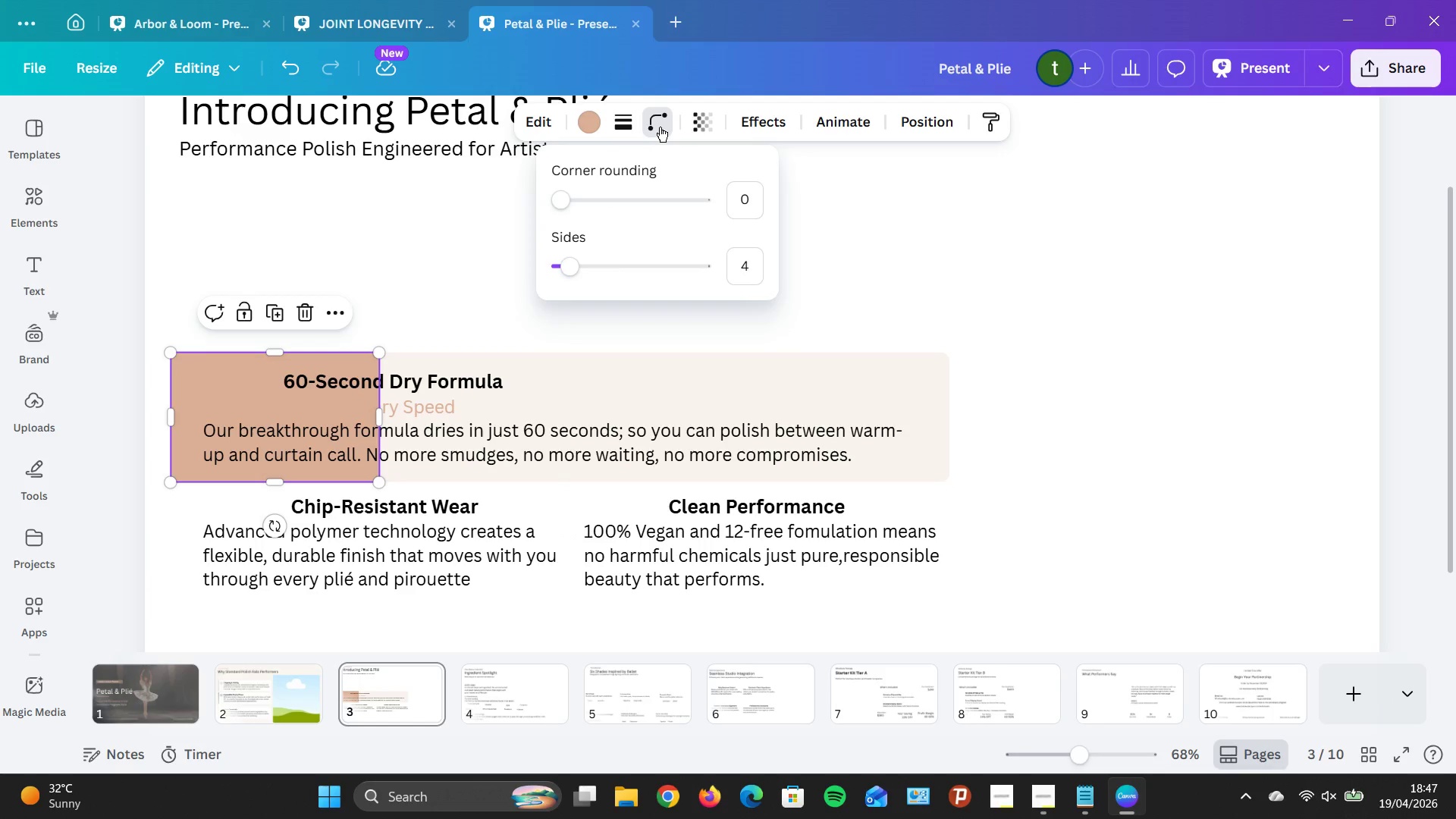 
key(ArrowRight)
 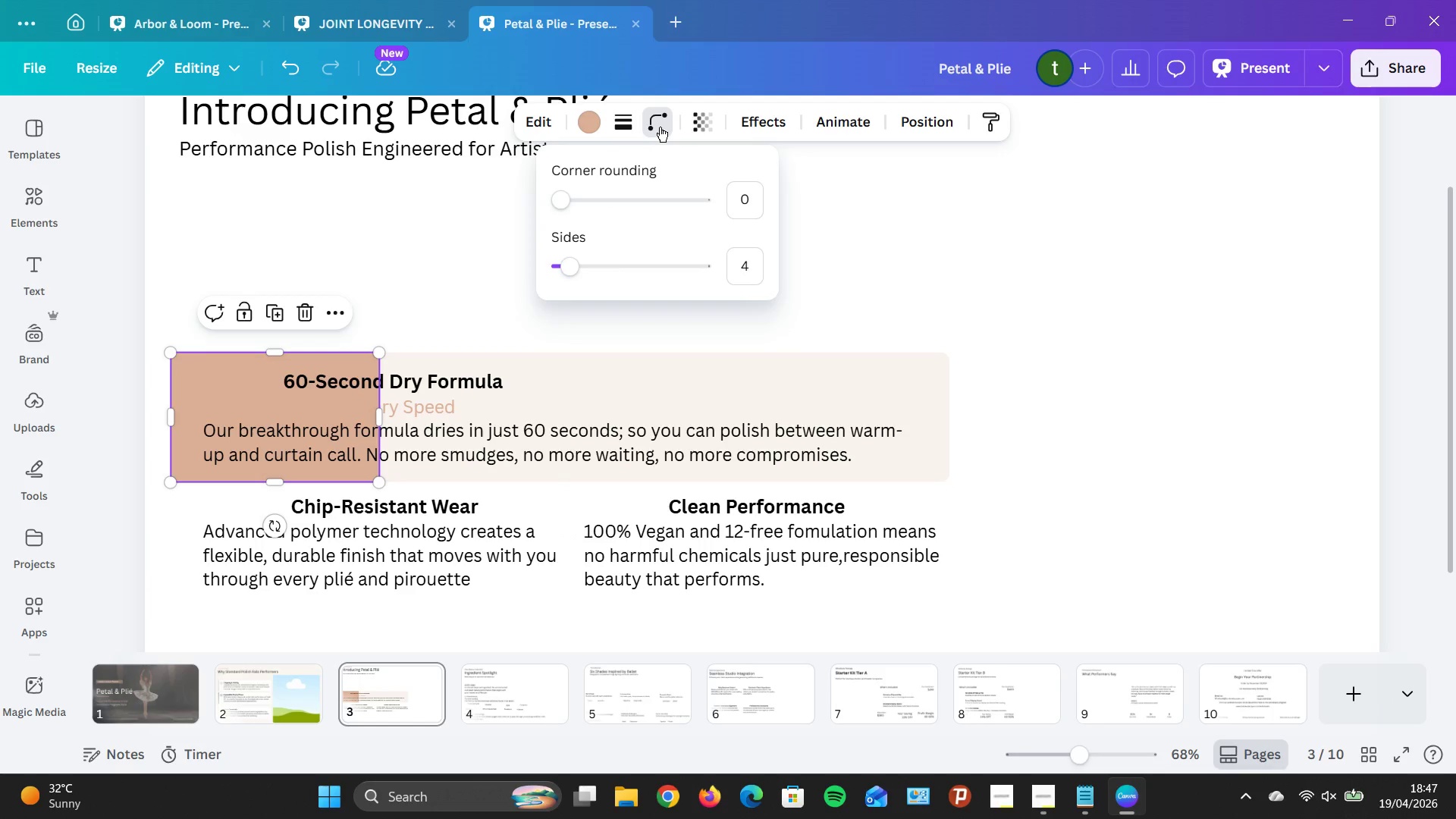 
key(ArrowRight)
 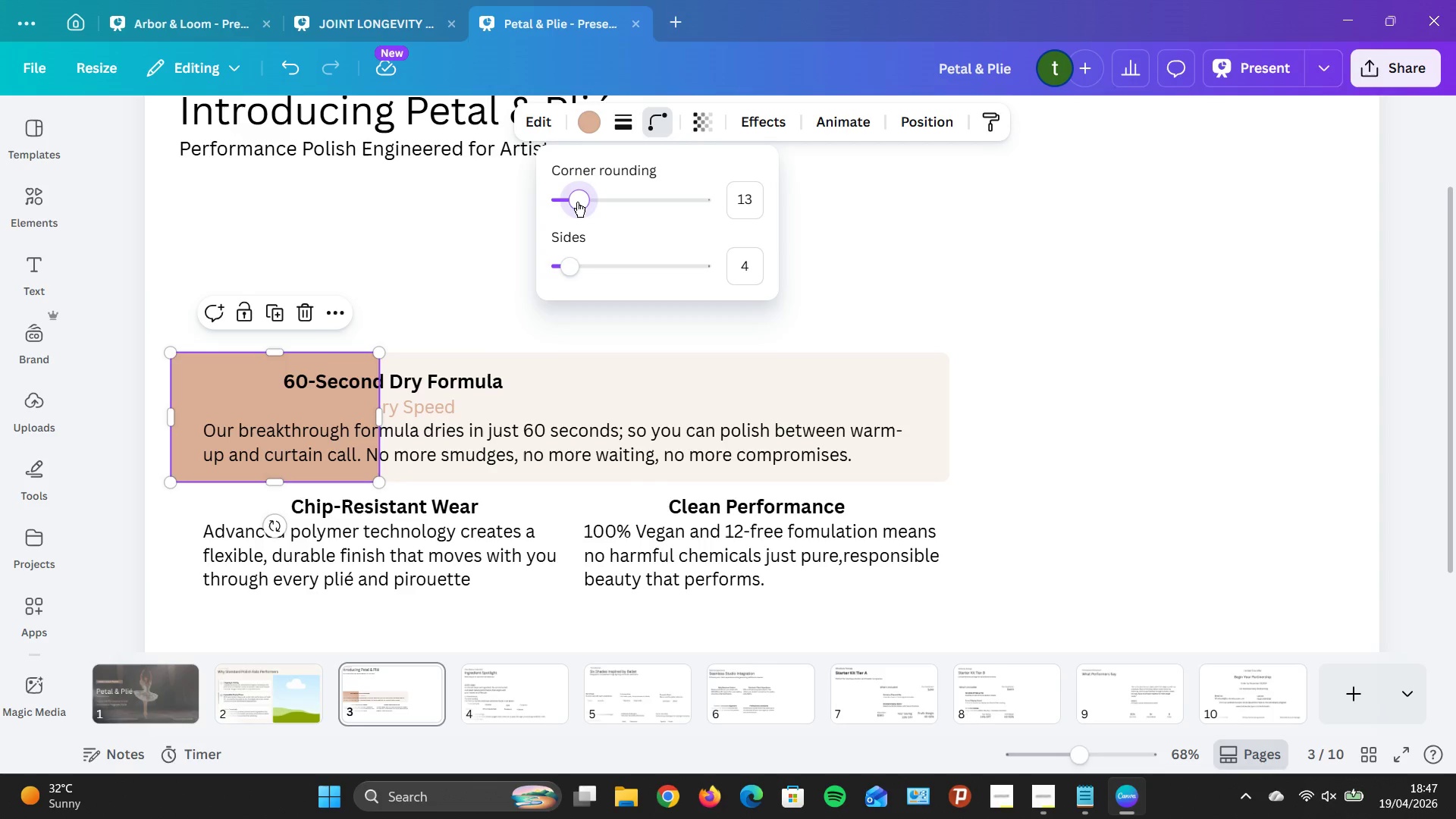 
key(ArrowRight)
 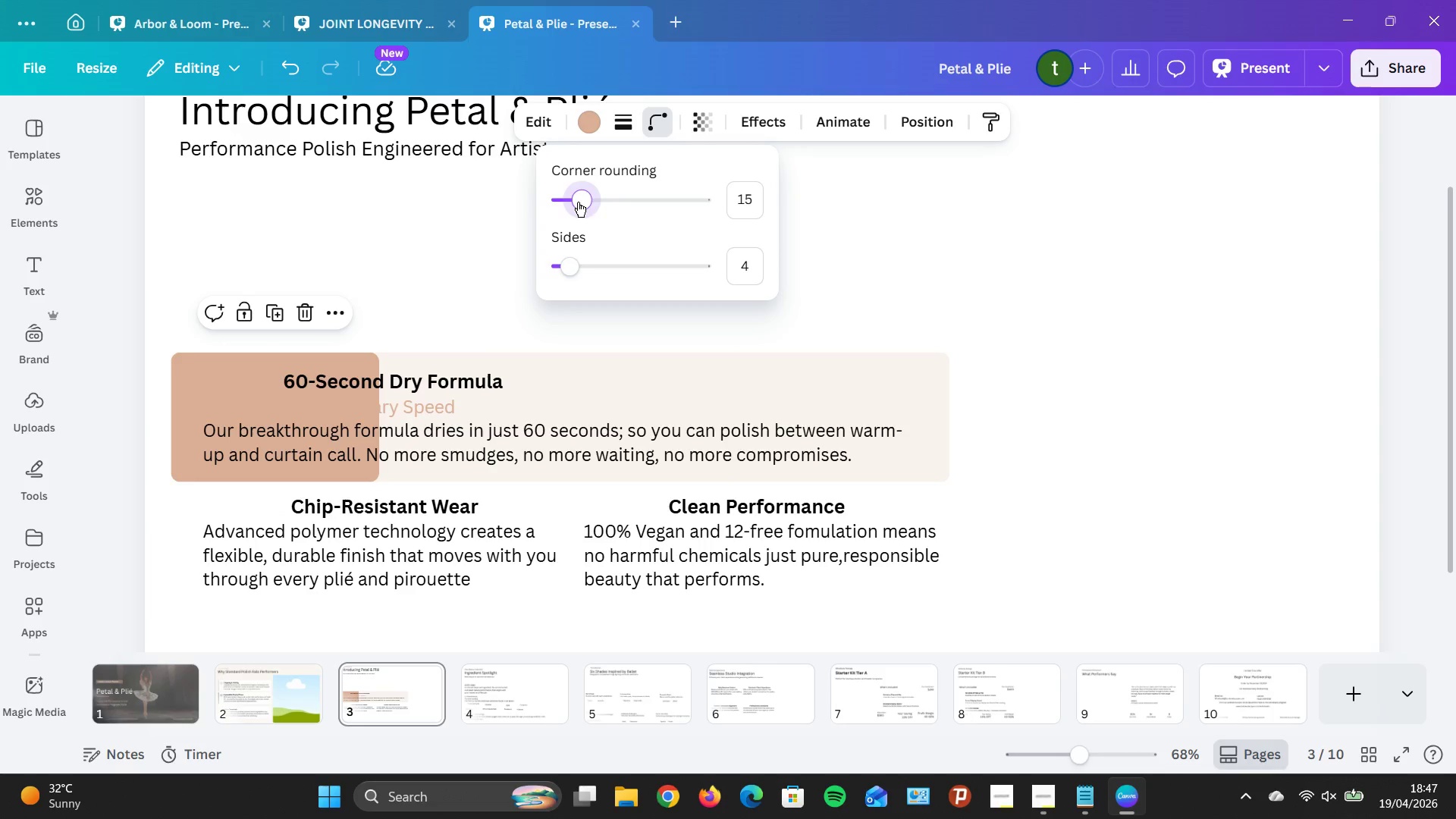 
key(ArrowRight)
 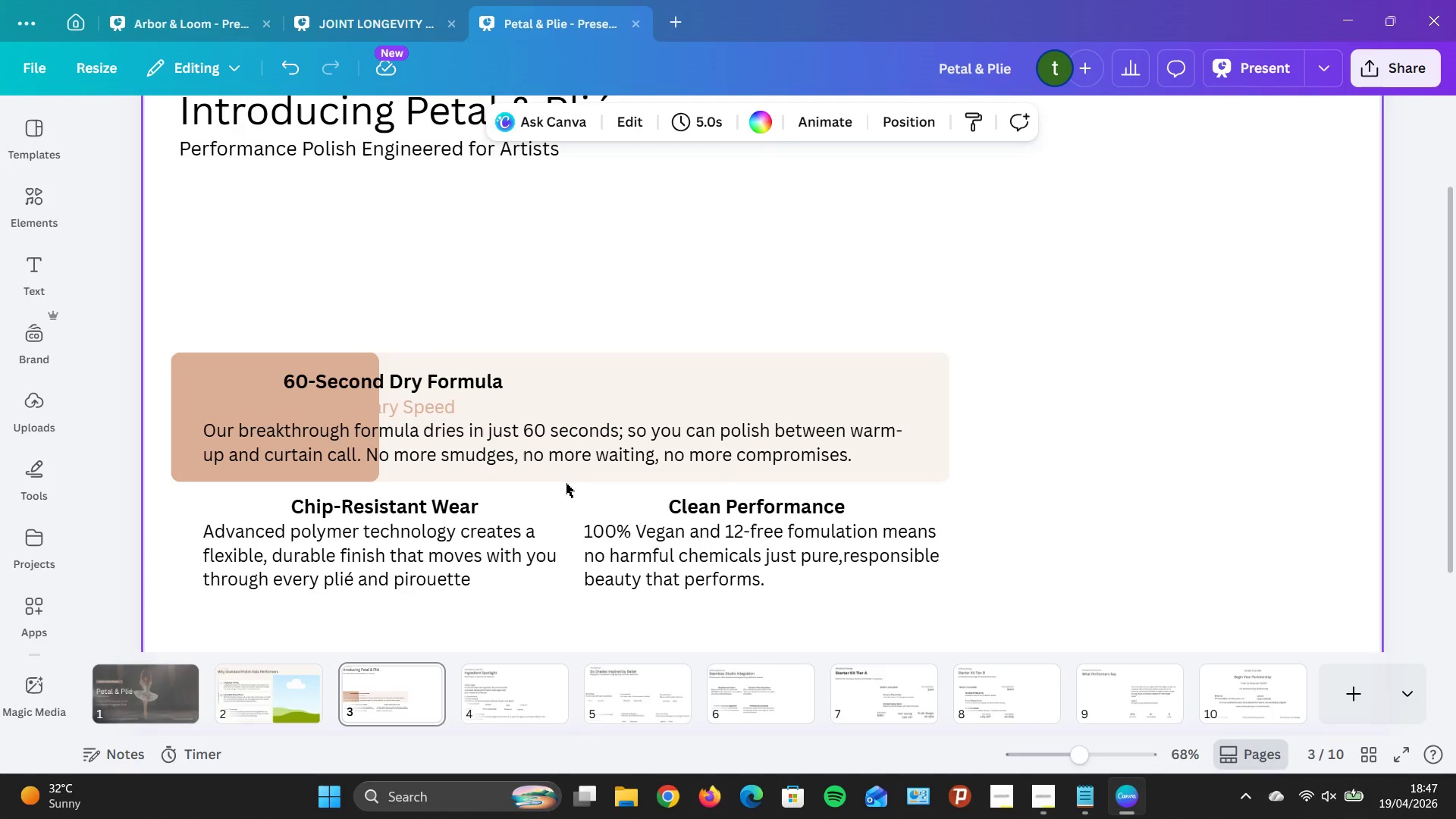 
wait(5.7)
 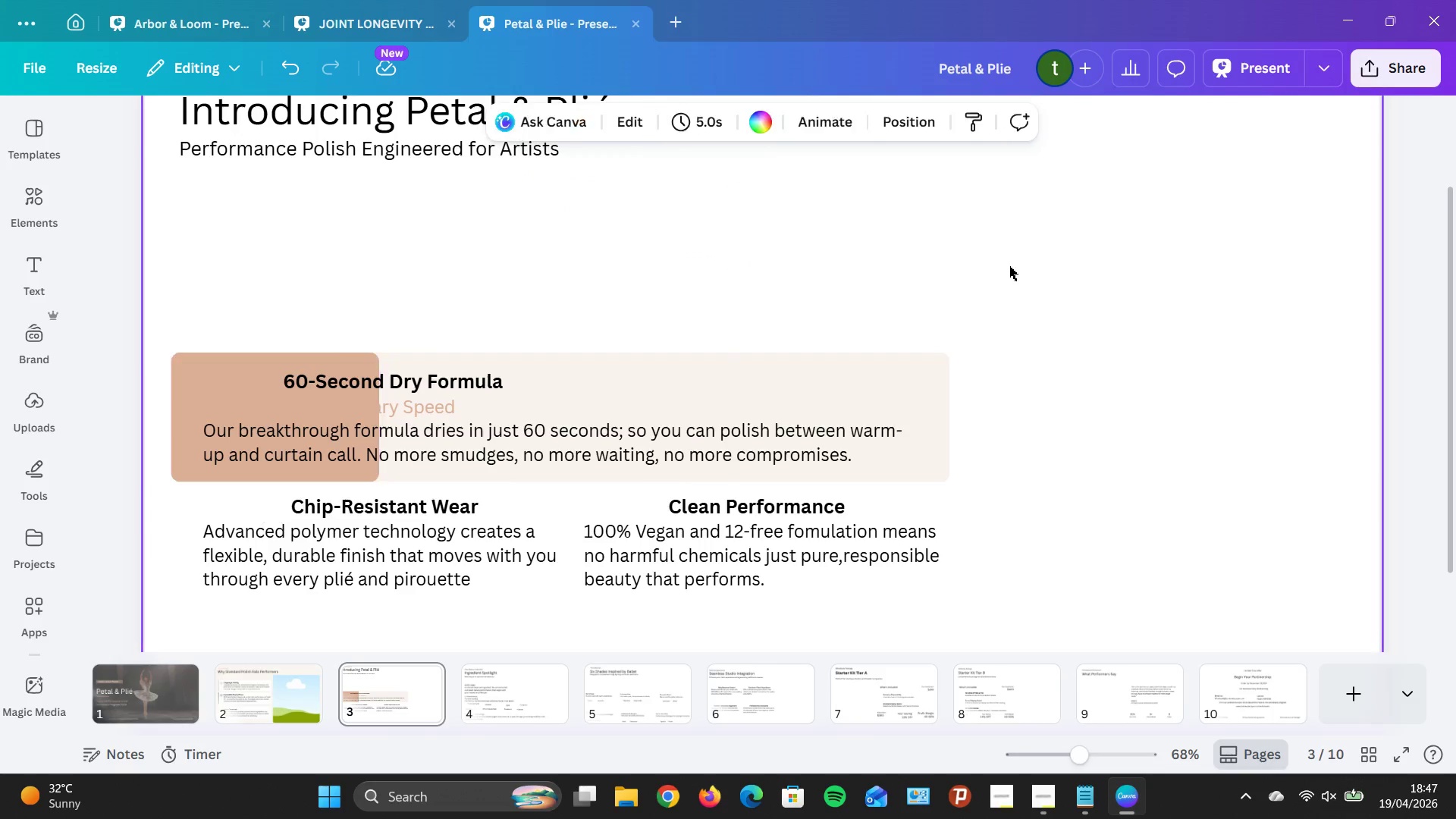 
left_click([177, 416])
 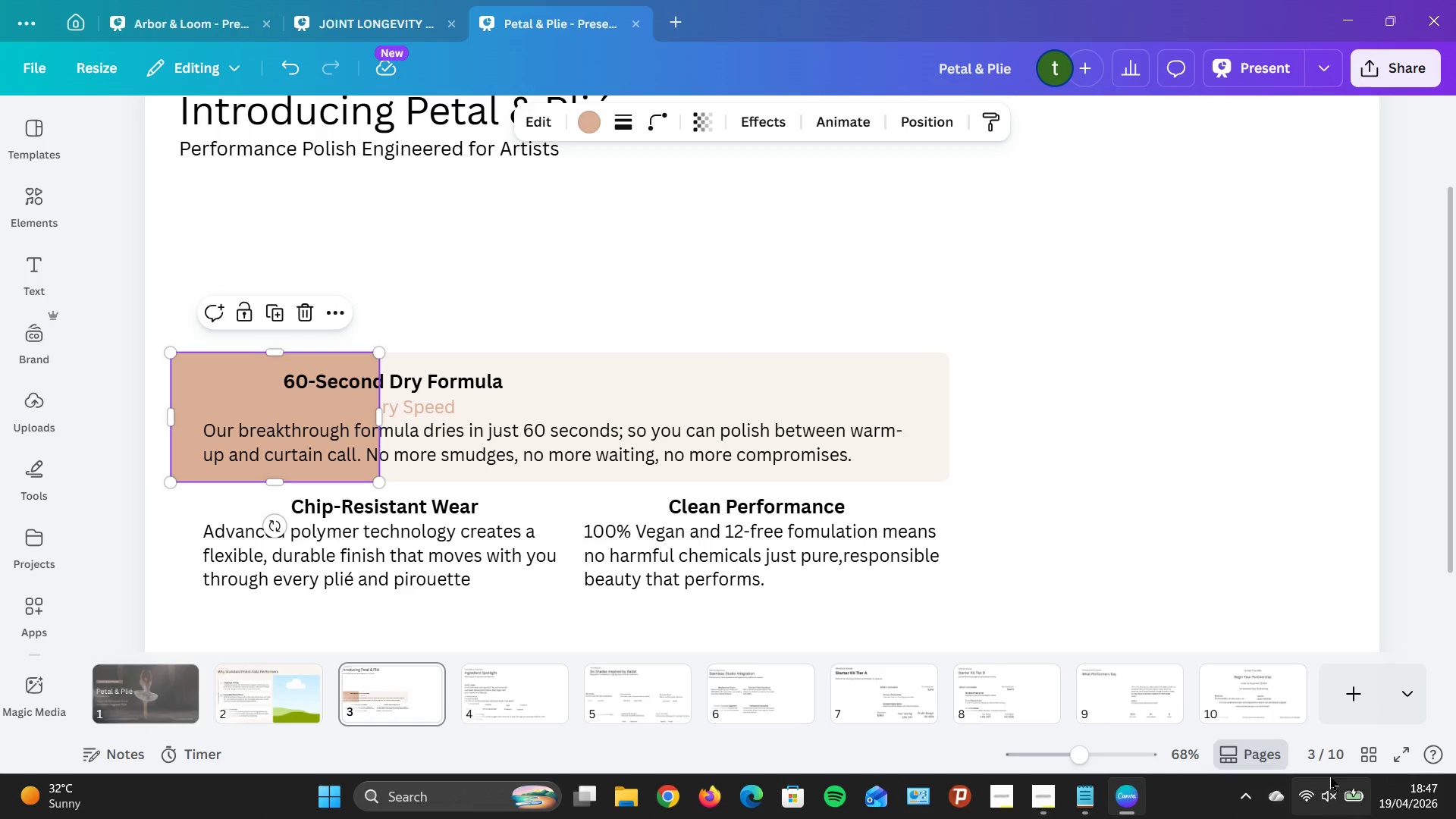 
mouse_move([1358, 751])
 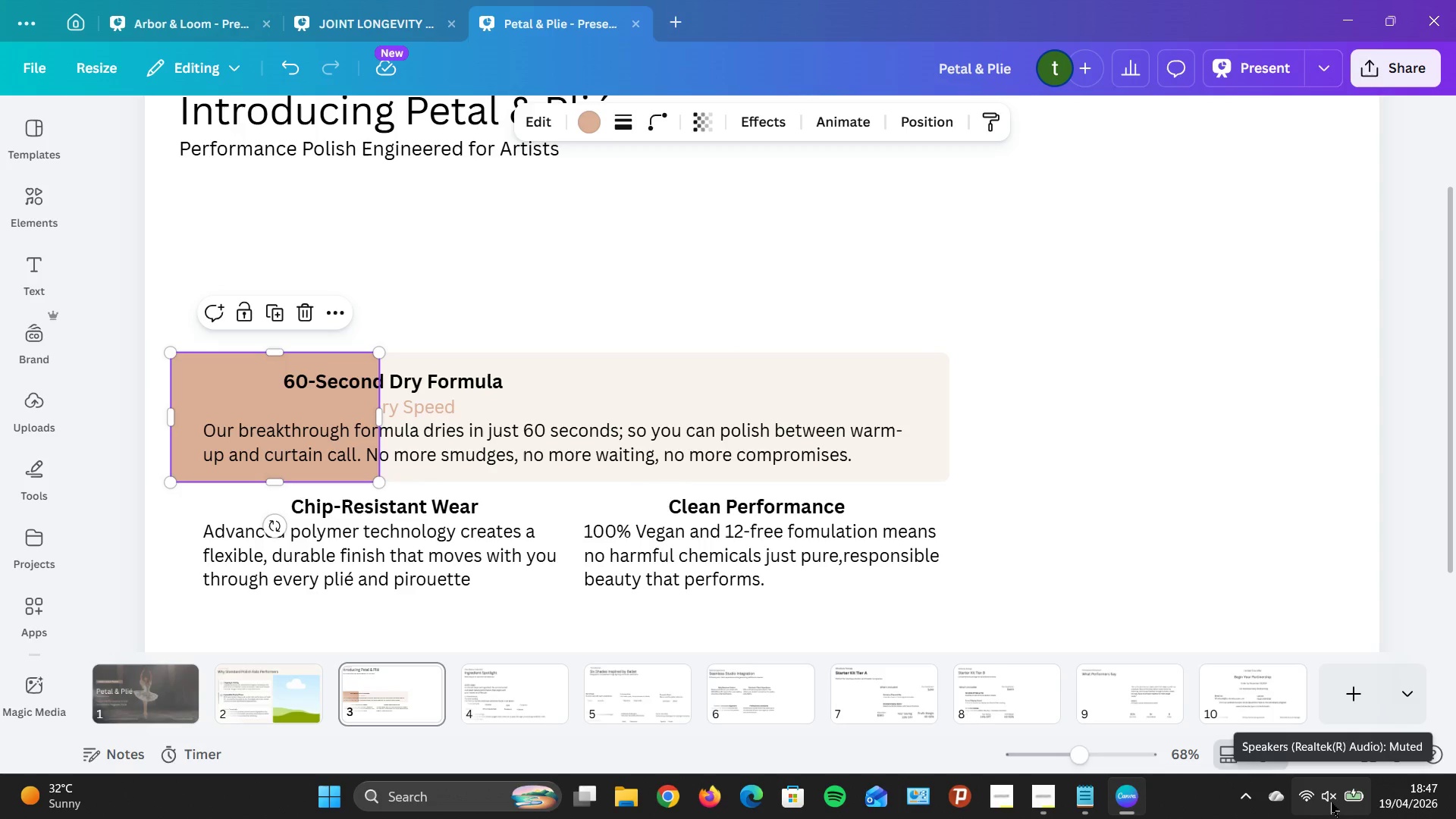 
wait(14.66)
 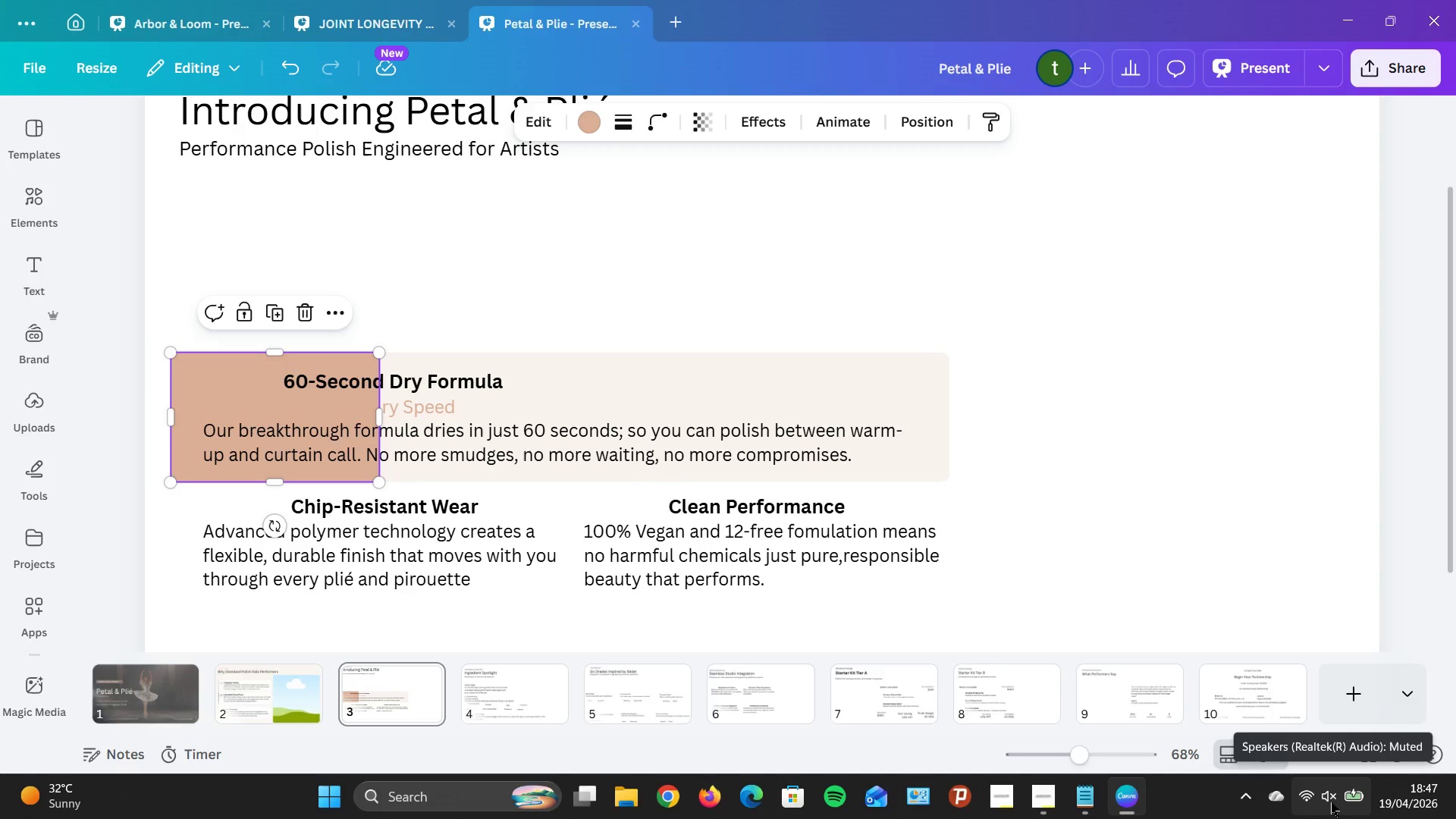 
left_click([193, 406])
 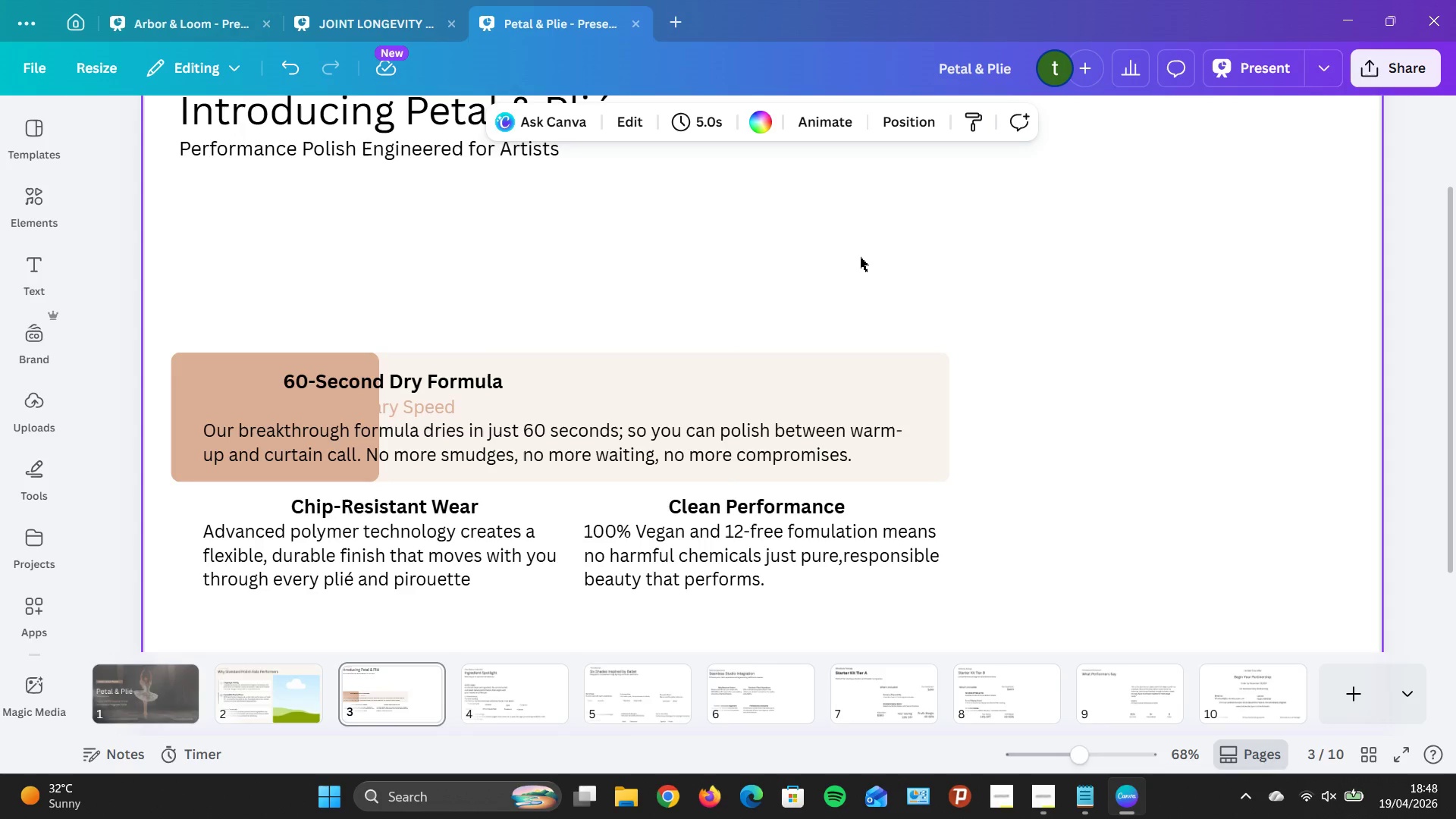 
wait(27.0)
 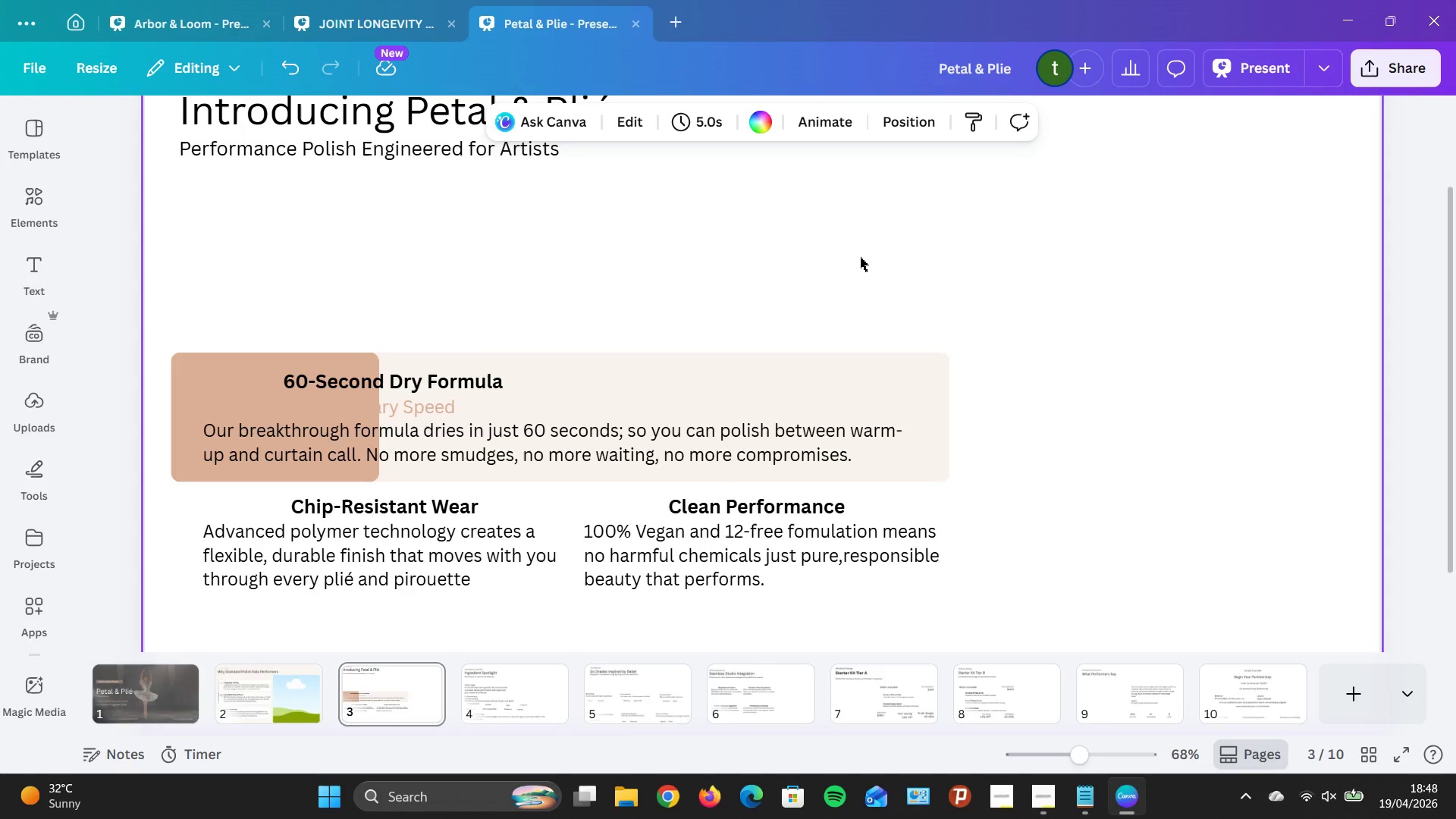 
left_click([516, 281])
 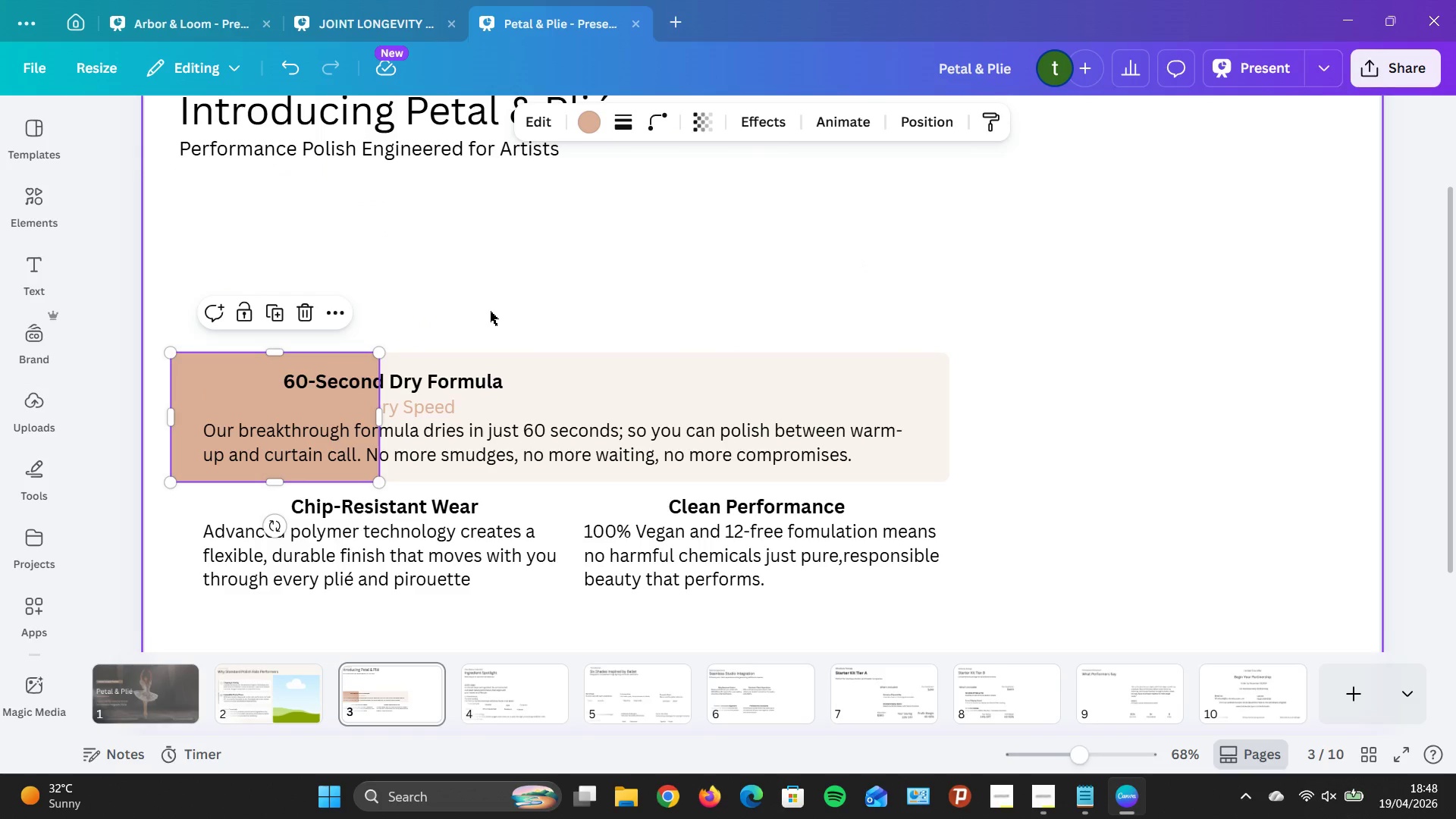 
wait(6.61)
 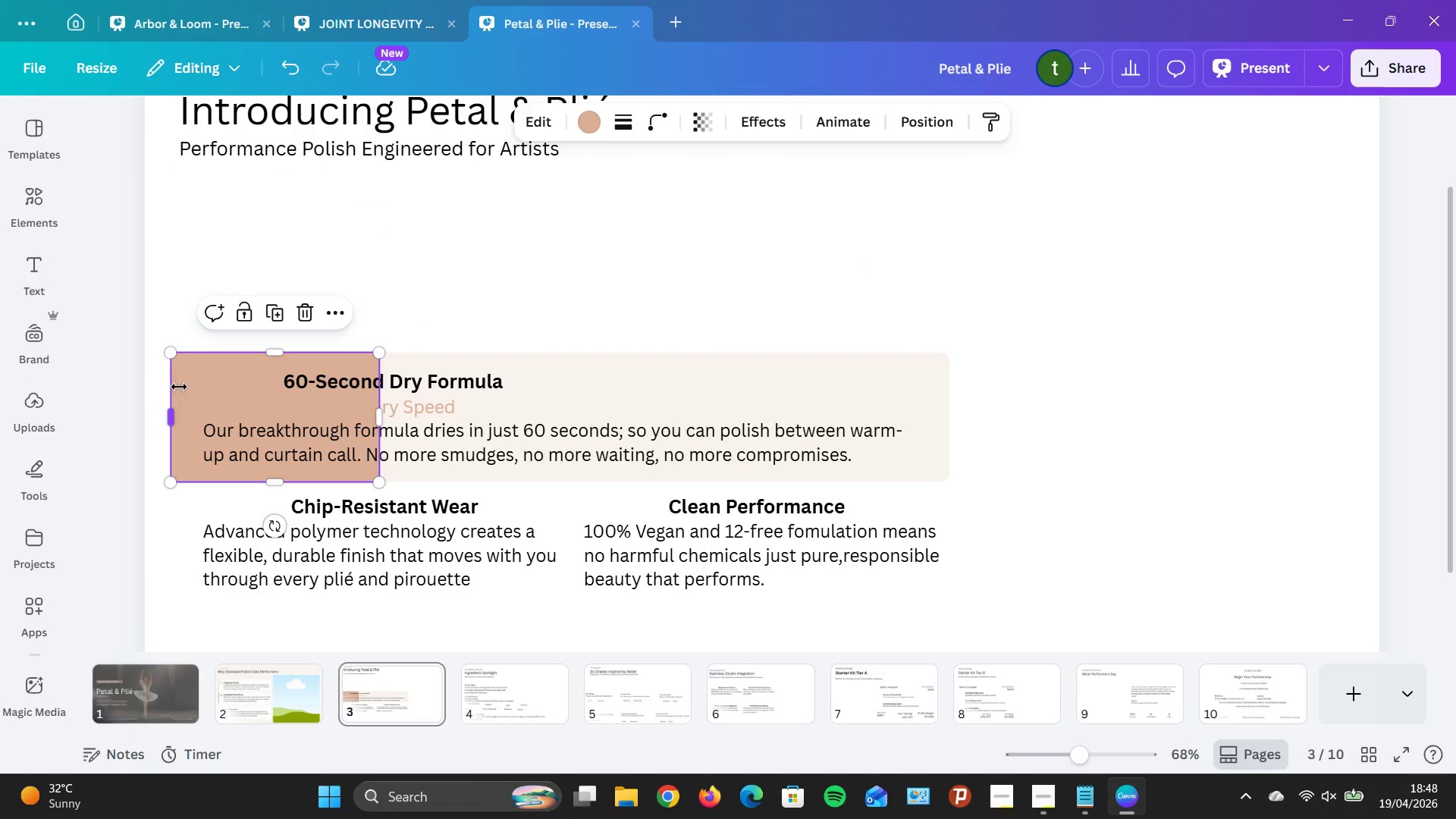 
mouse_move([1167, 707])
 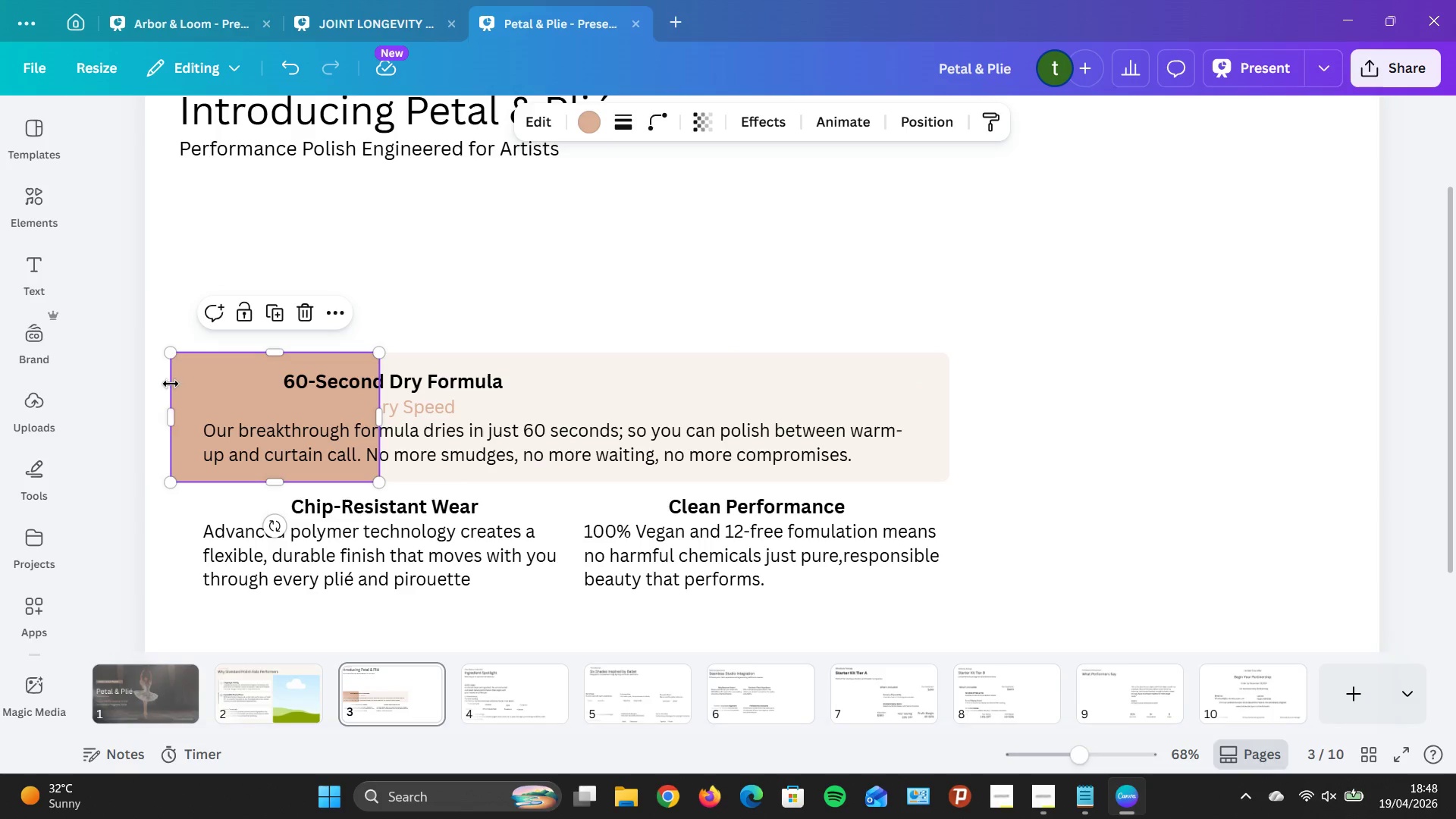 
left_click([184, 388])
 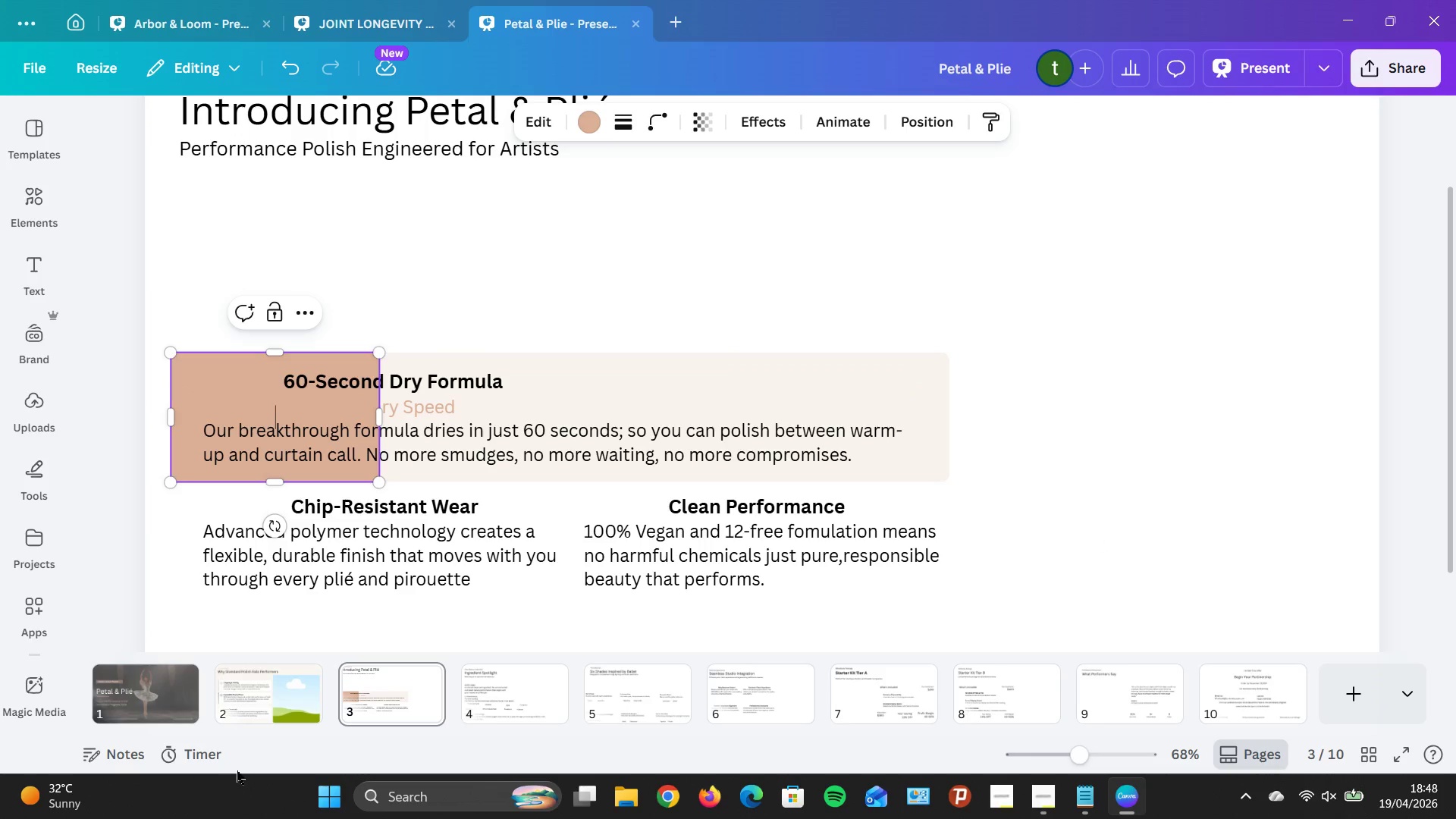 
left_click([294, 696])
 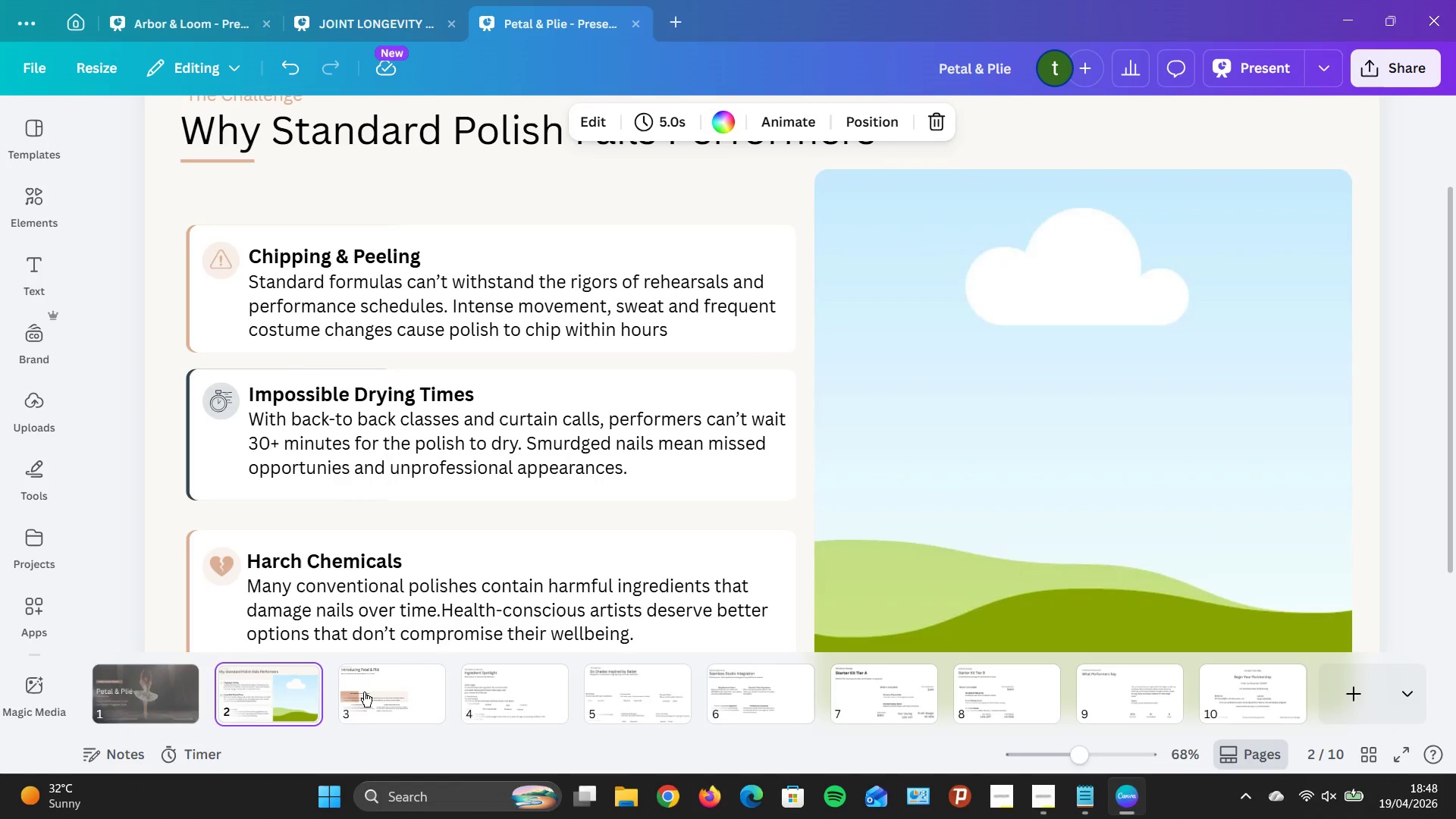 
mouse_move([368, 675])
 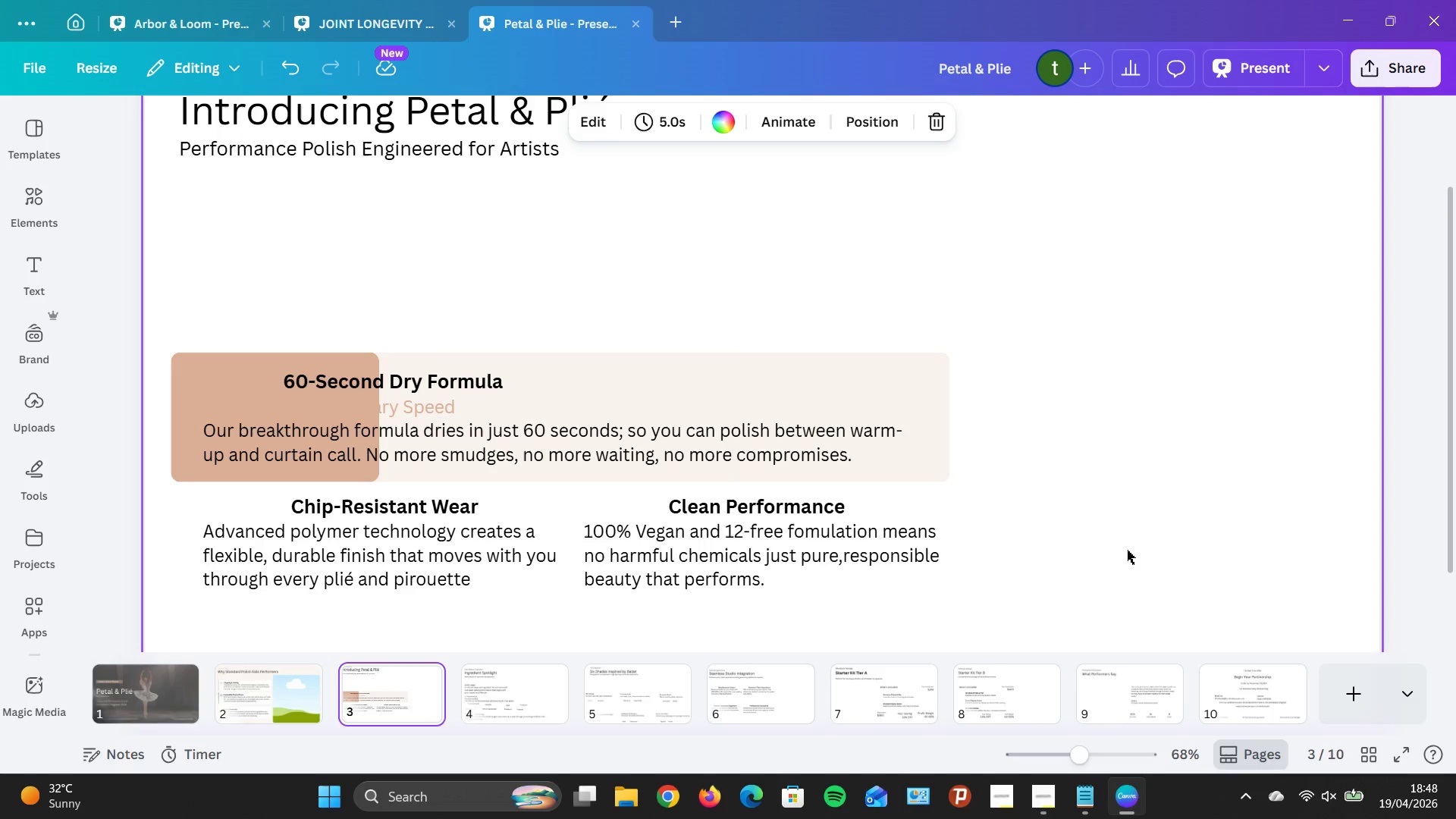 
left_click([1127, 550])
 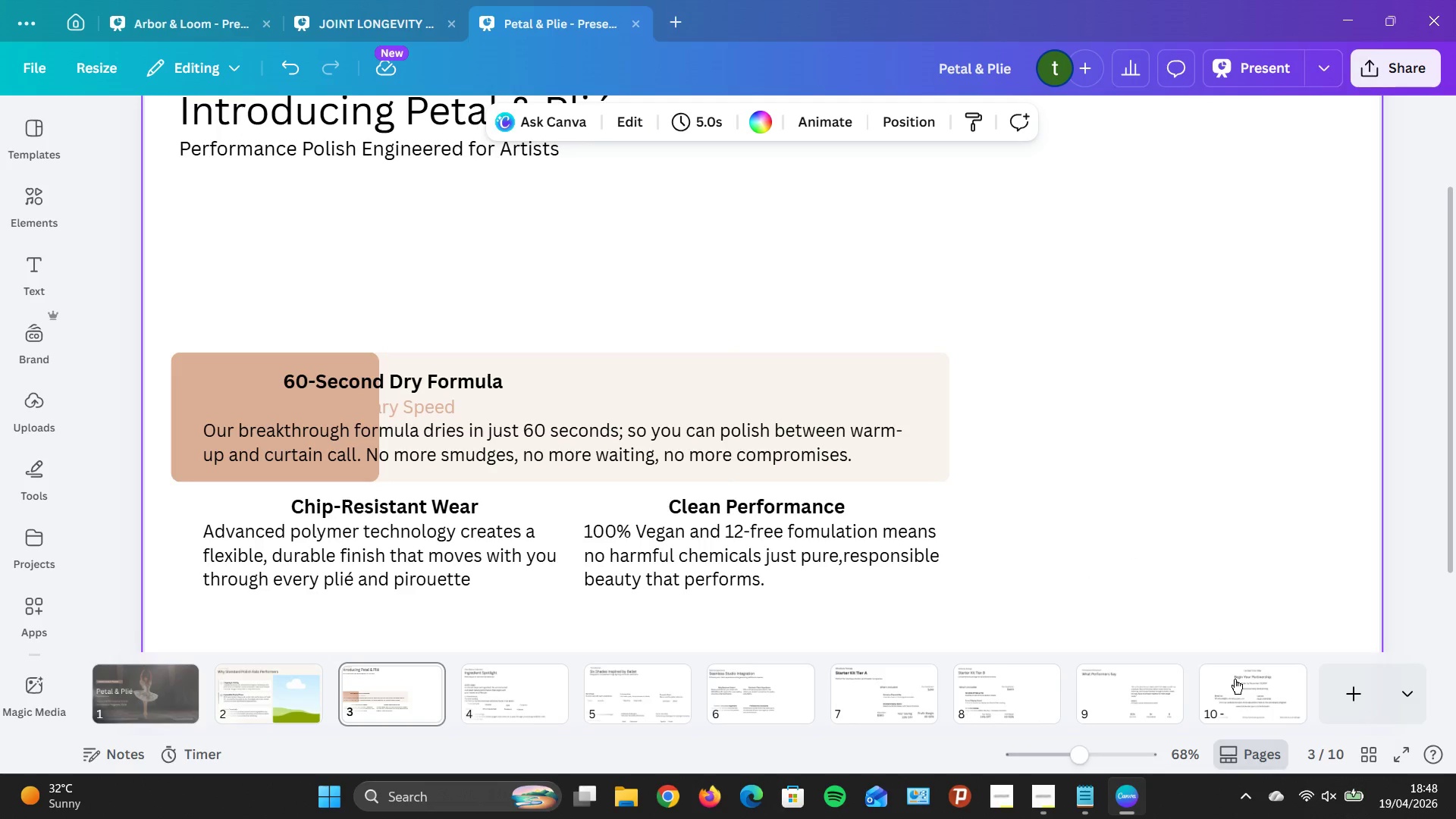 
wait(10.06)
 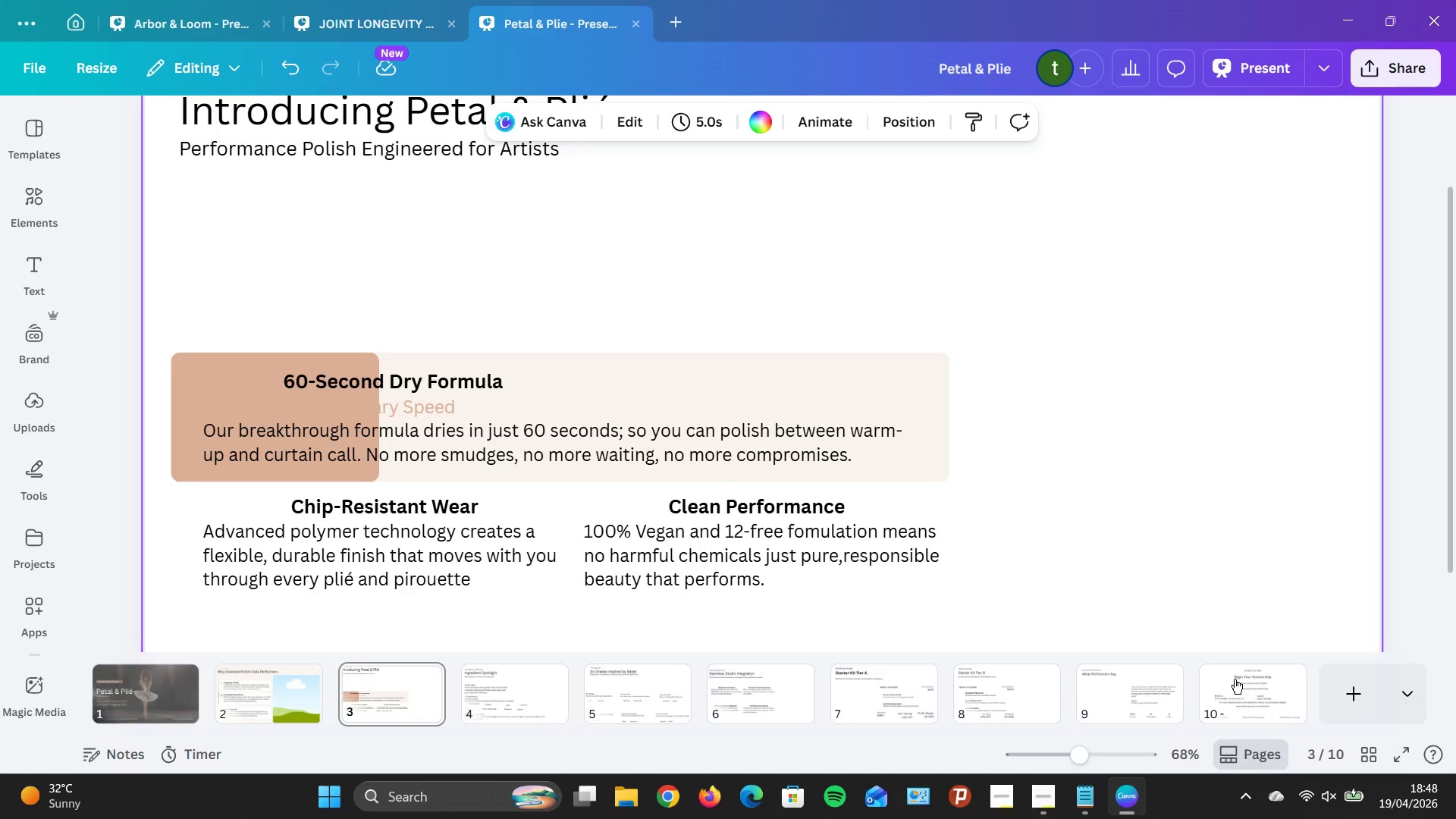 
left_click([1286, 571])
 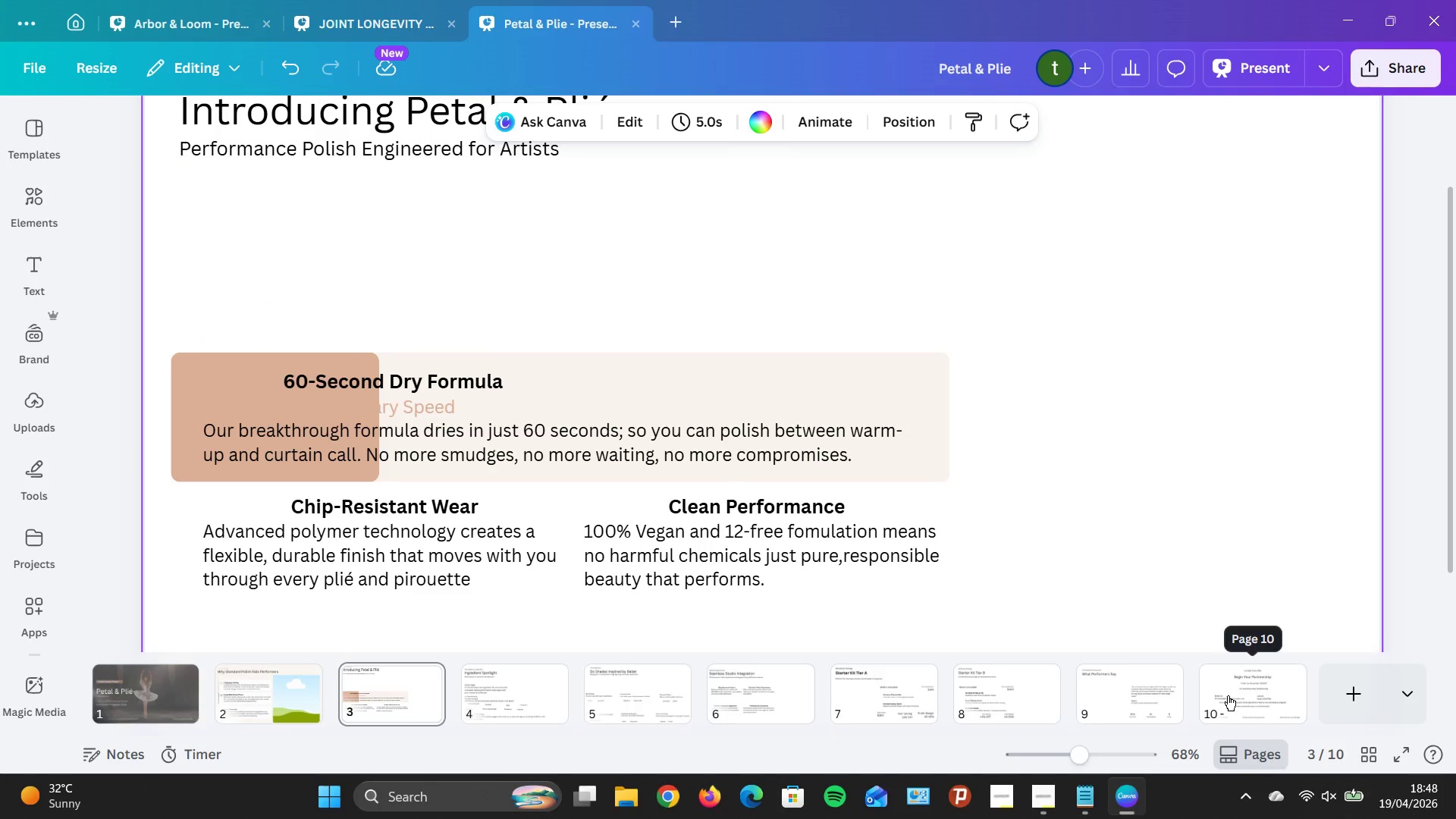 
left_click([402, 688])
 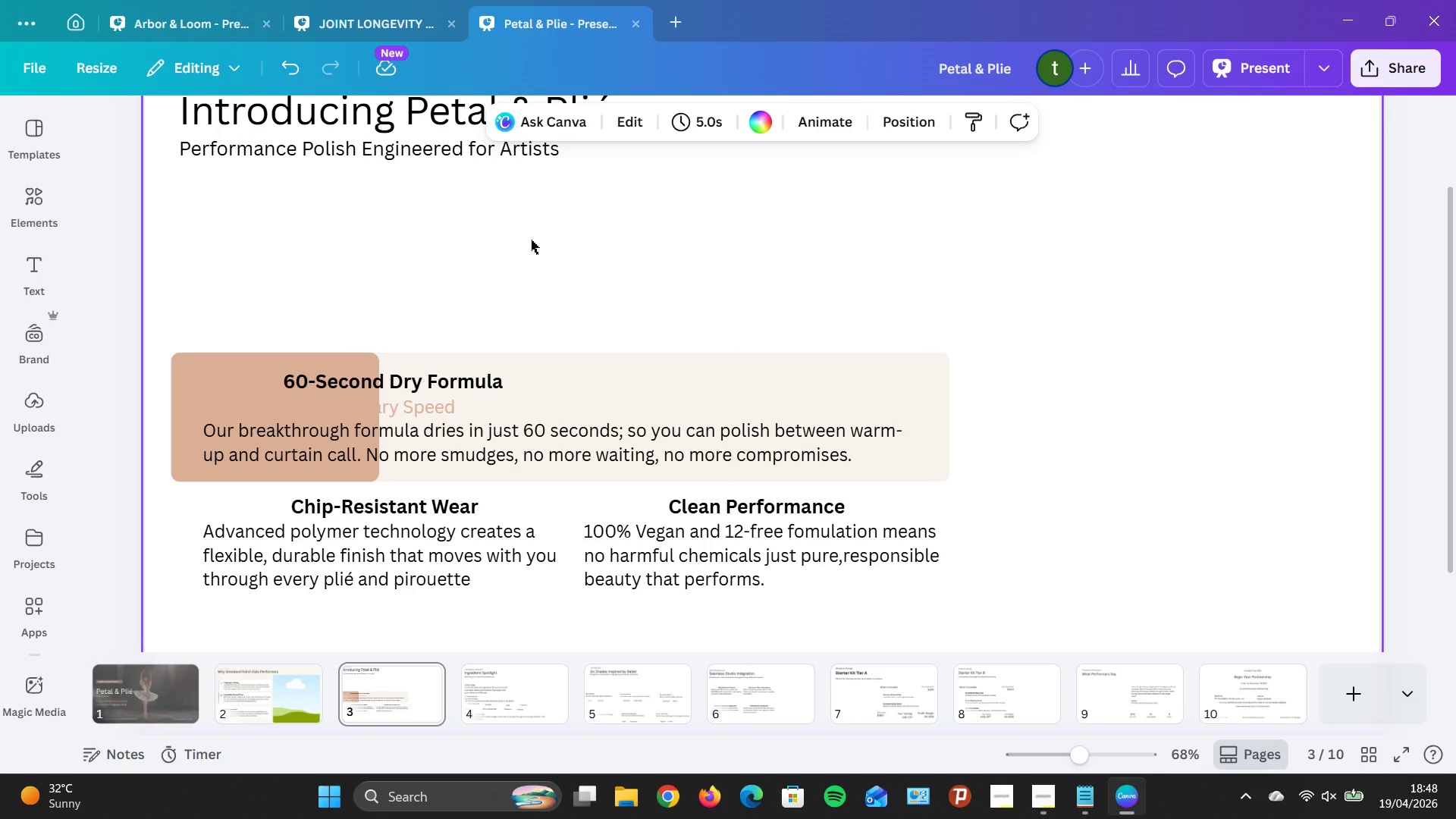 
wait(6.58)
 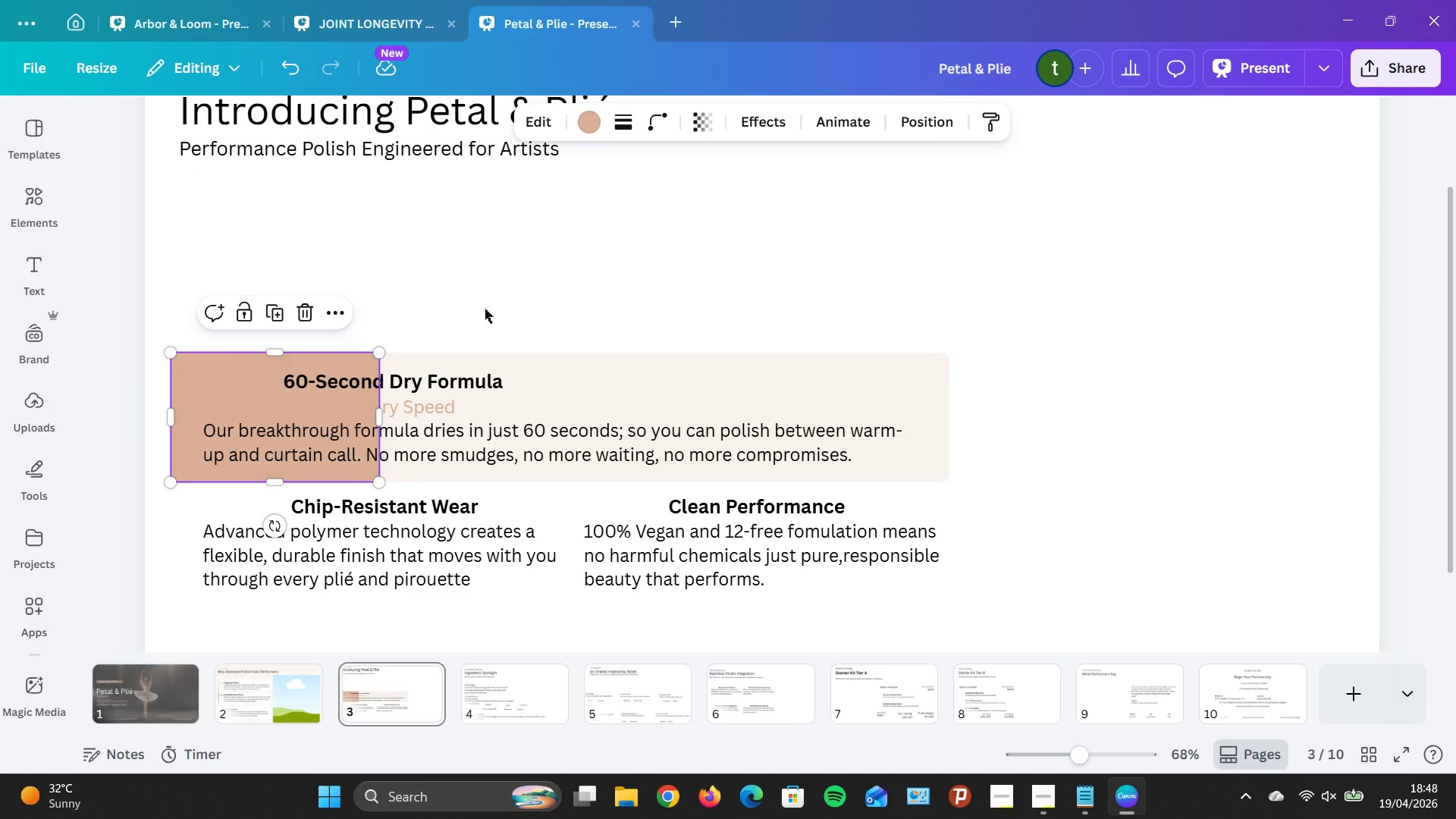 
left_click([190, 410])
 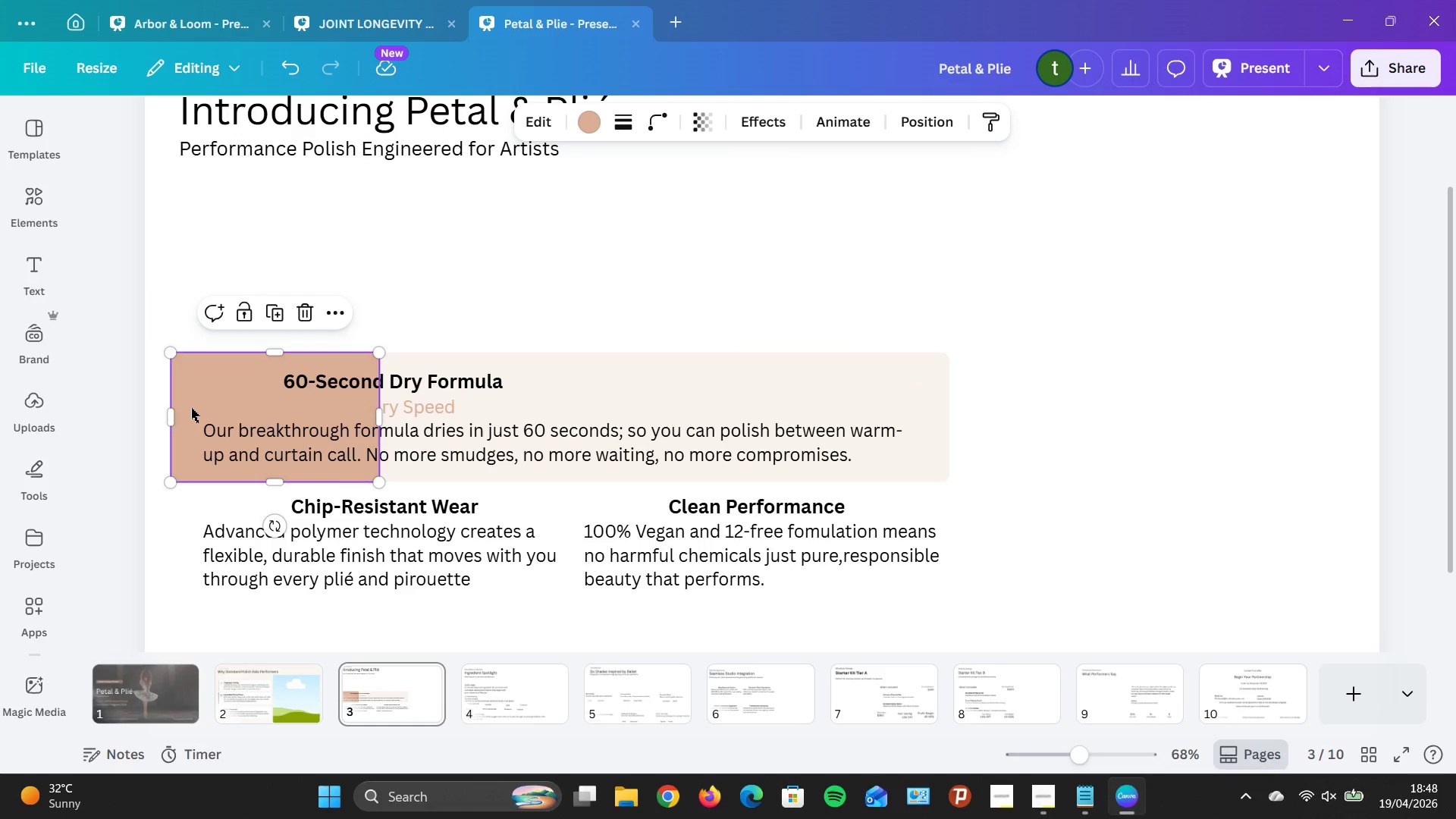 
left_click([191, 407])
 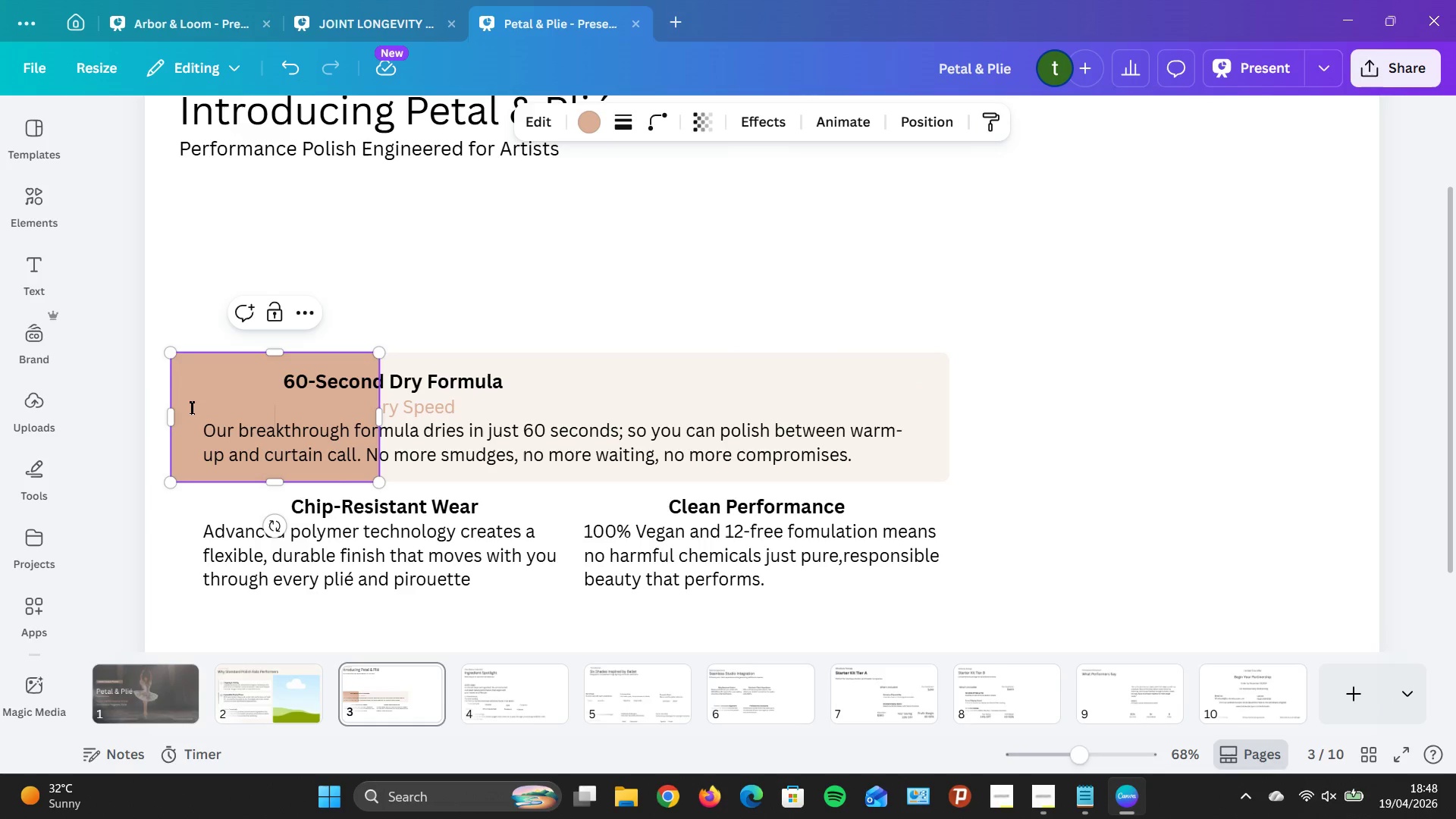 
left_click([191, 407])
 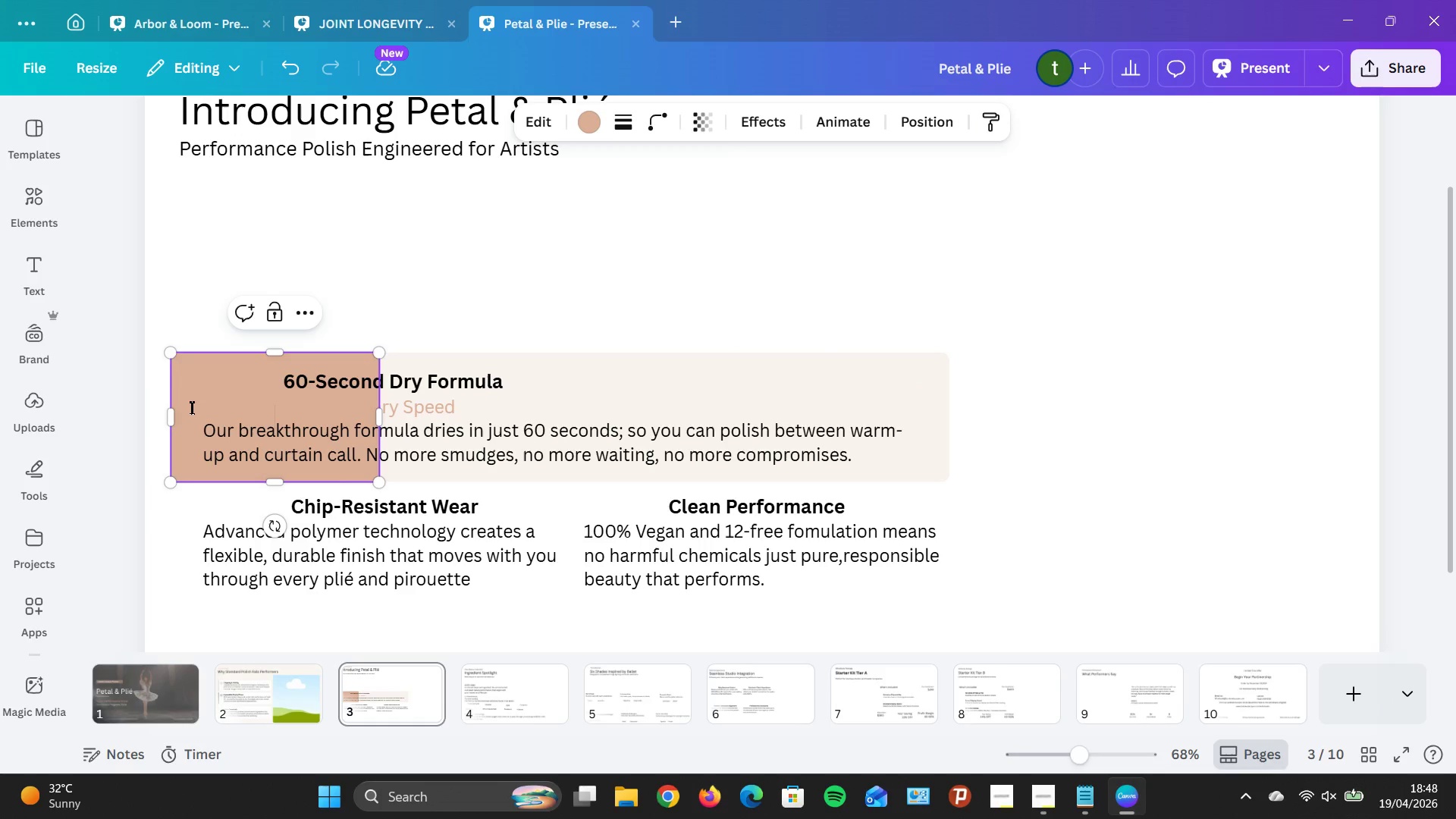 
left_click([191, 407])
 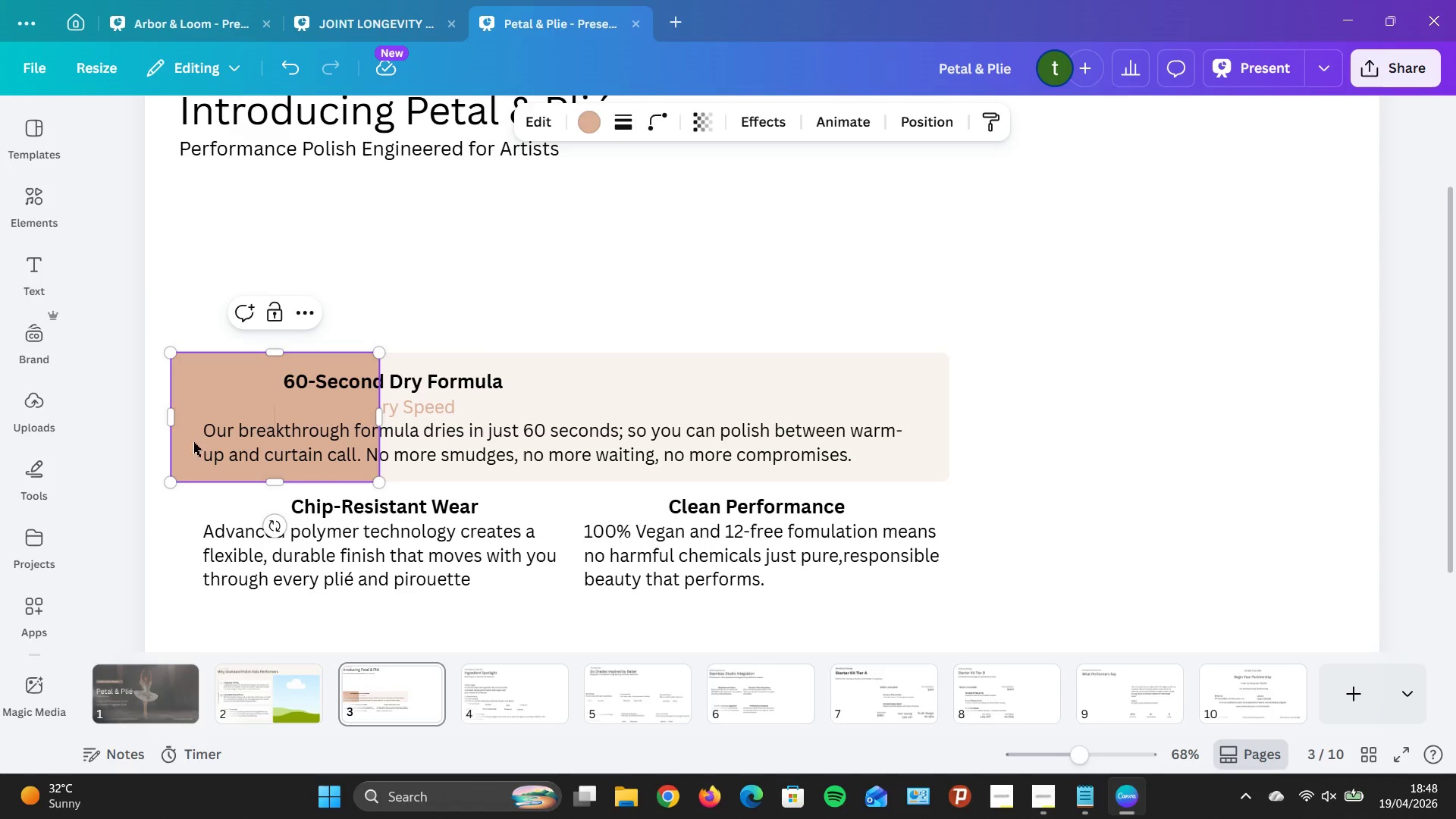 
left_click([572, 287])
 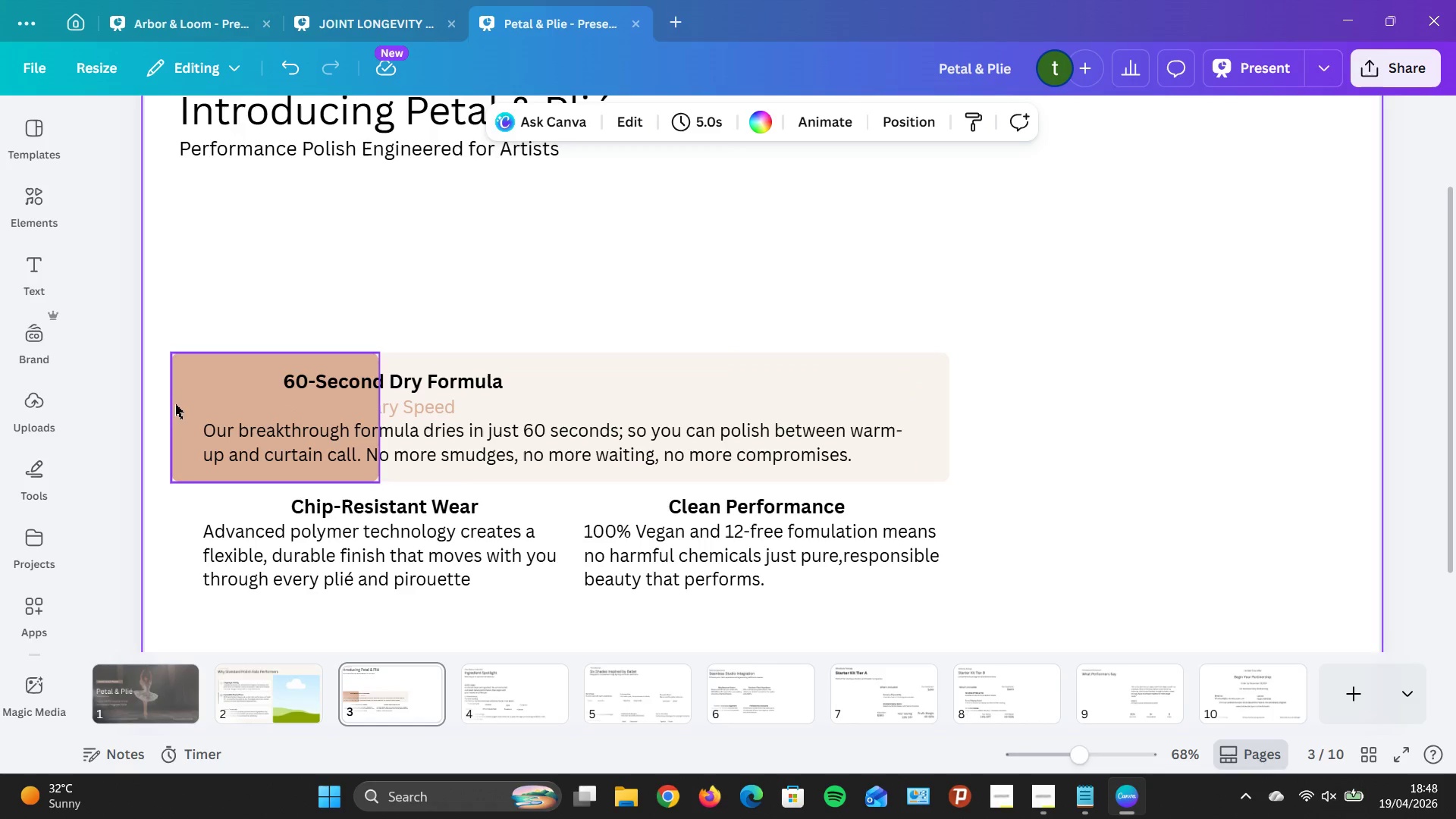 
left_click([179, 403])
 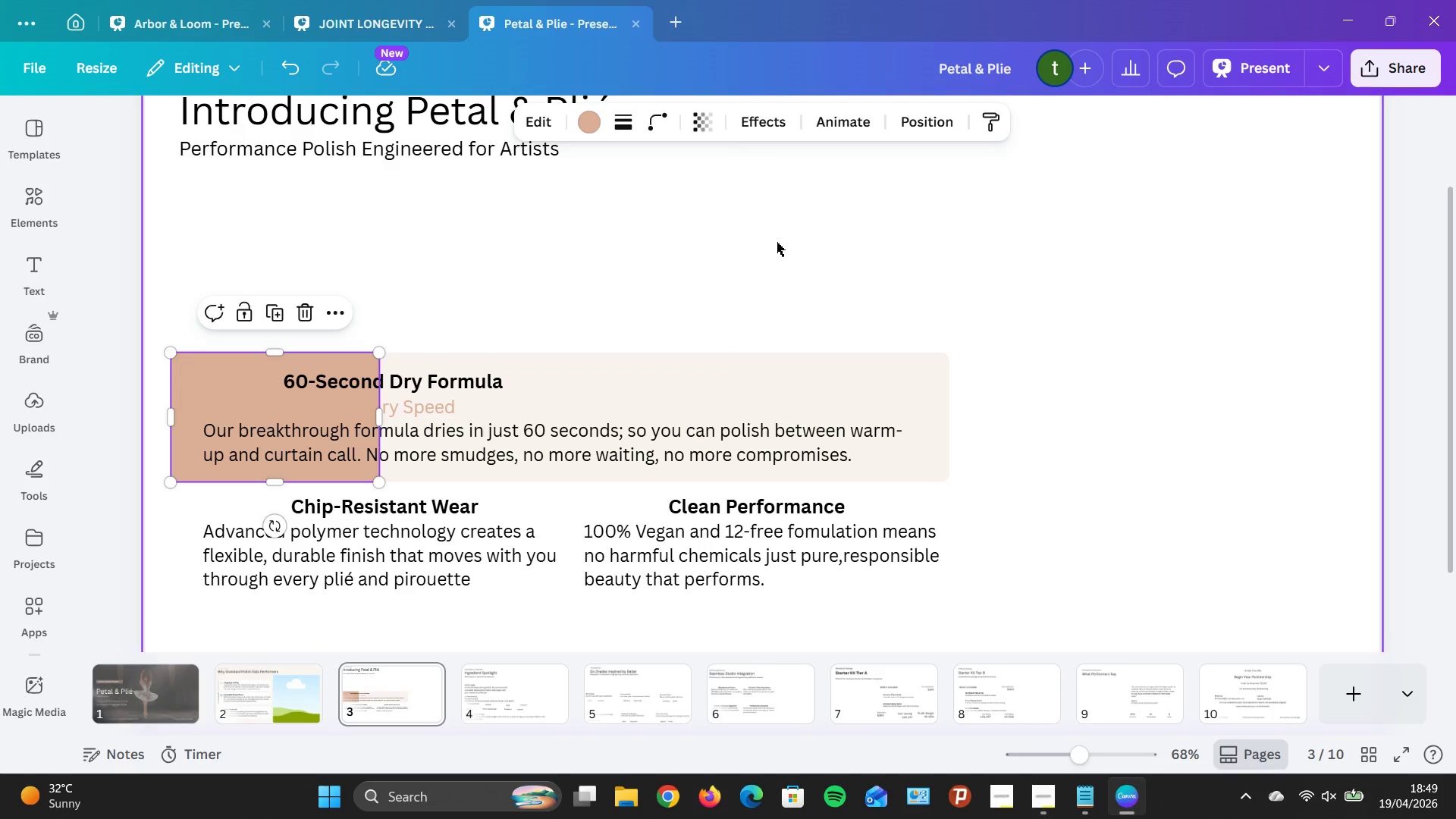 
left_click([777, 242])
 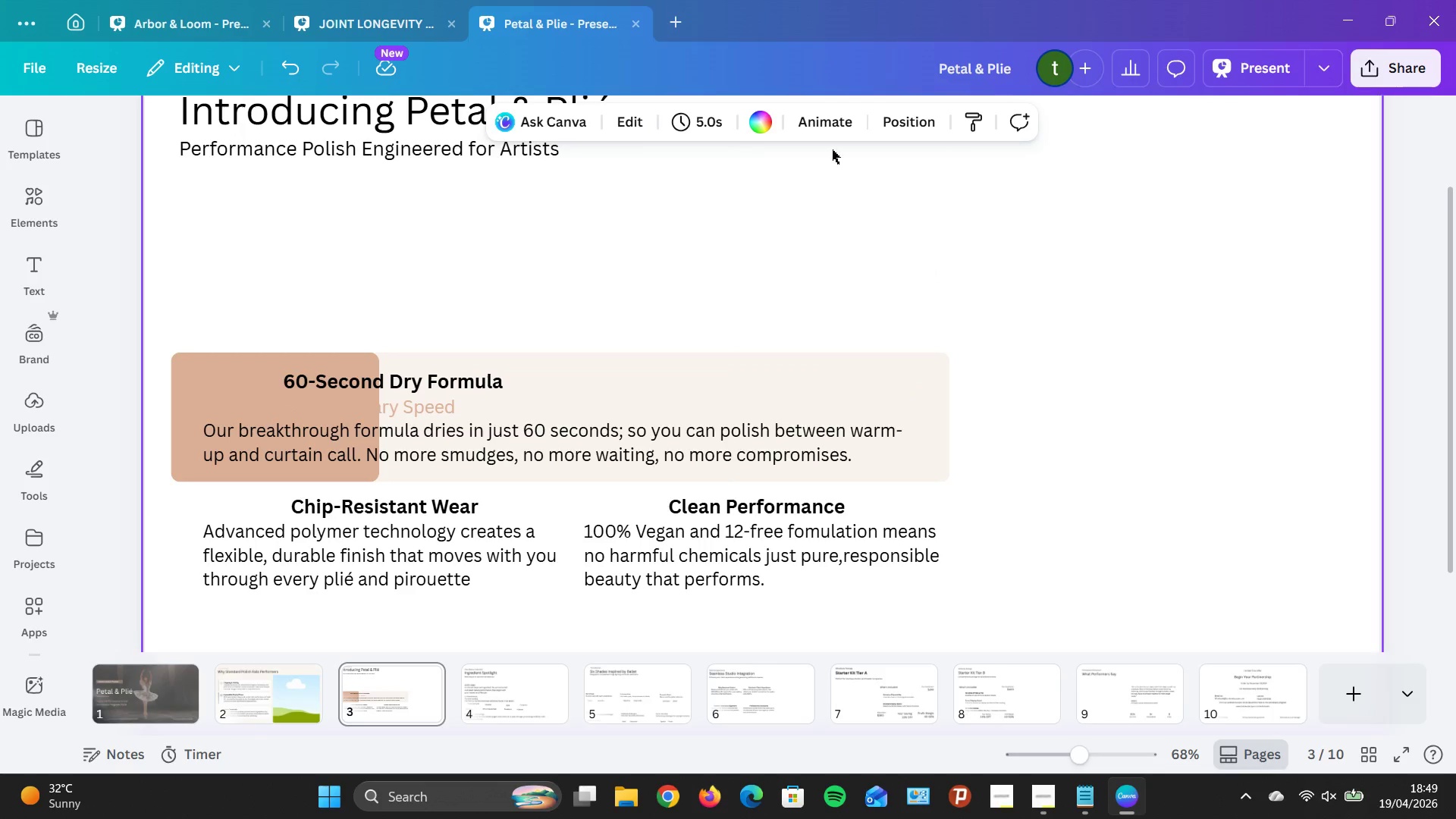 
wait(5.92)
 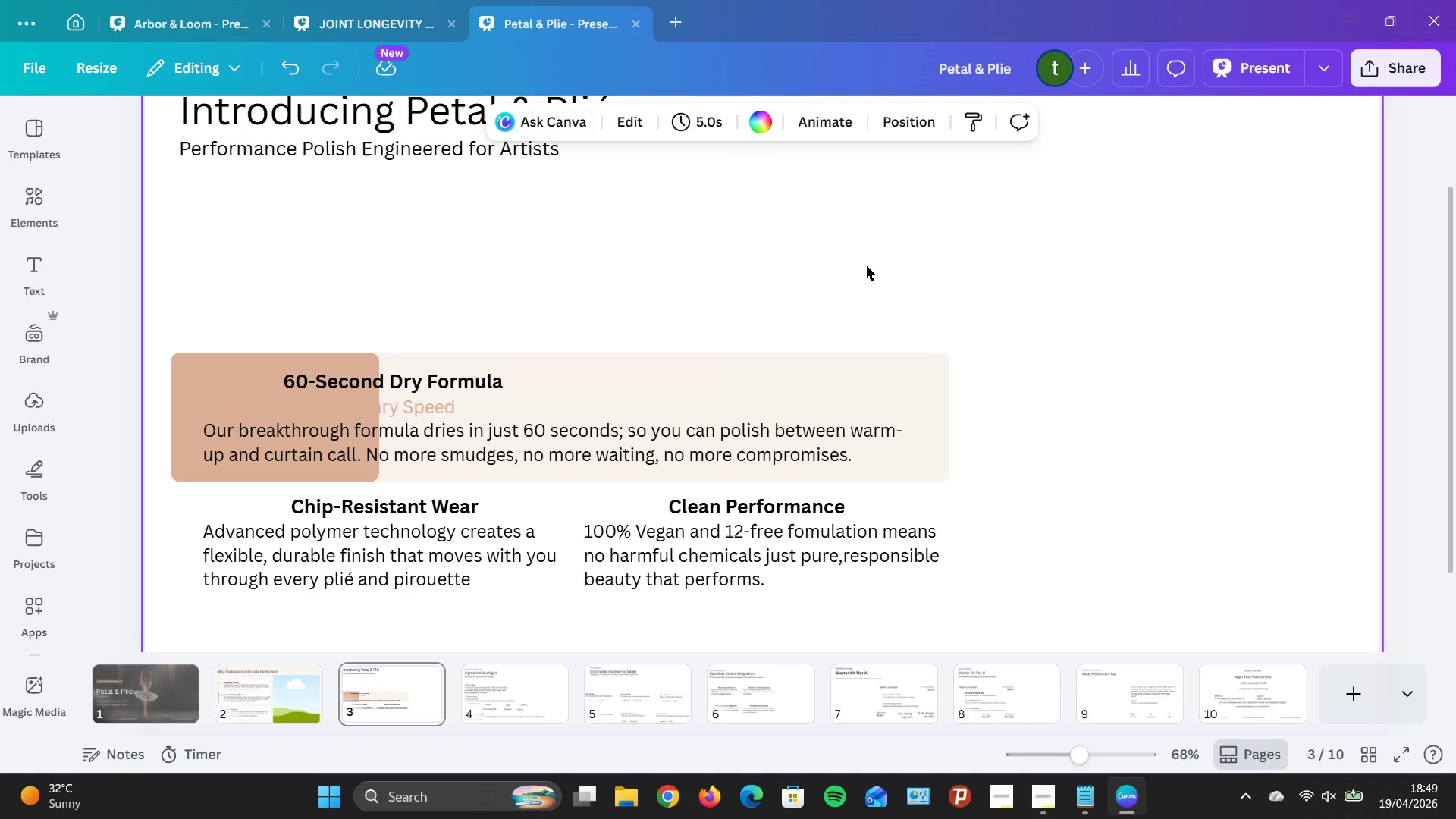 
double_click([172, 420])
 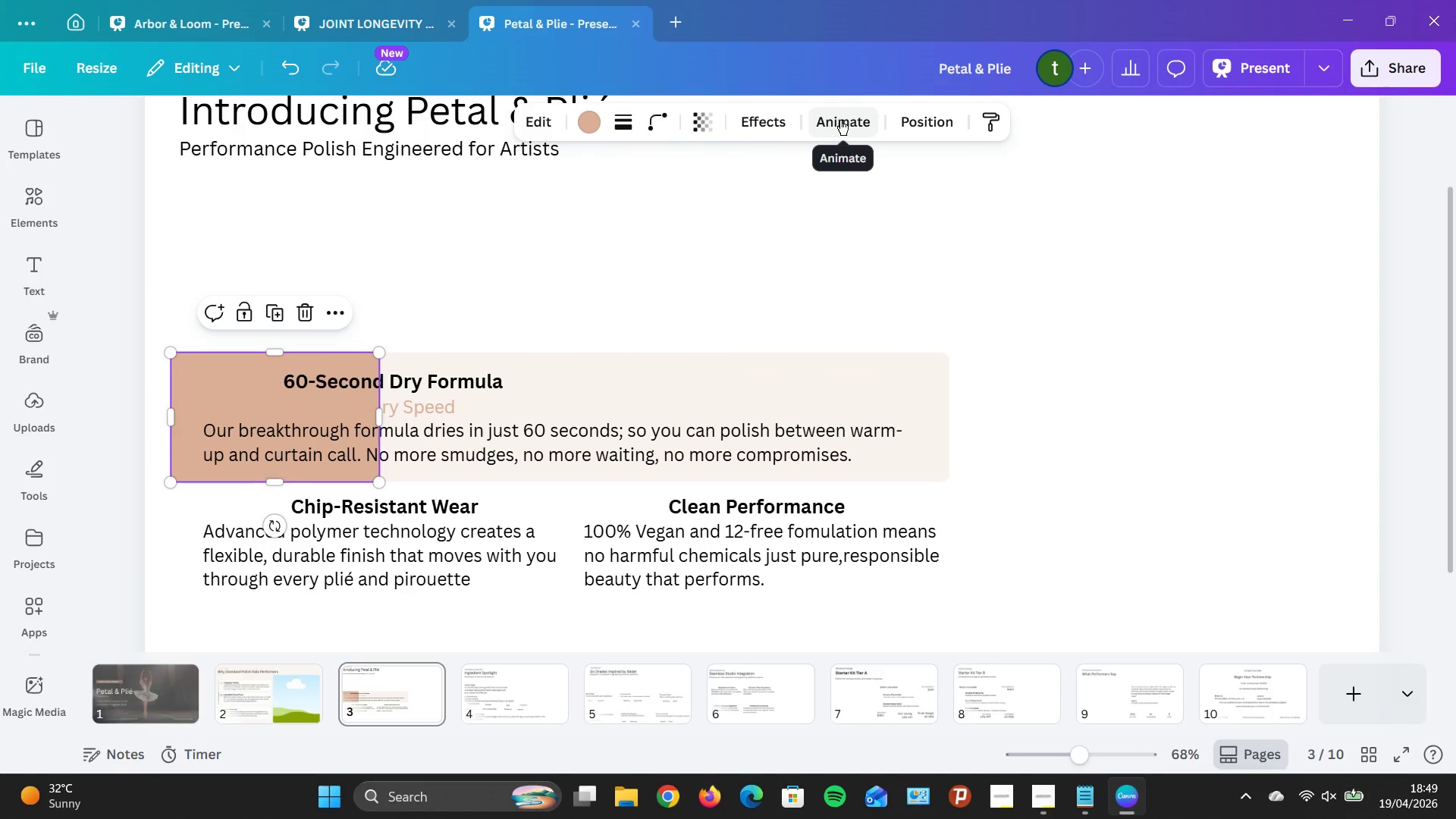 
wait(11.25)
 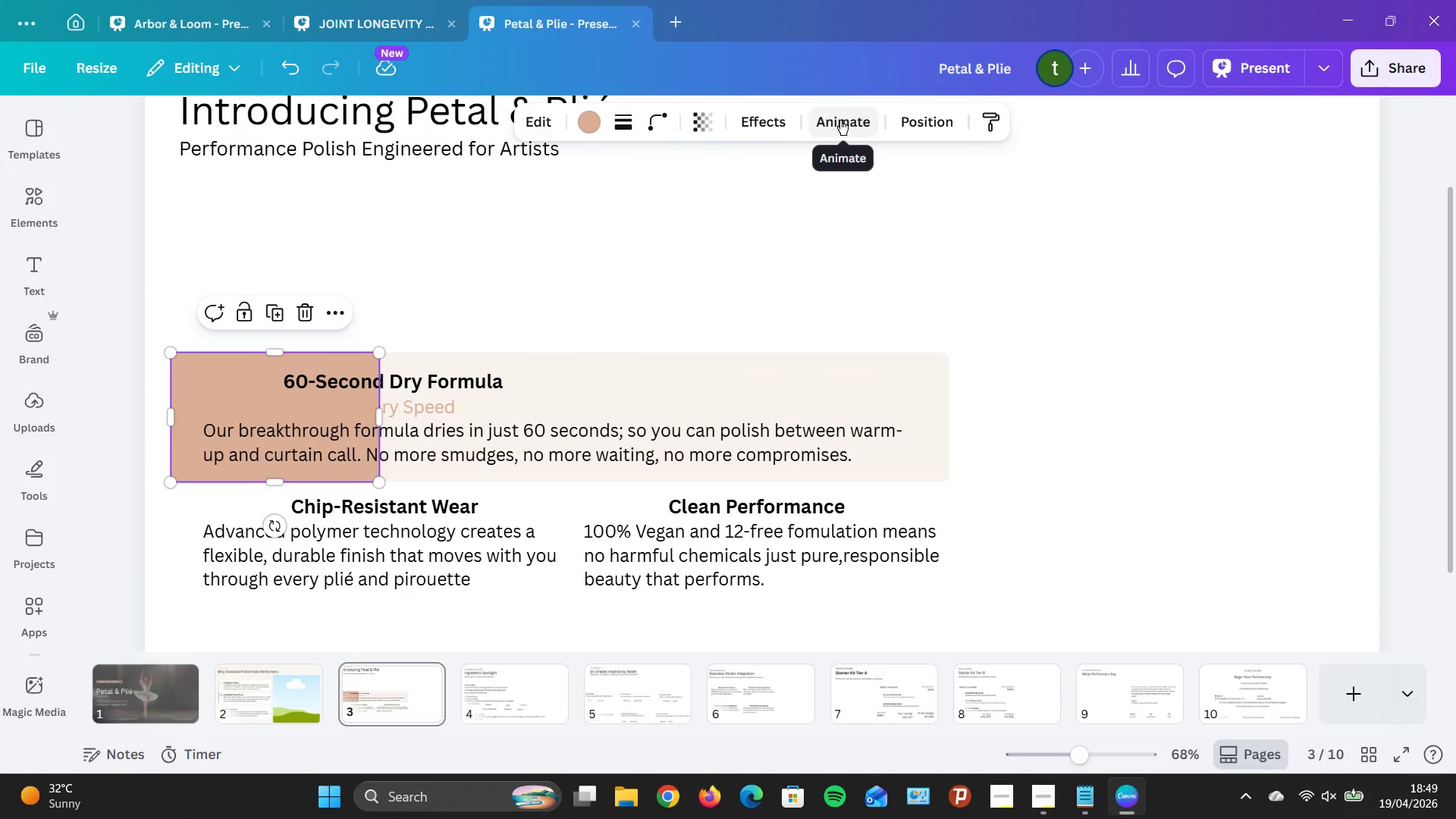 
left_click([941, 258])
 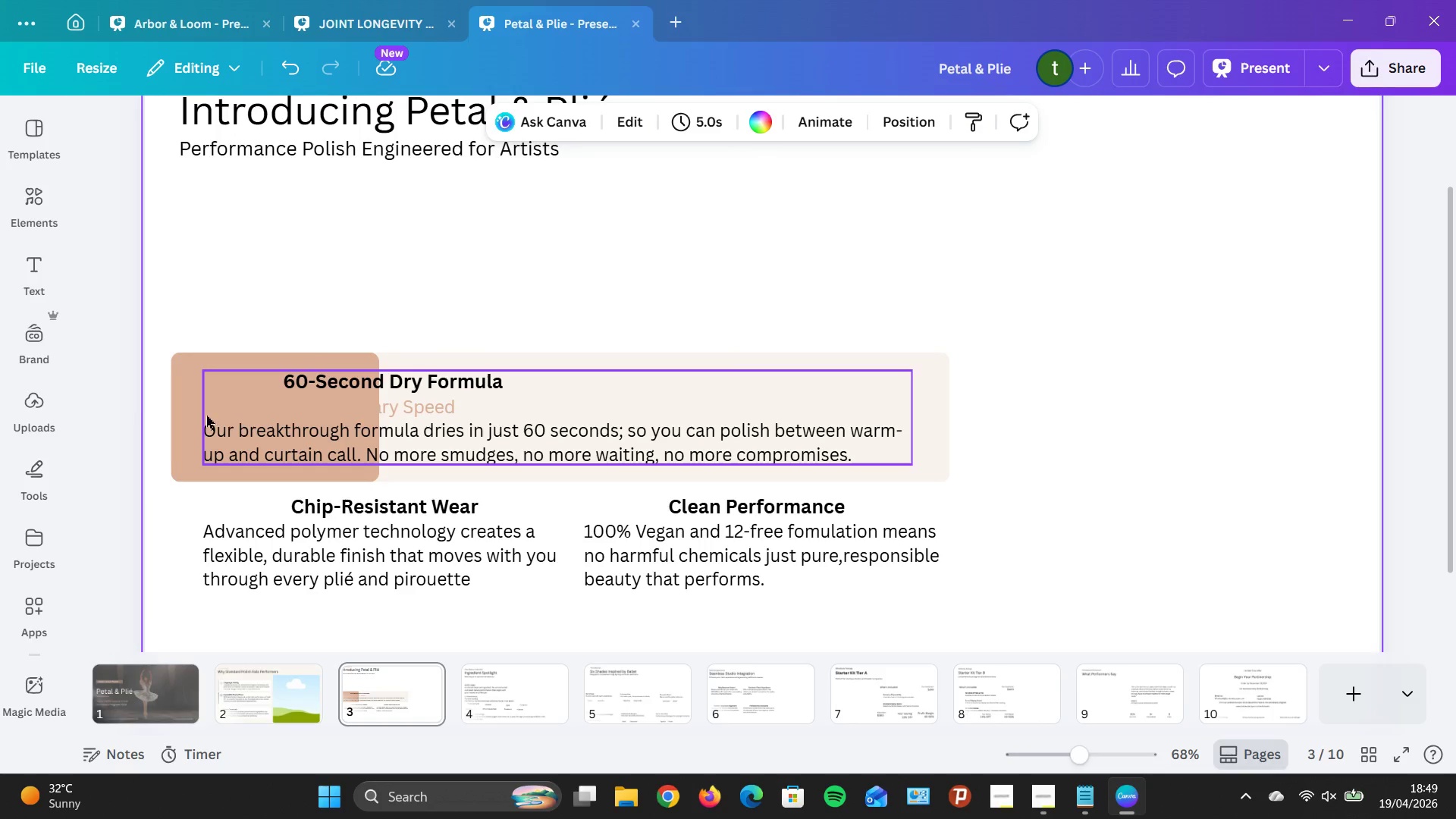 
left_click([182, 416])
 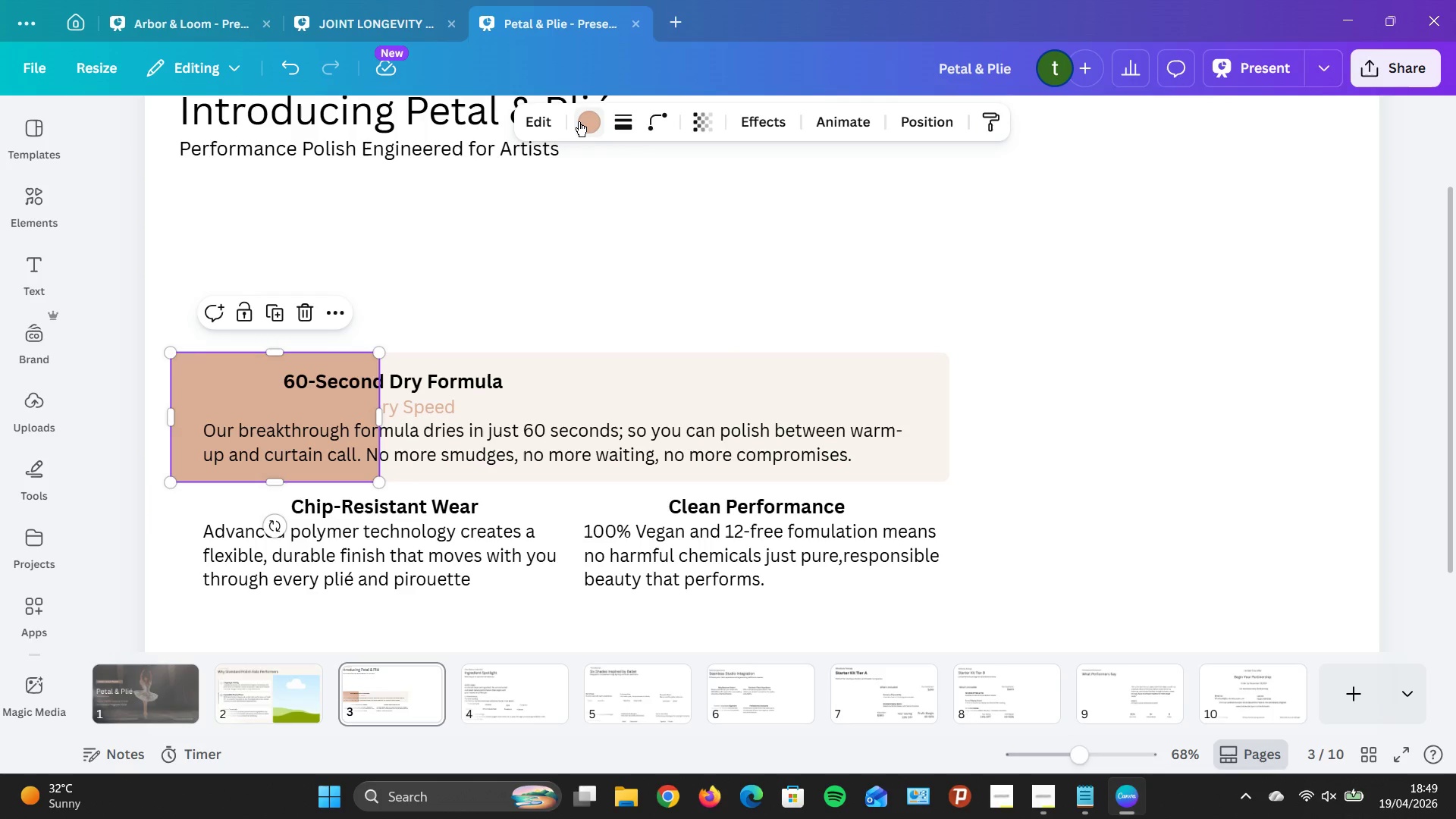 
wait(9.69)
 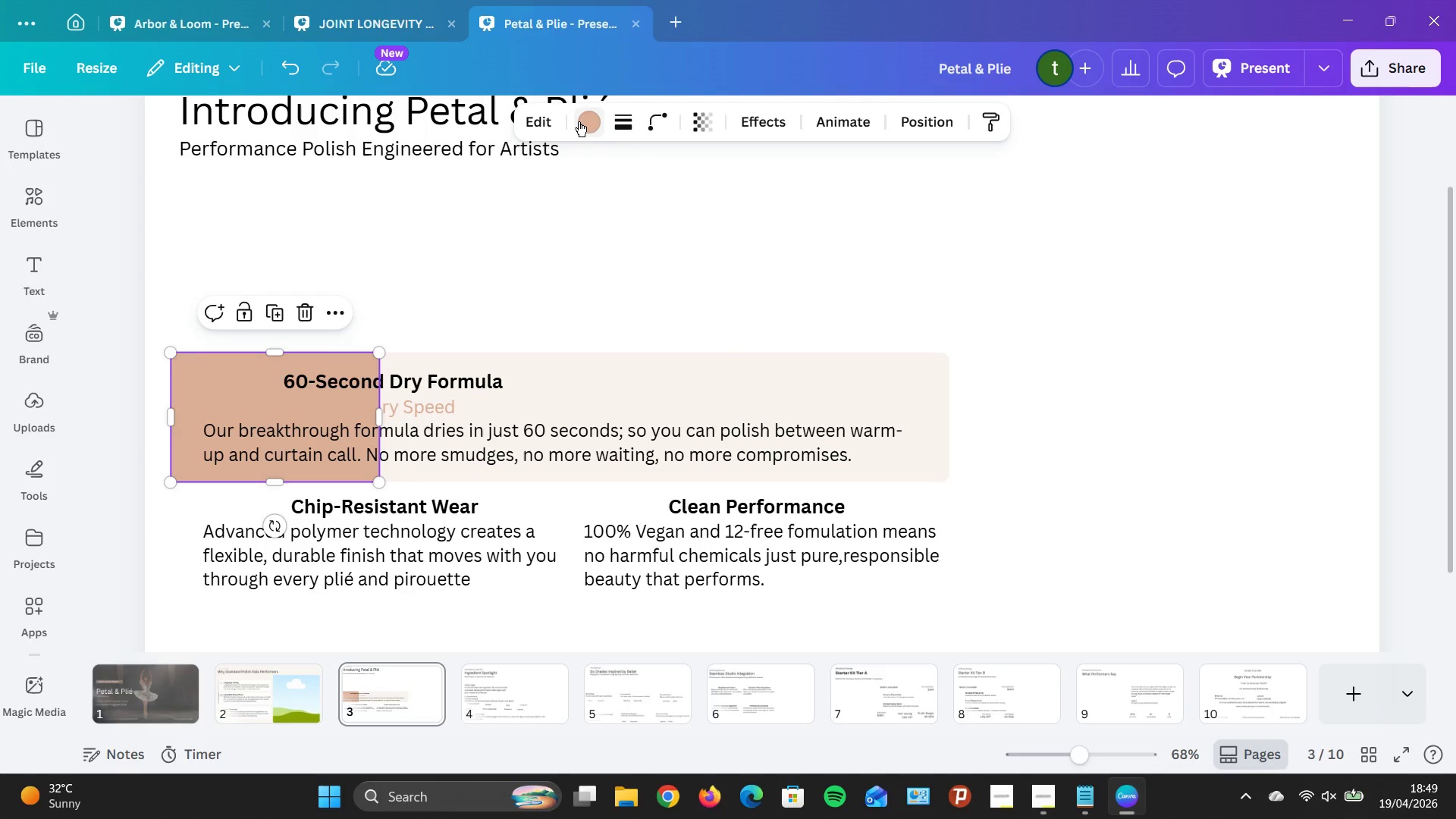 
left_click([632, 121])
 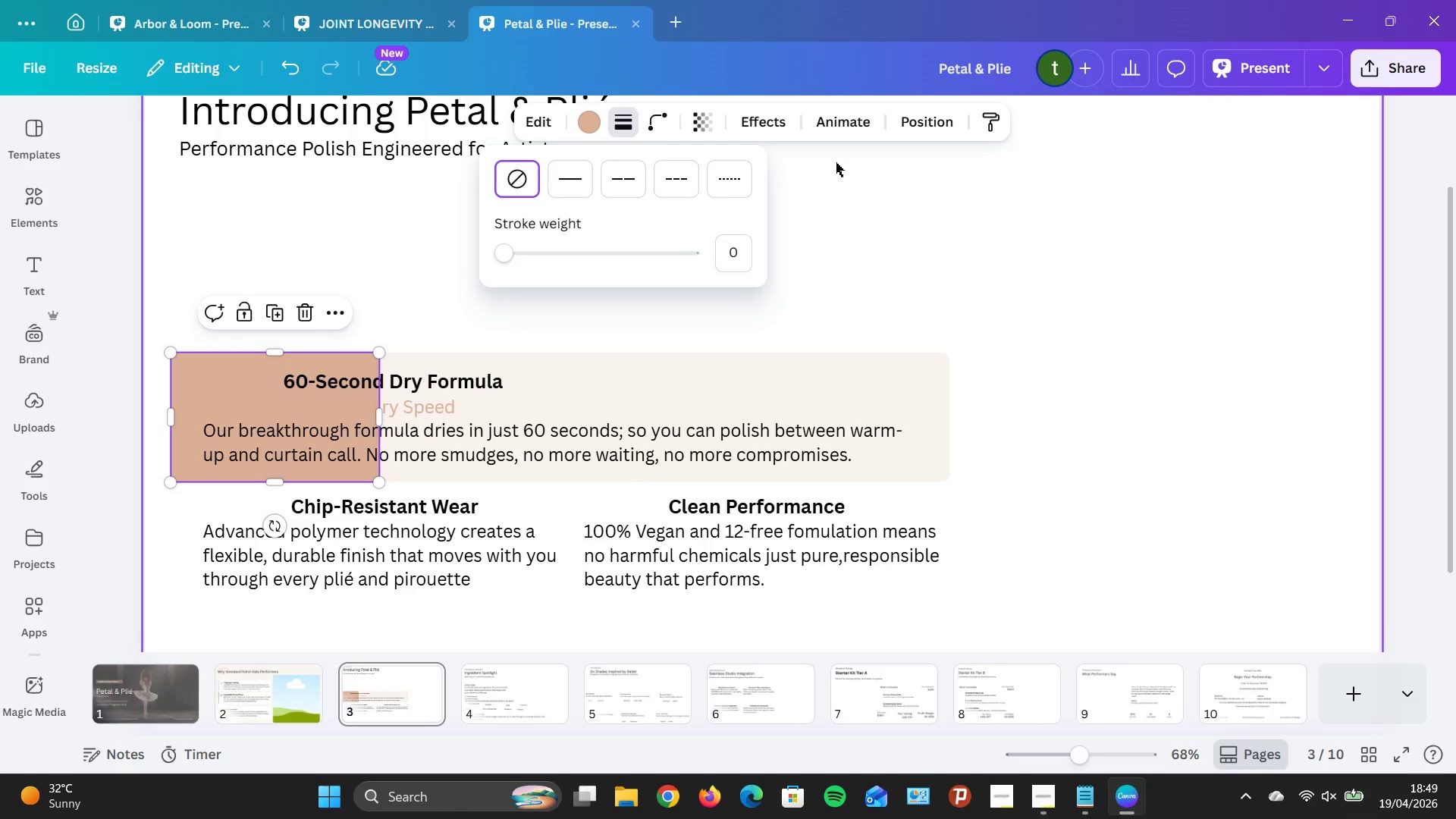 
left_click([835, 162])
 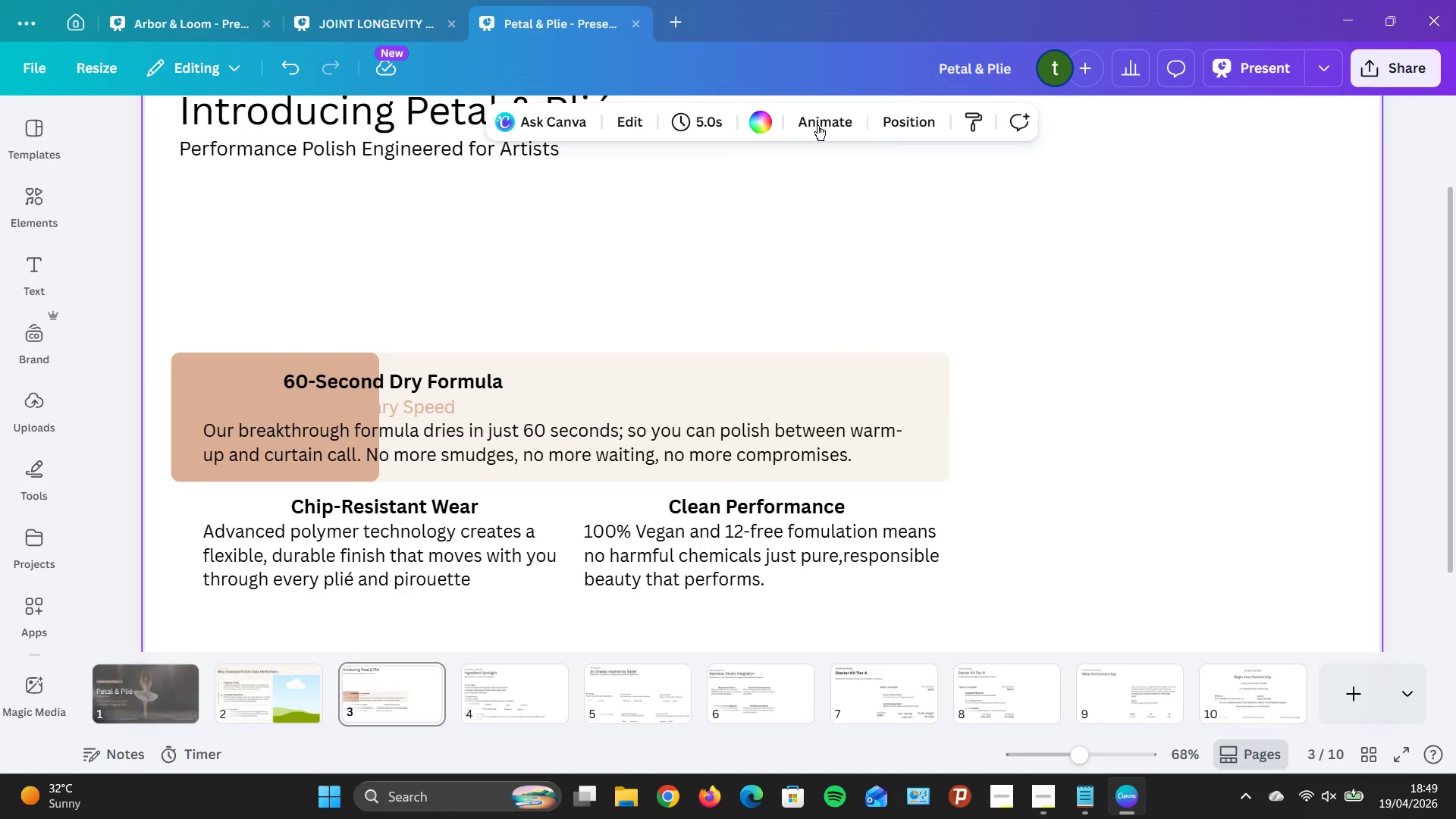 
wait(6.41)
 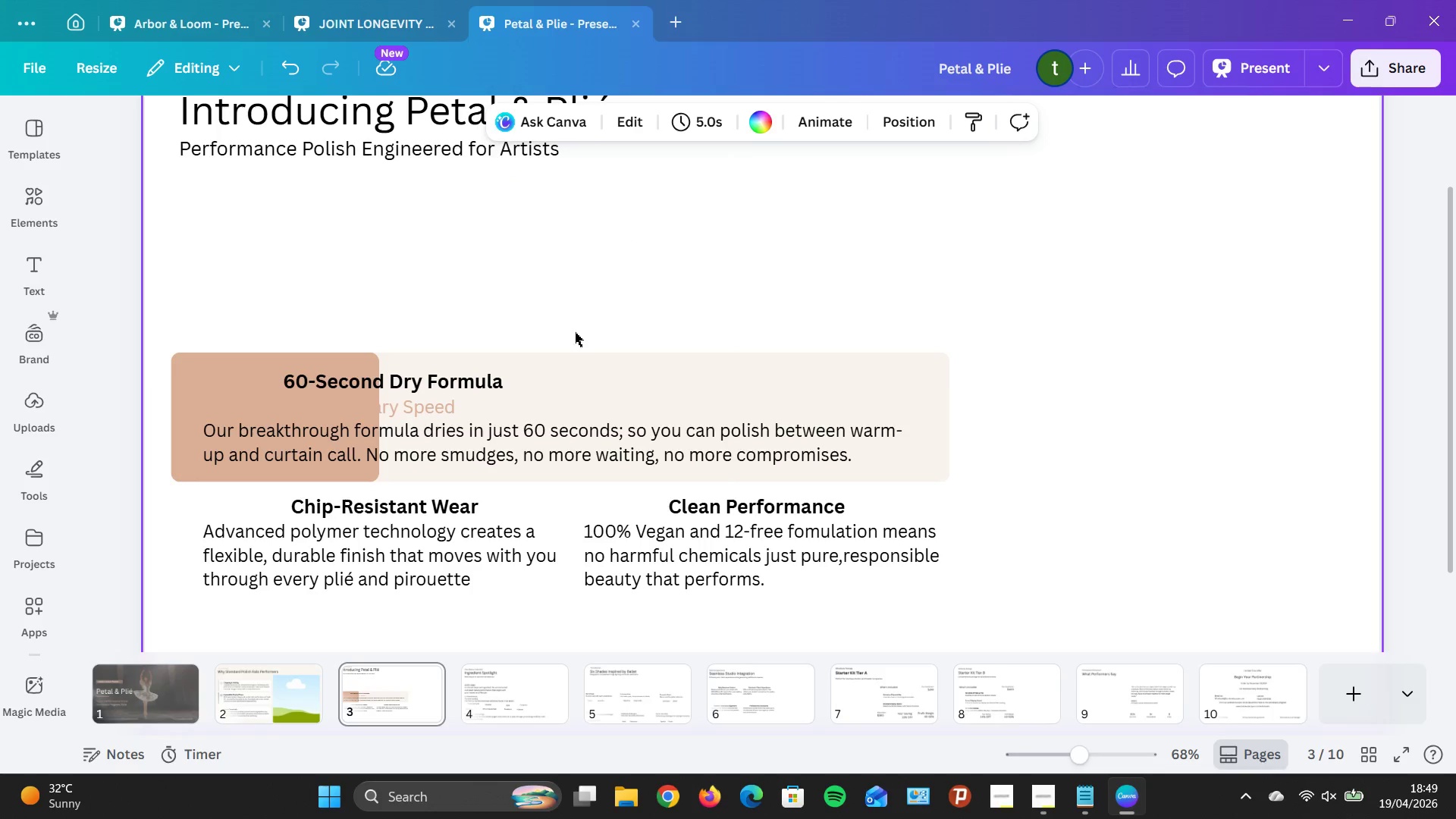 
left_click([220, 387])
 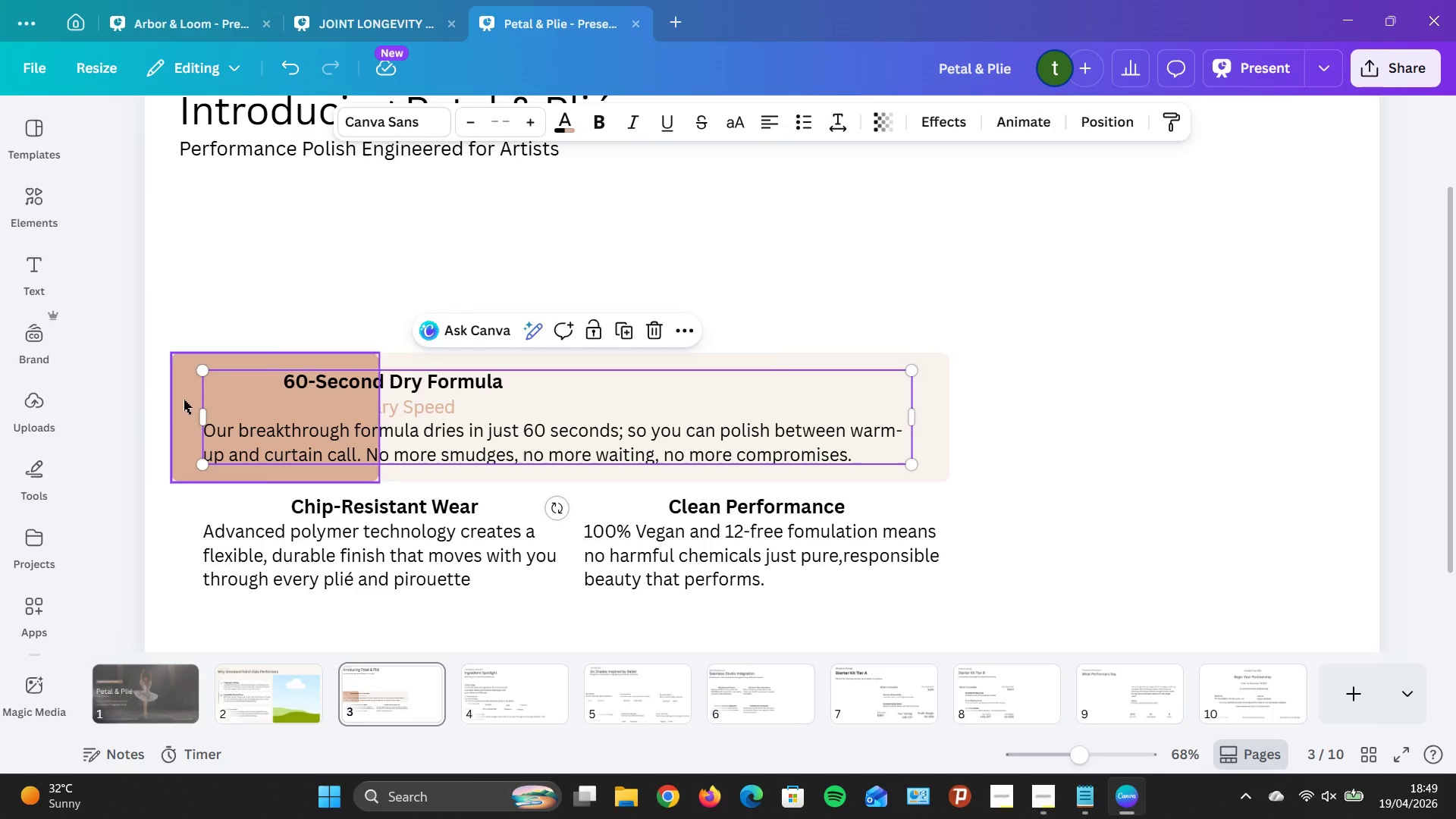 
left_click([183, 400])
 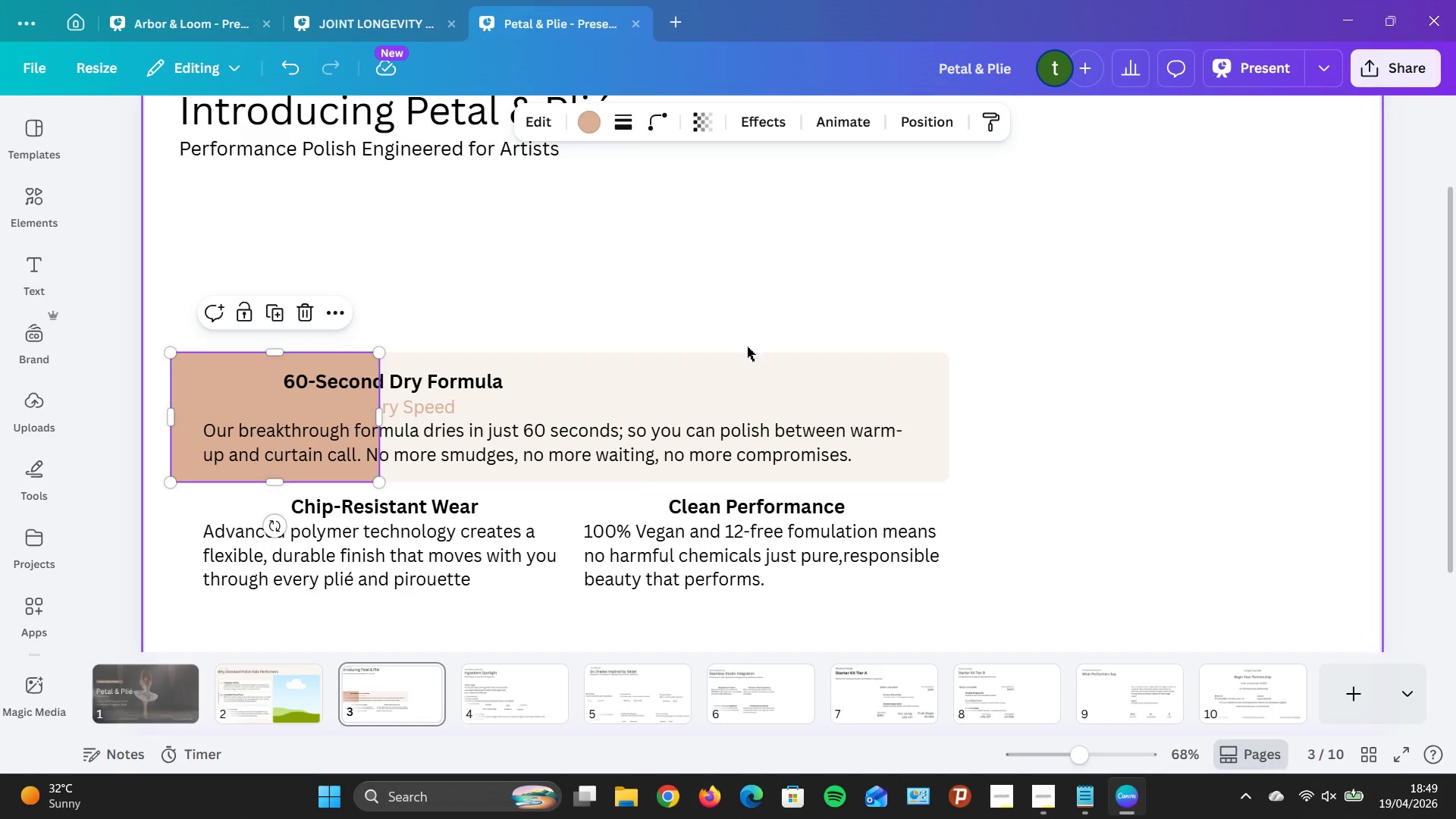 
left_click([921, 113])
 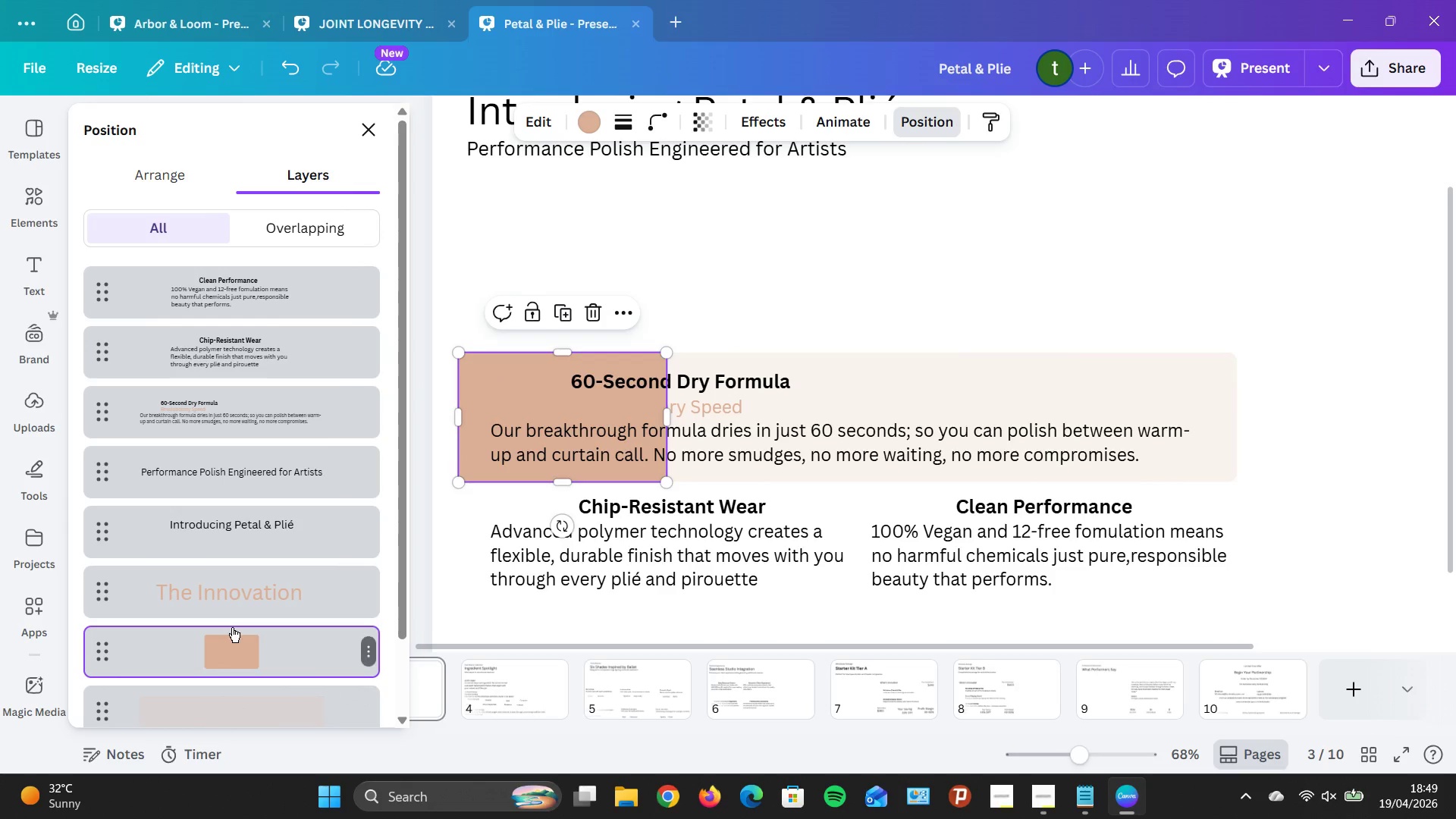 
left_click([235, 538])
 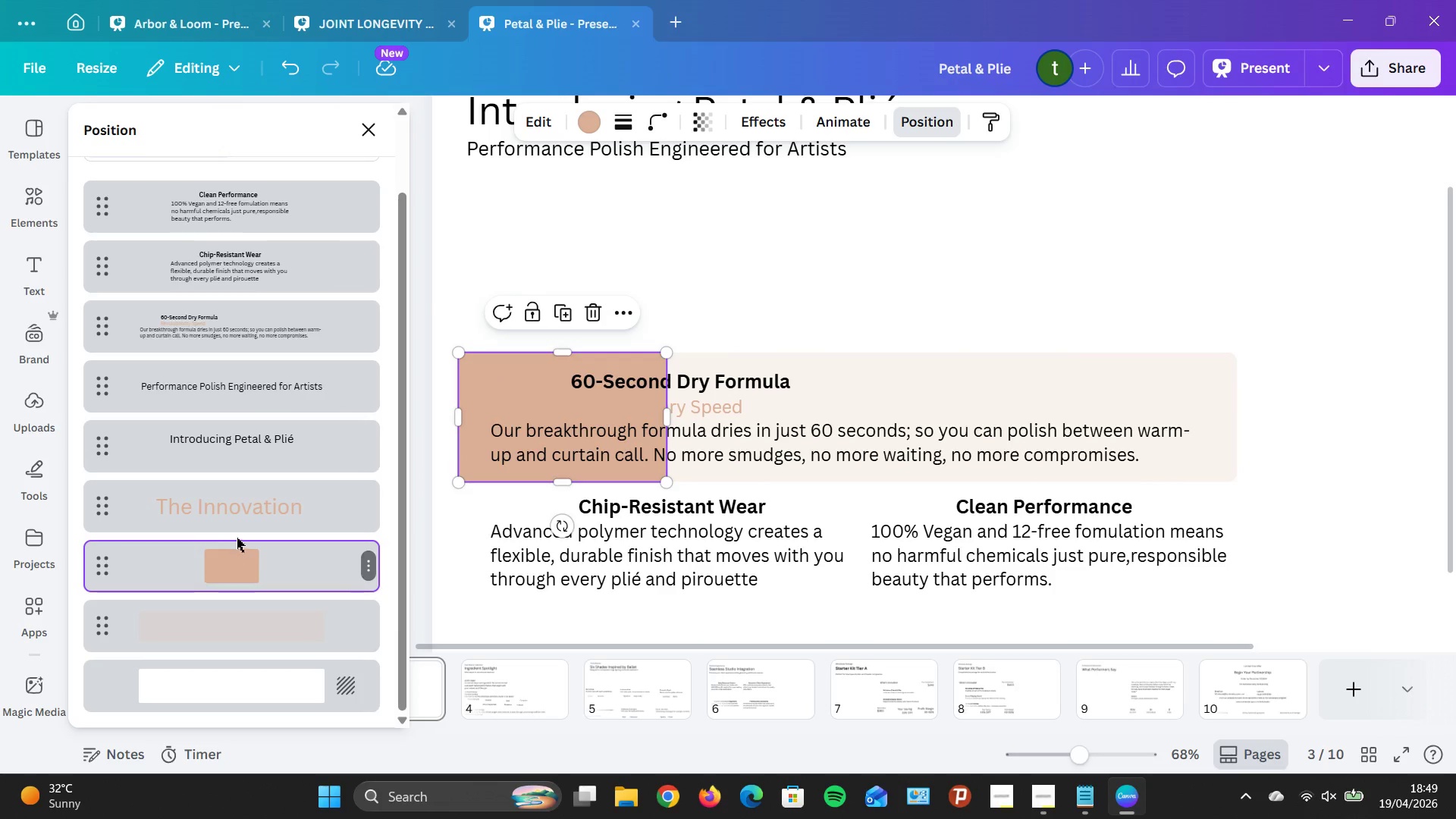 
scroll: coordinate [237, 546], scroll_direction: down, amount: 5.0
 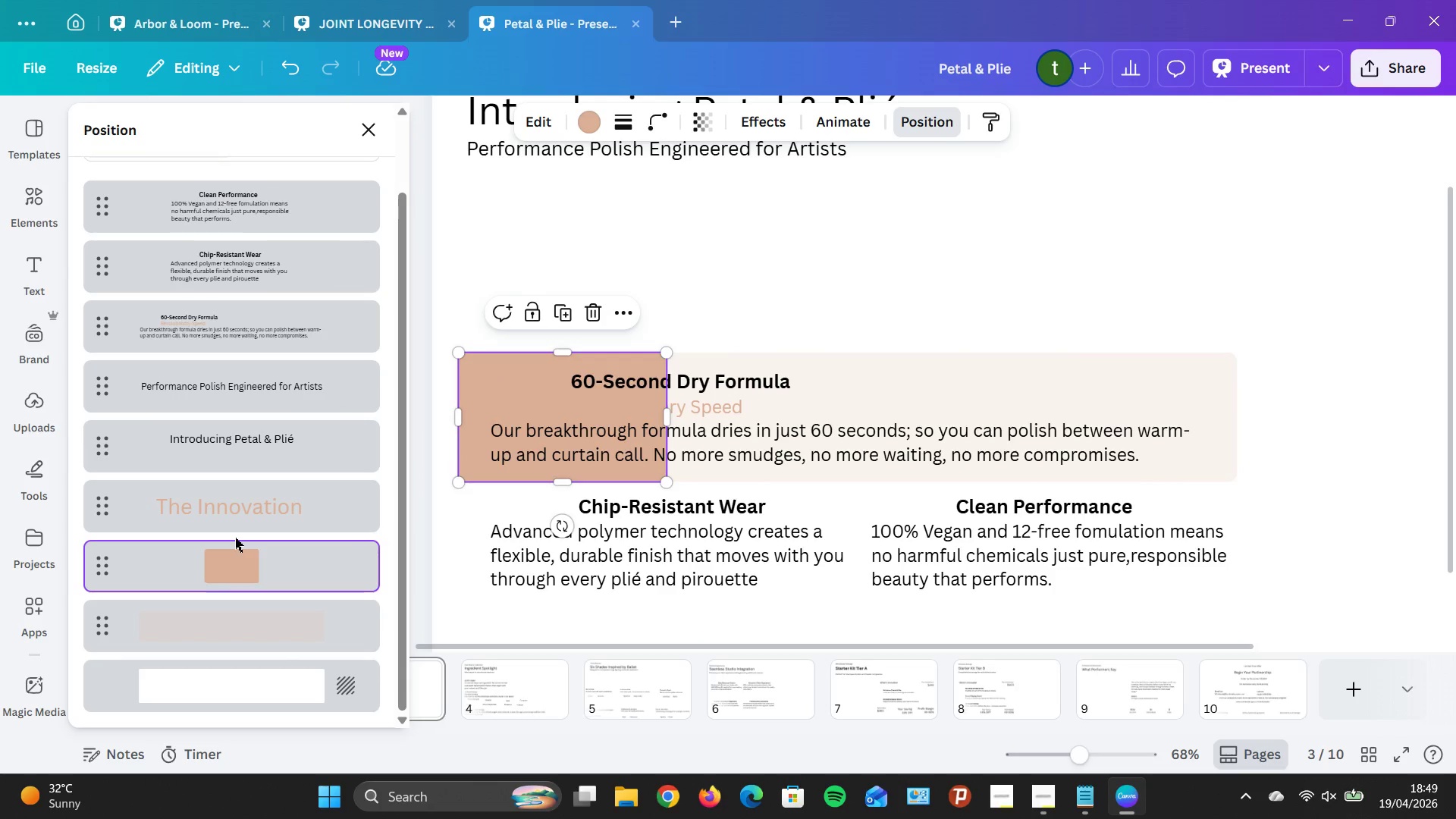 
scroll: coordinate [237, 439], scroll_direction: up, amount: 2.0
 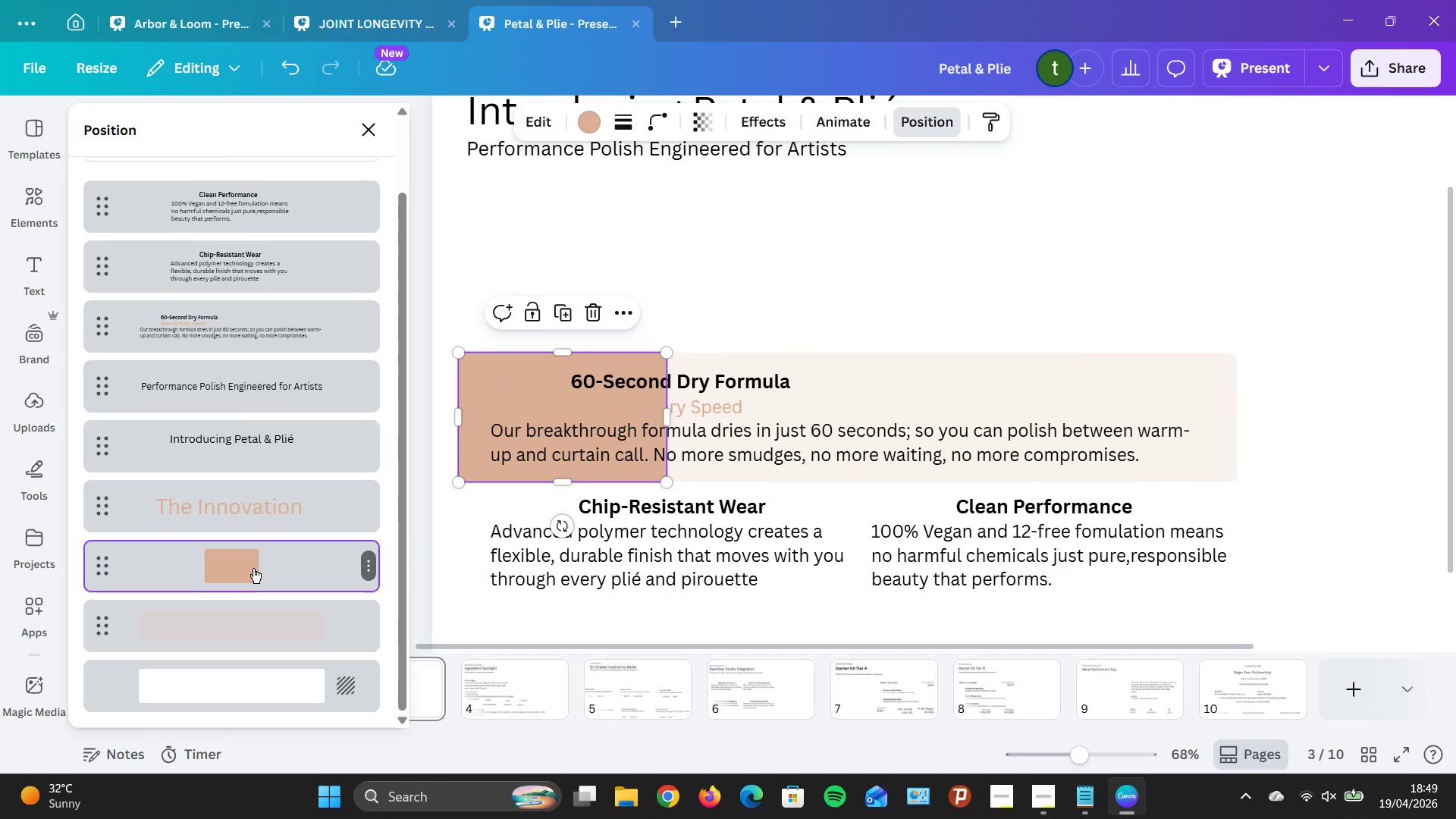 
left_click_drag(start_coordinate=[253, 568], to_coordinate=[251, 644])
 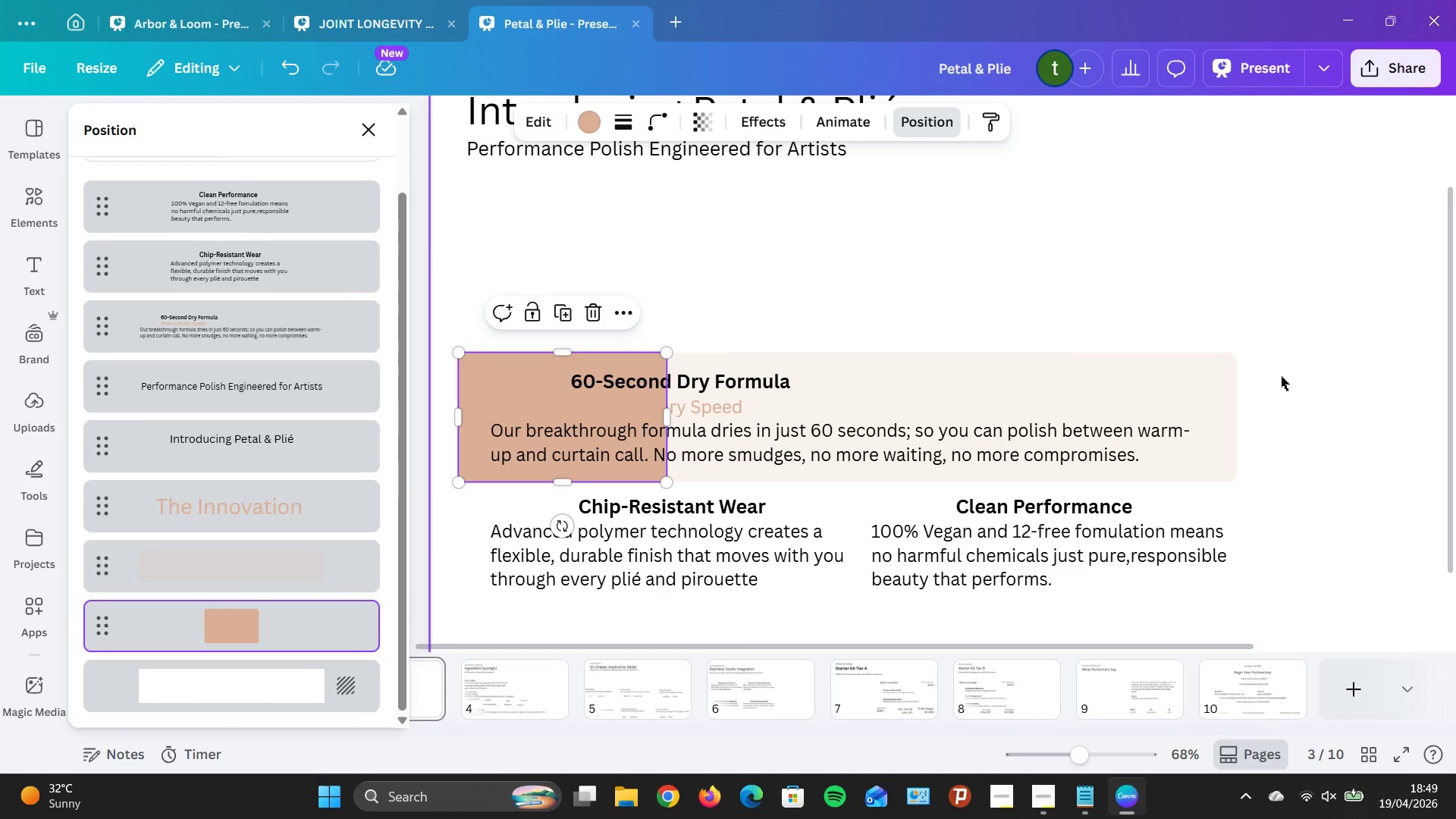 
left_click([1281, 376])
 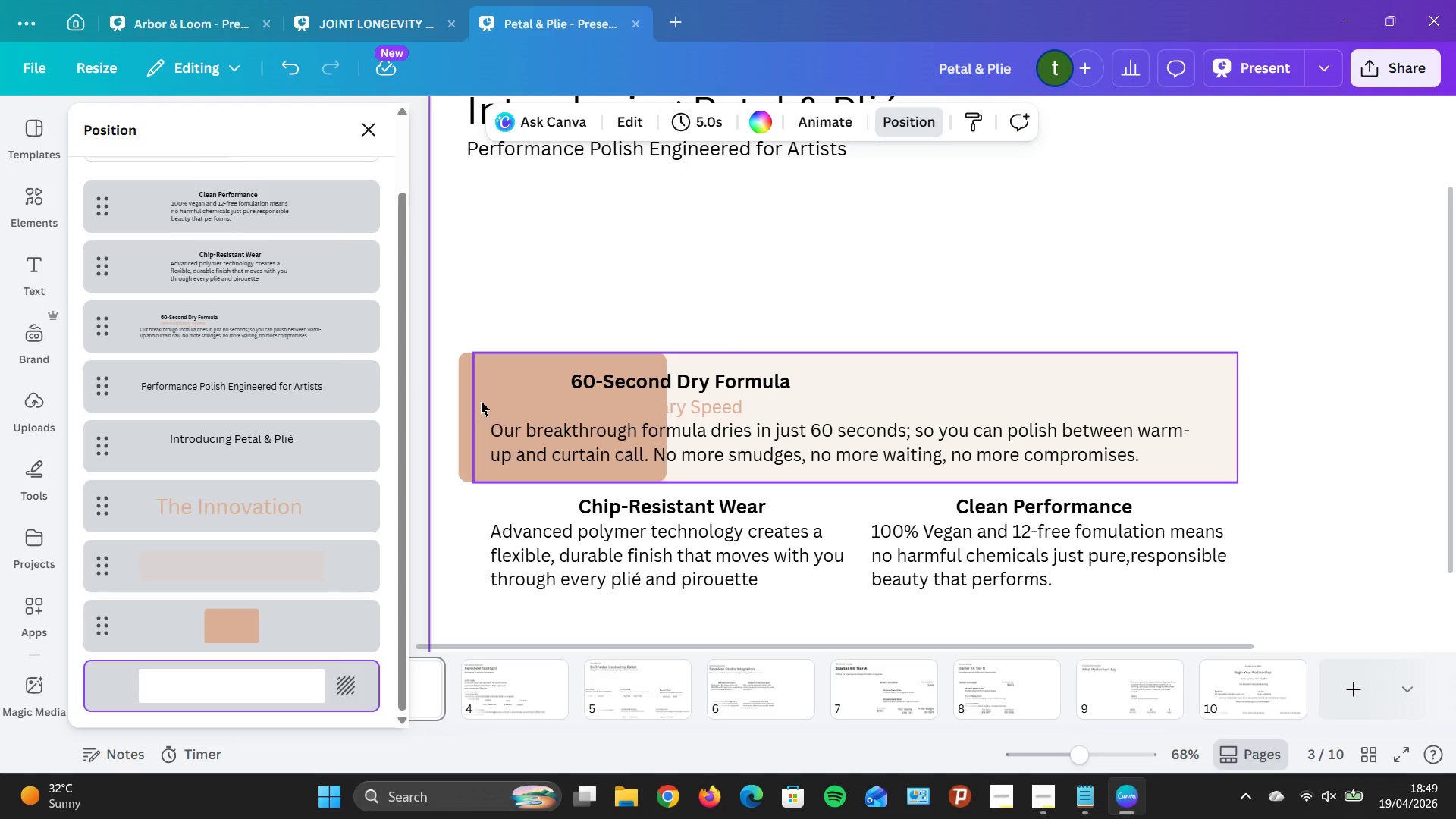 
left_click([481, 402])
 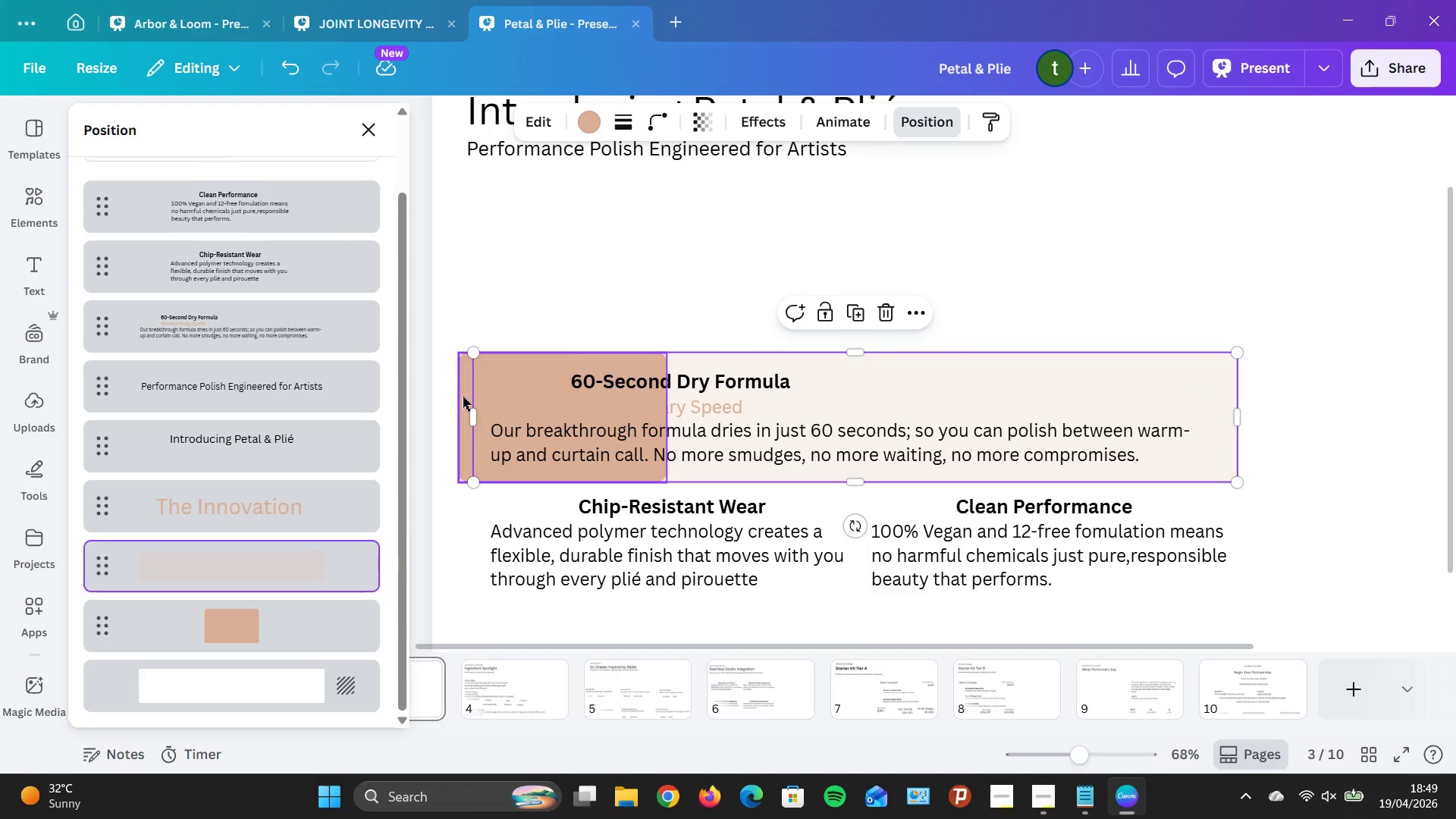 
left_click([463, 397])
 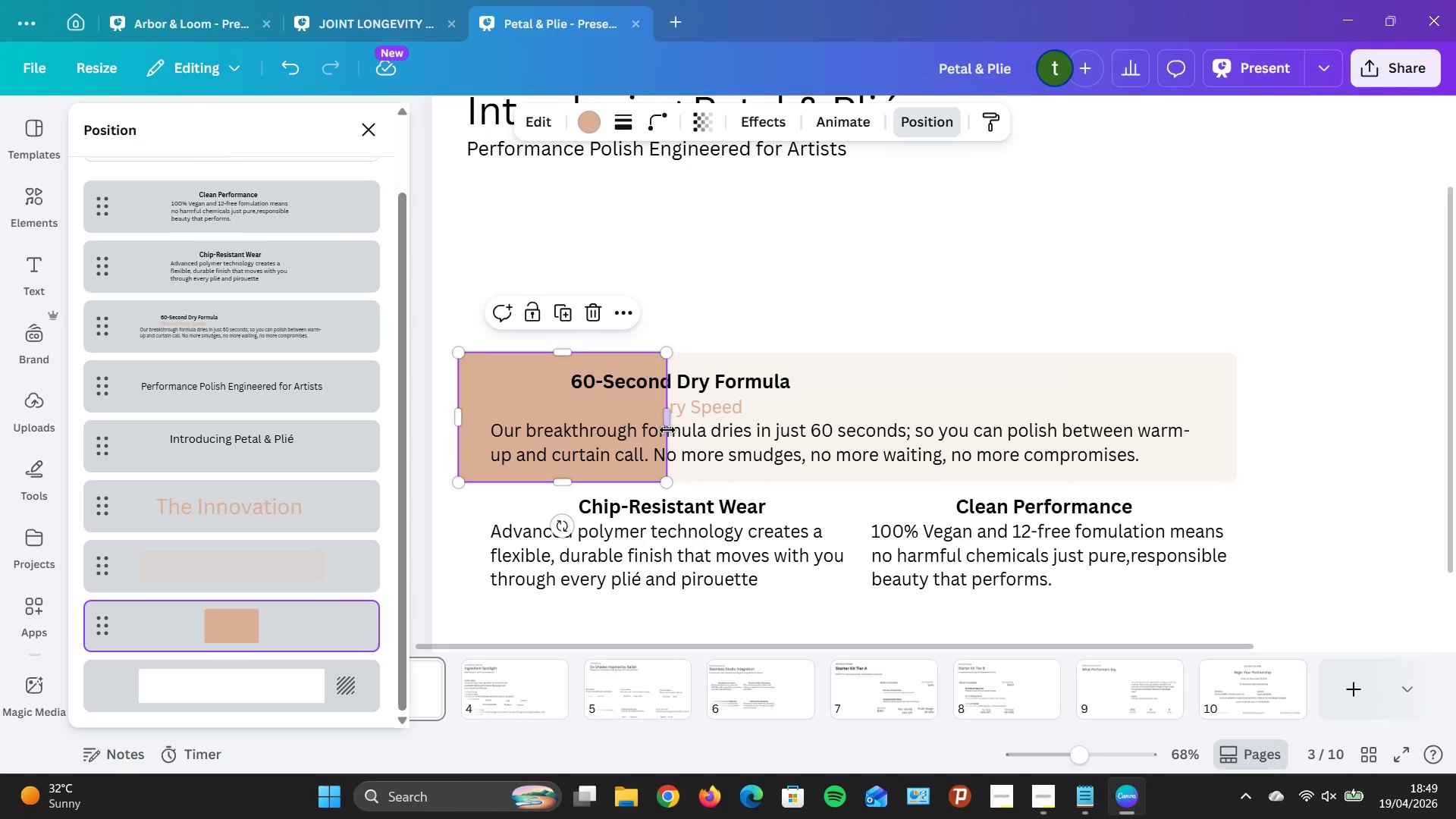 
left_click_drag(start_coordinate=[670, 429], to_coordinate=[479, 441])
 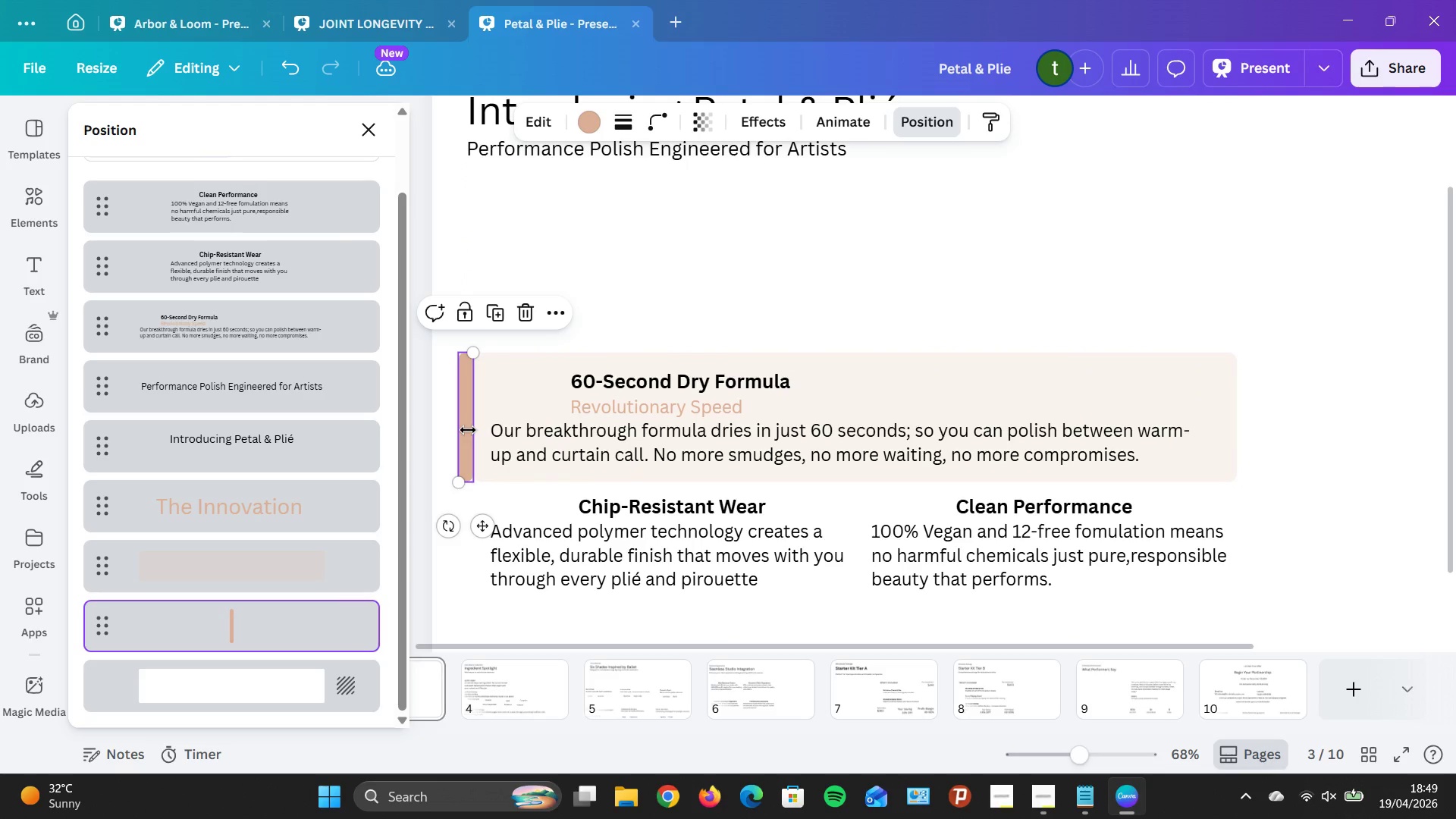 
left_click([468, 430])
 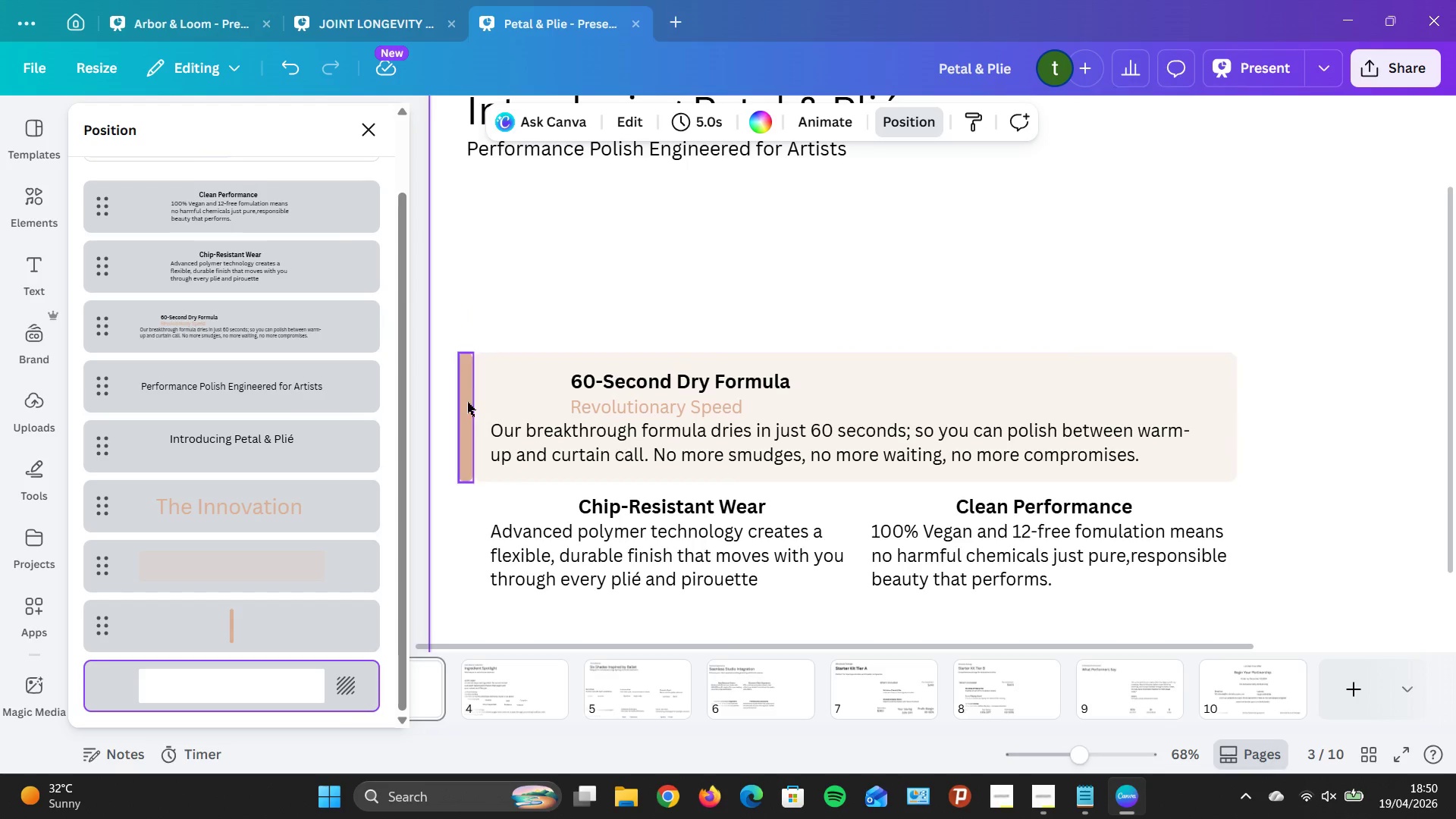 
left_click_drag(start_coordinate=[466, 403], to_coordinate=[473, 405])
 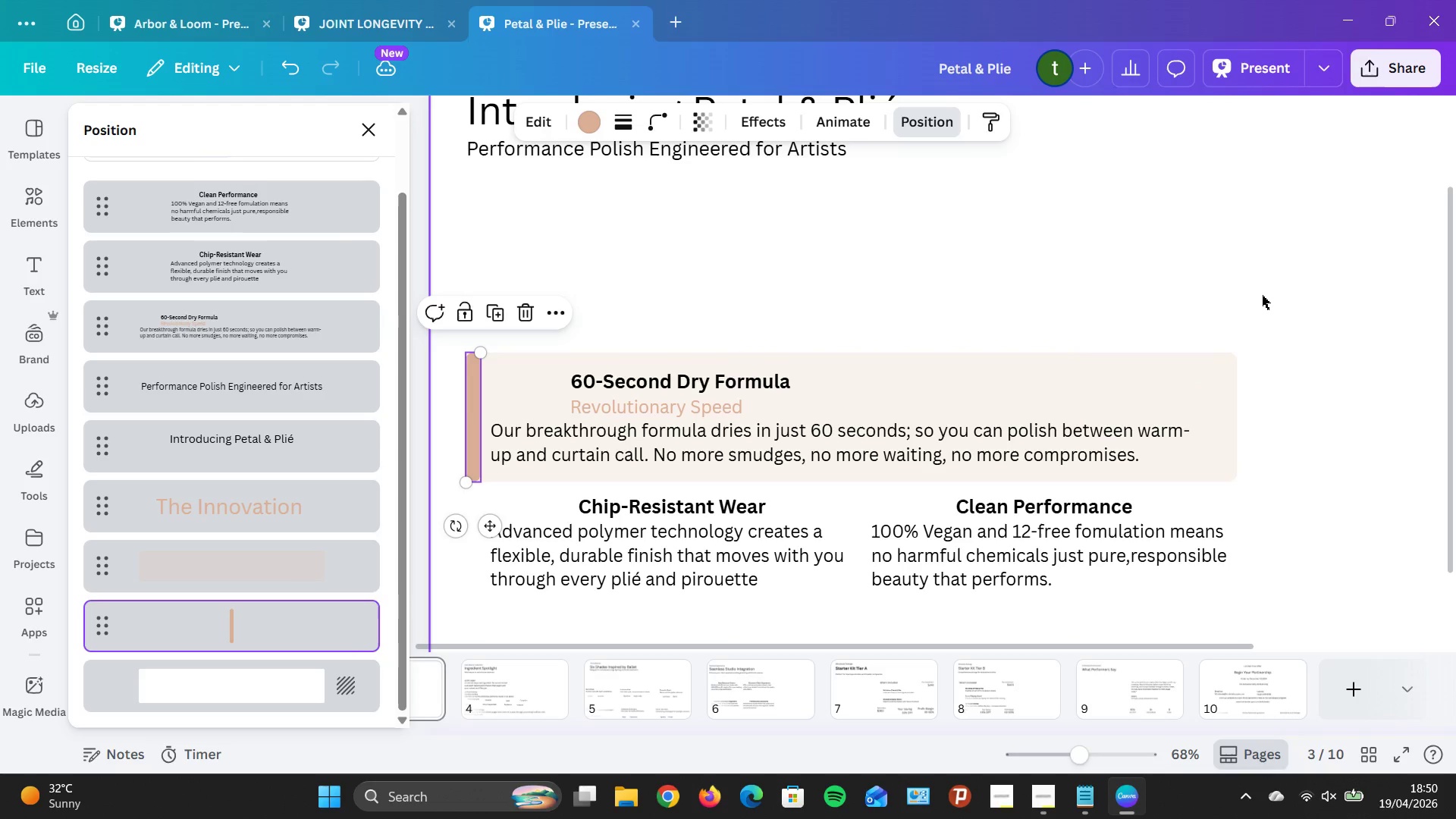 
left_click([1262, 295])
 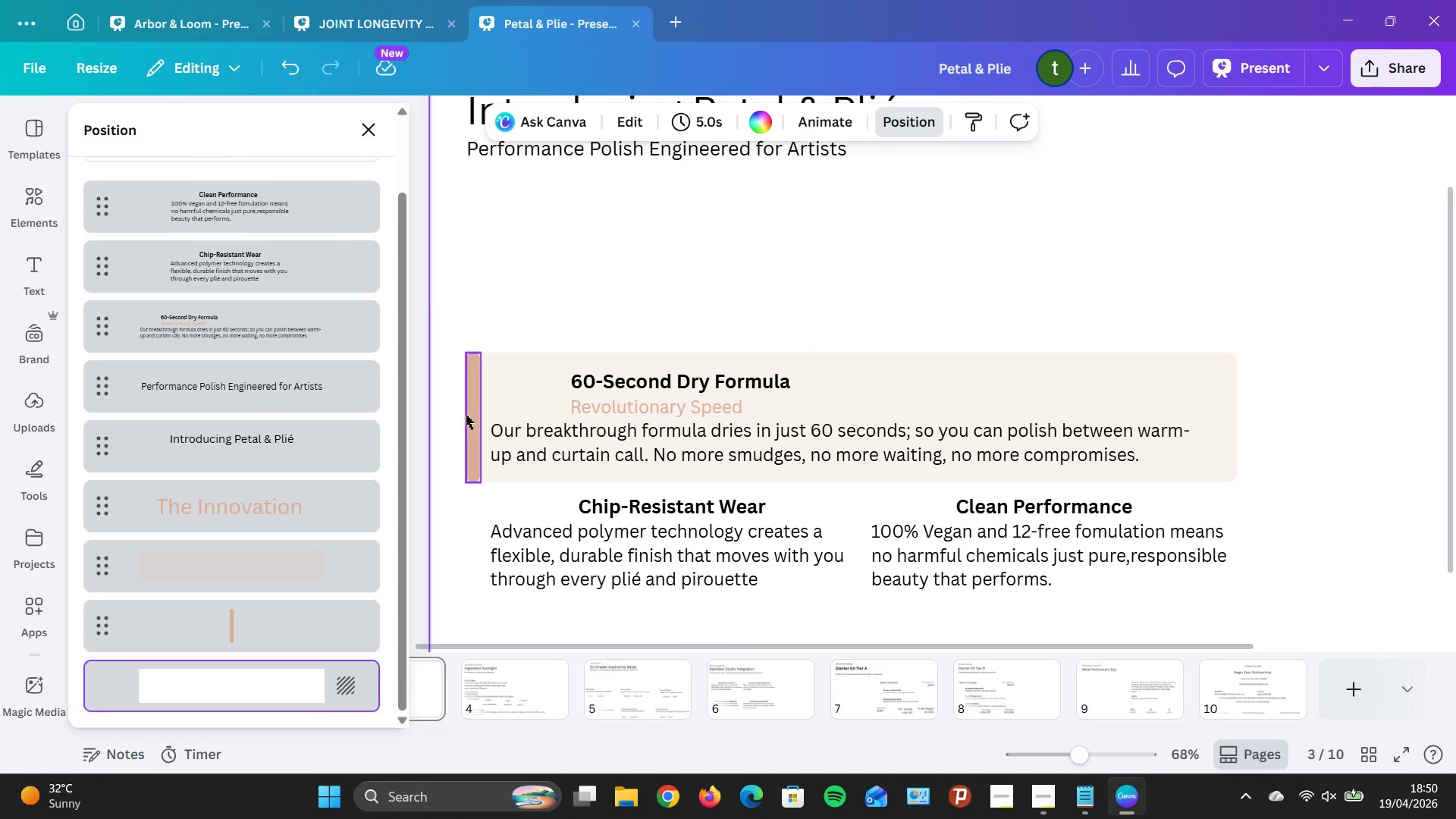 
left_click_drag(start_coordinate=[465, 424], to_coordinate=[469, 423])
 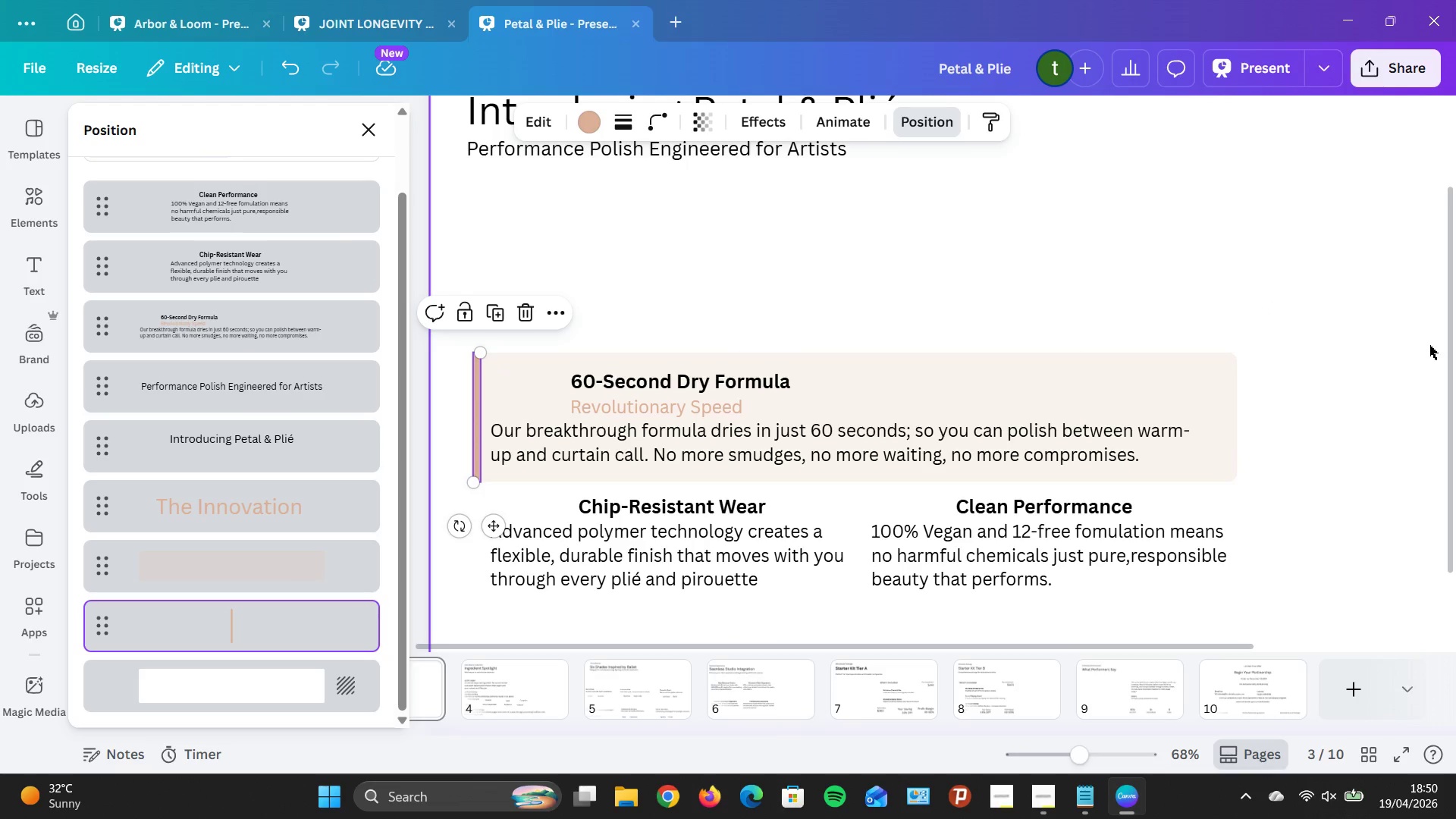 
left_click([1429, 345])
 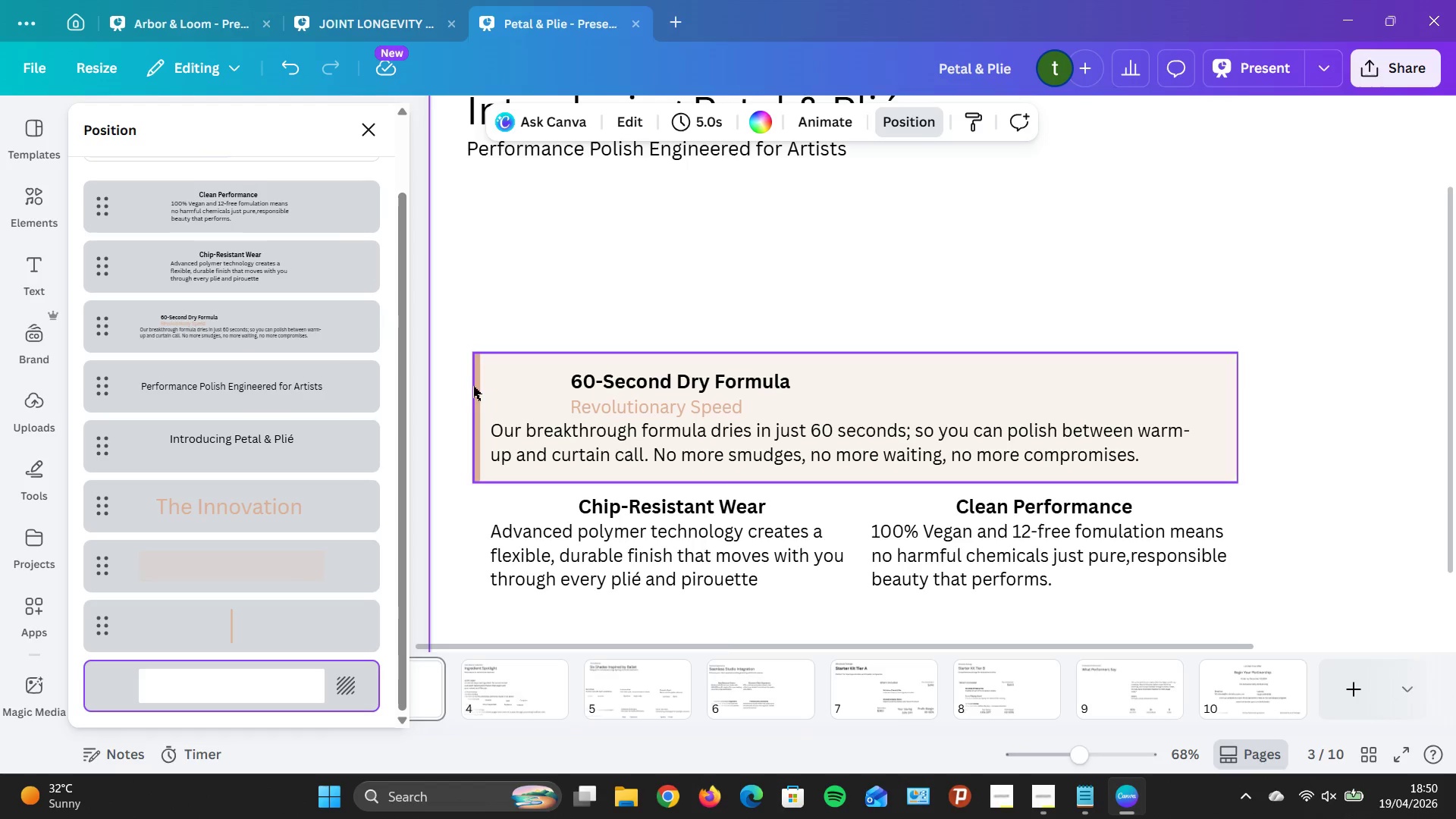 
left_click_drag(start_coordinate=[475, 389], to_coordinate=[479, 388])
 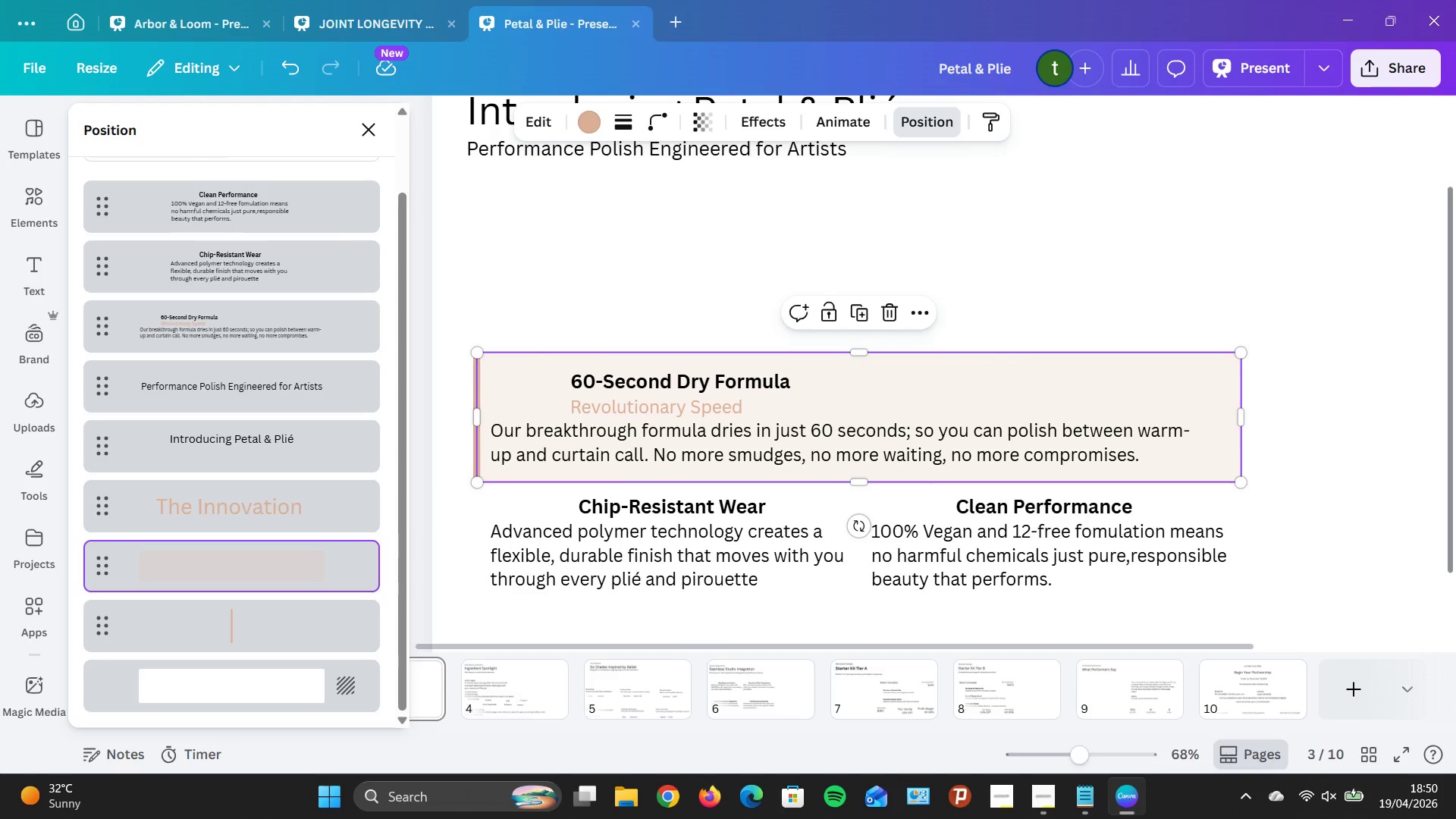 
left_click([1455, 368])
 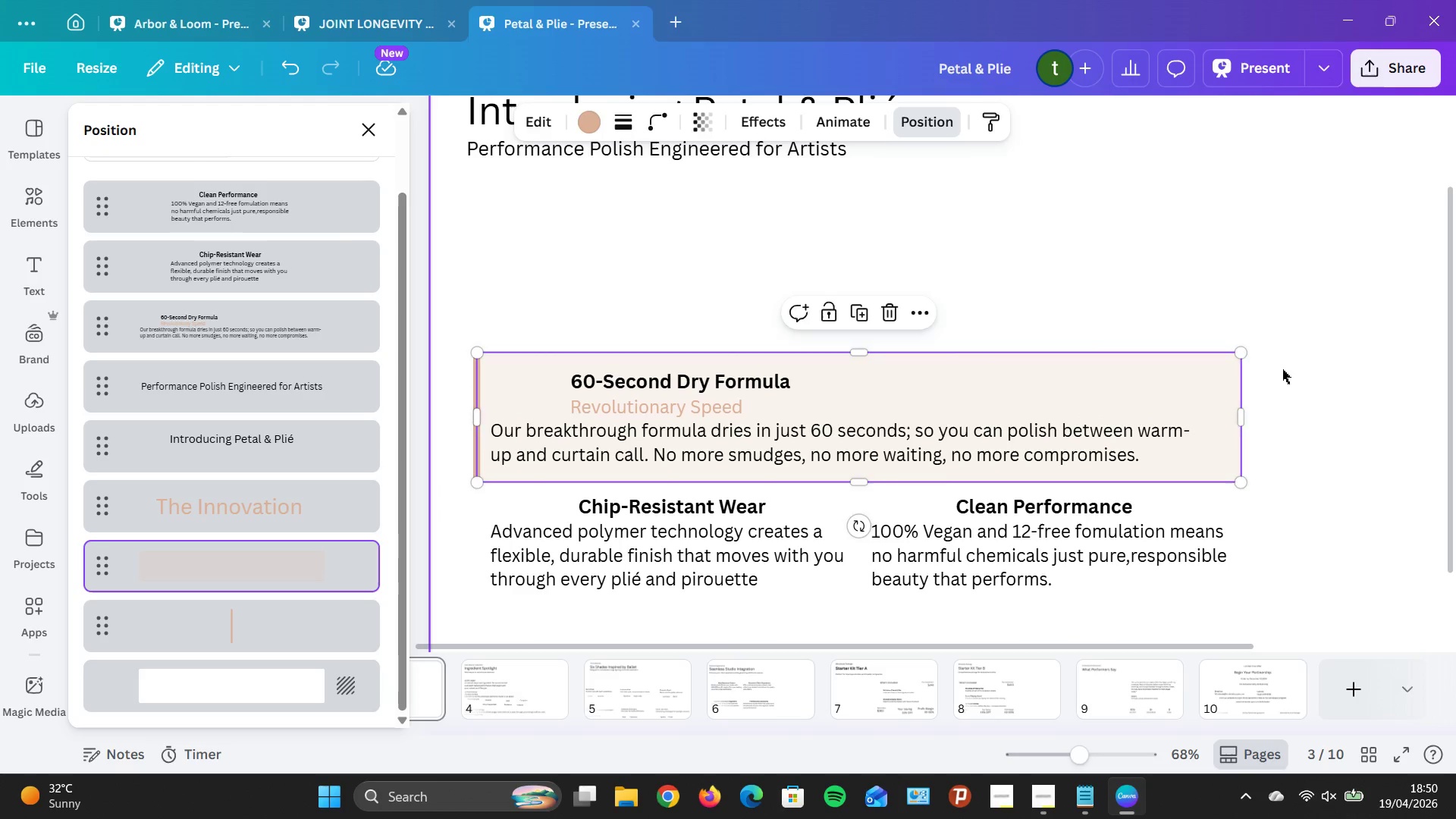 
left_click([1282, 369])
 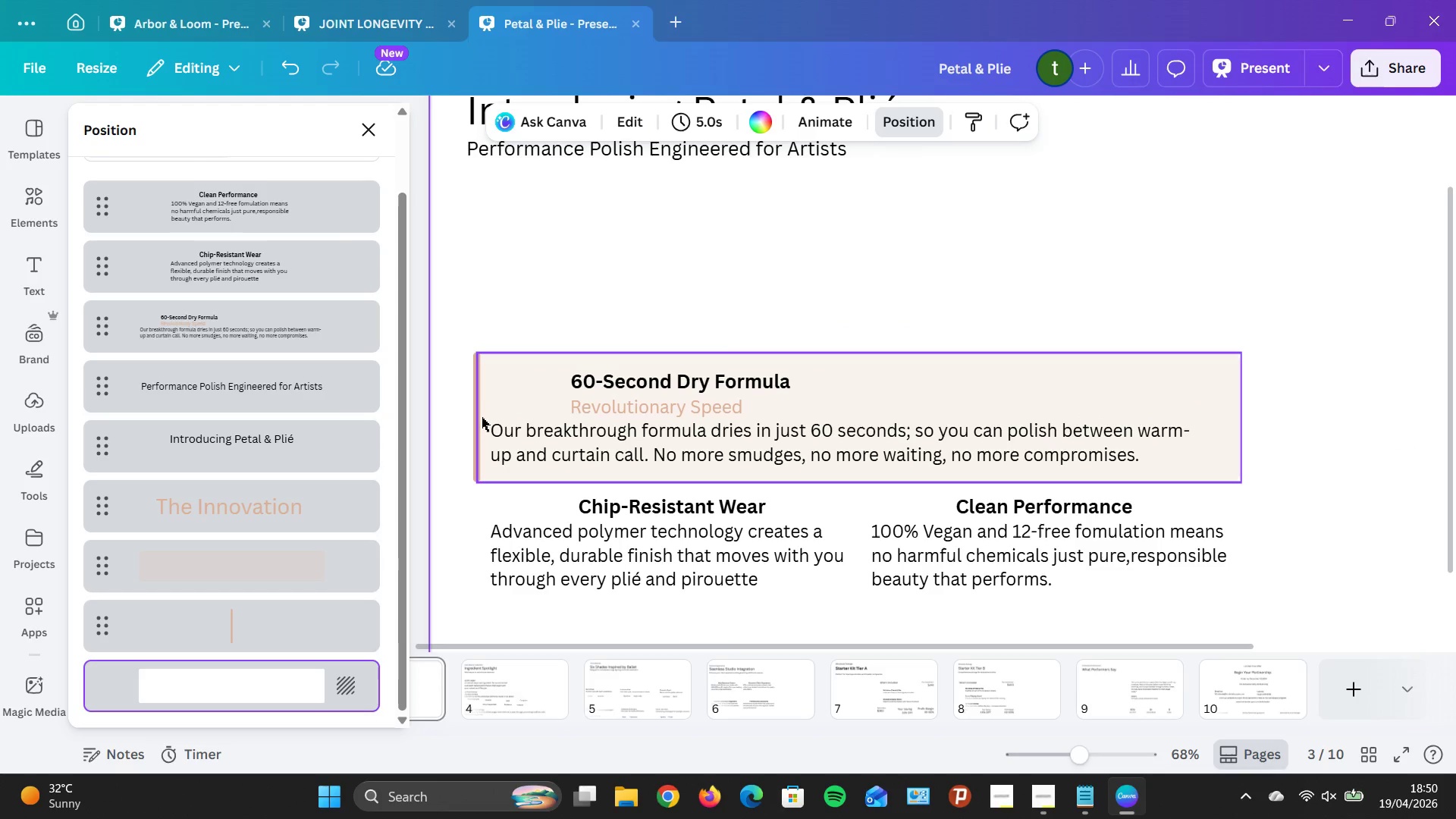 
left_click([473, 419])
 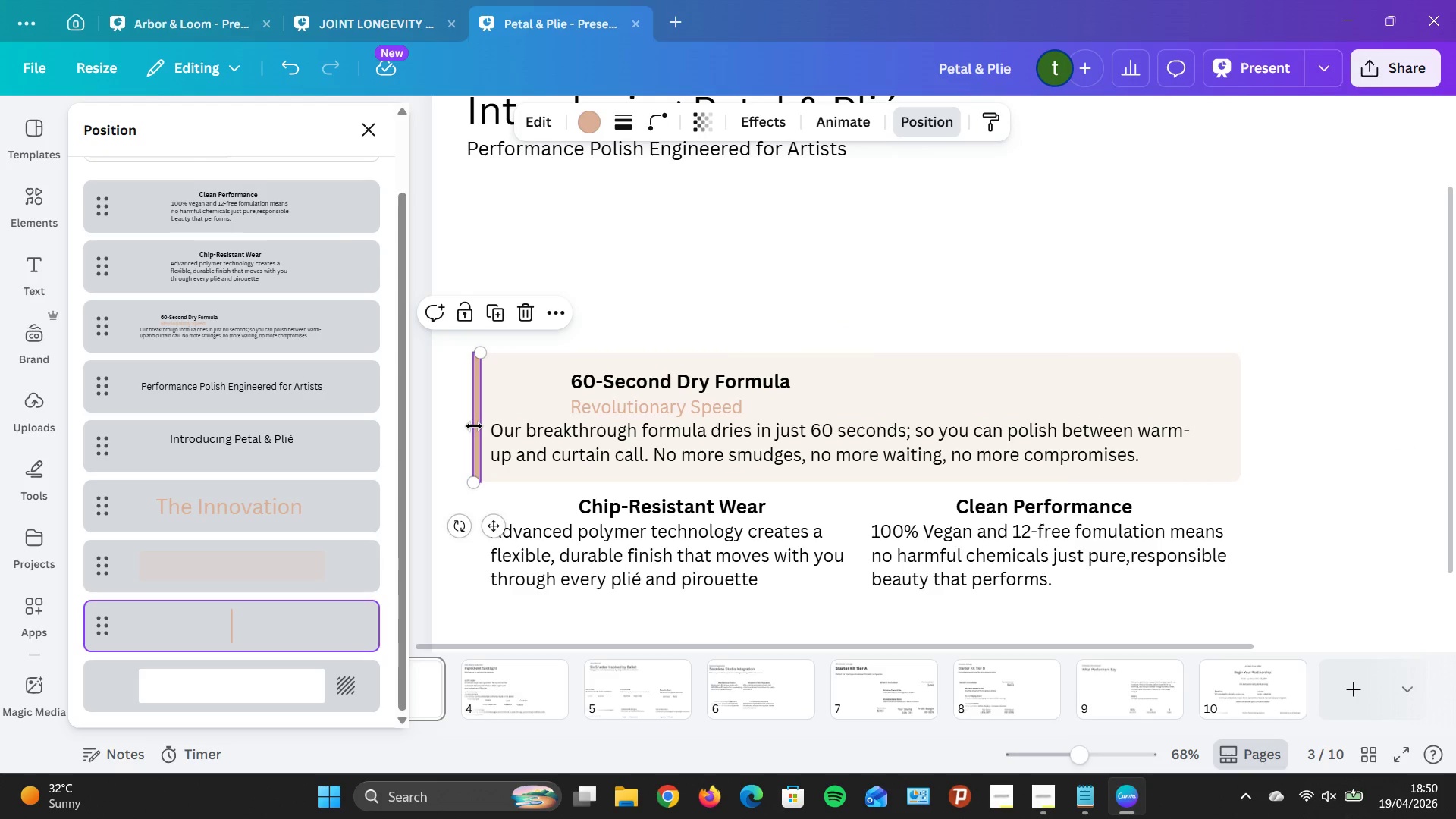 
left_click_drag(start_coordinate=[474, 426], to_coordinate=[478, 425])
 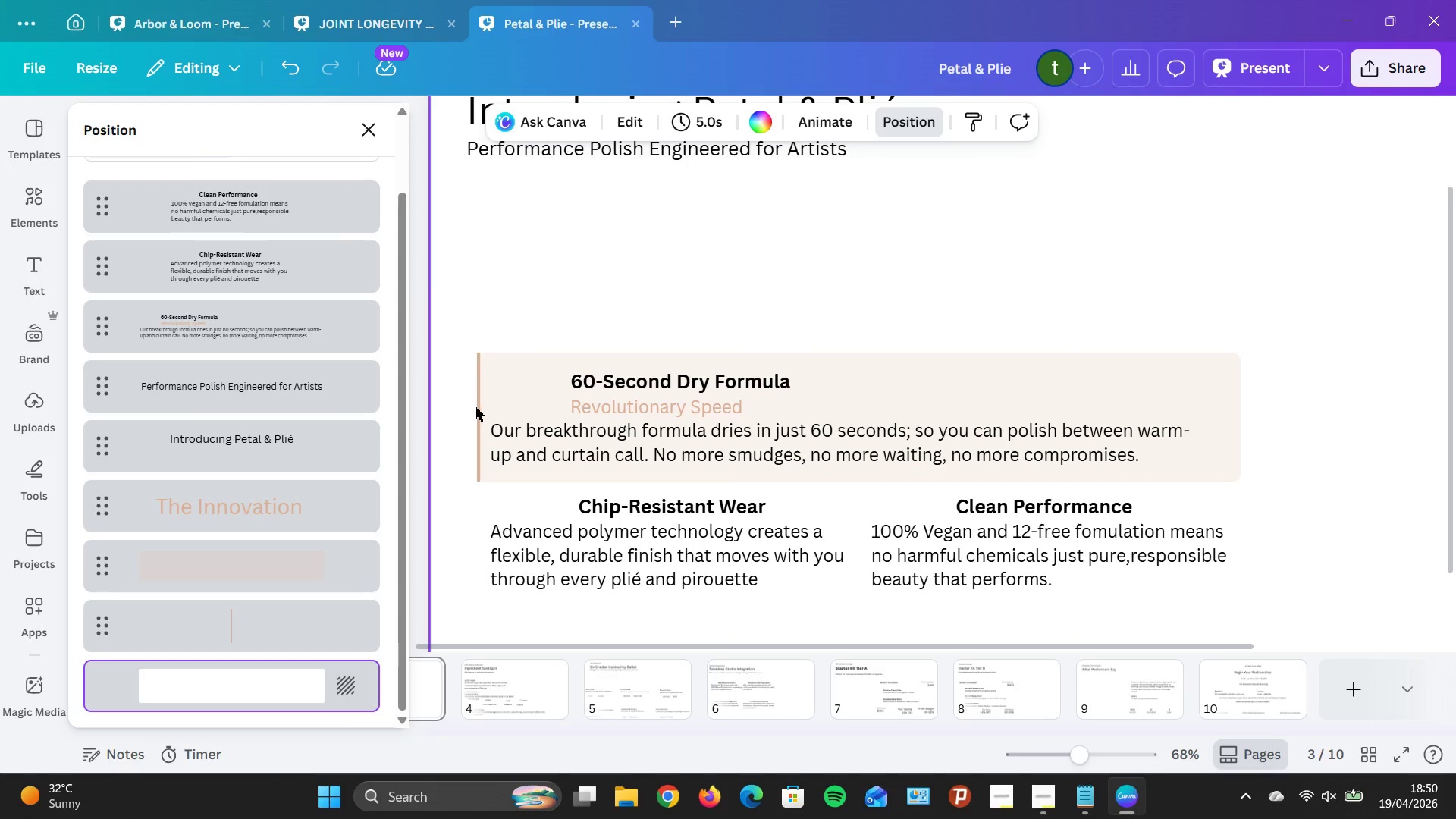 
wait(6.51)
 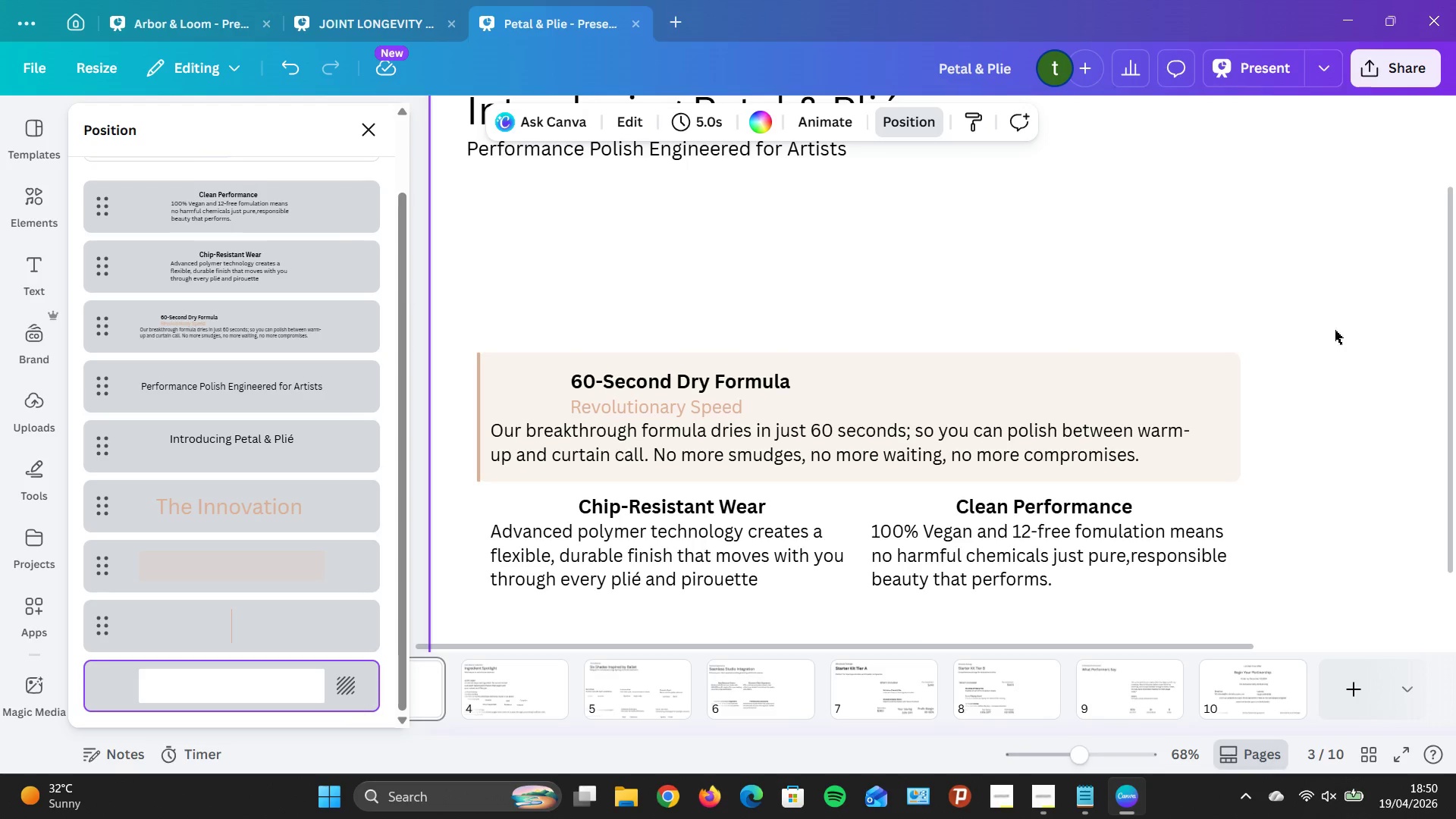 
left_click([1304, 422])
 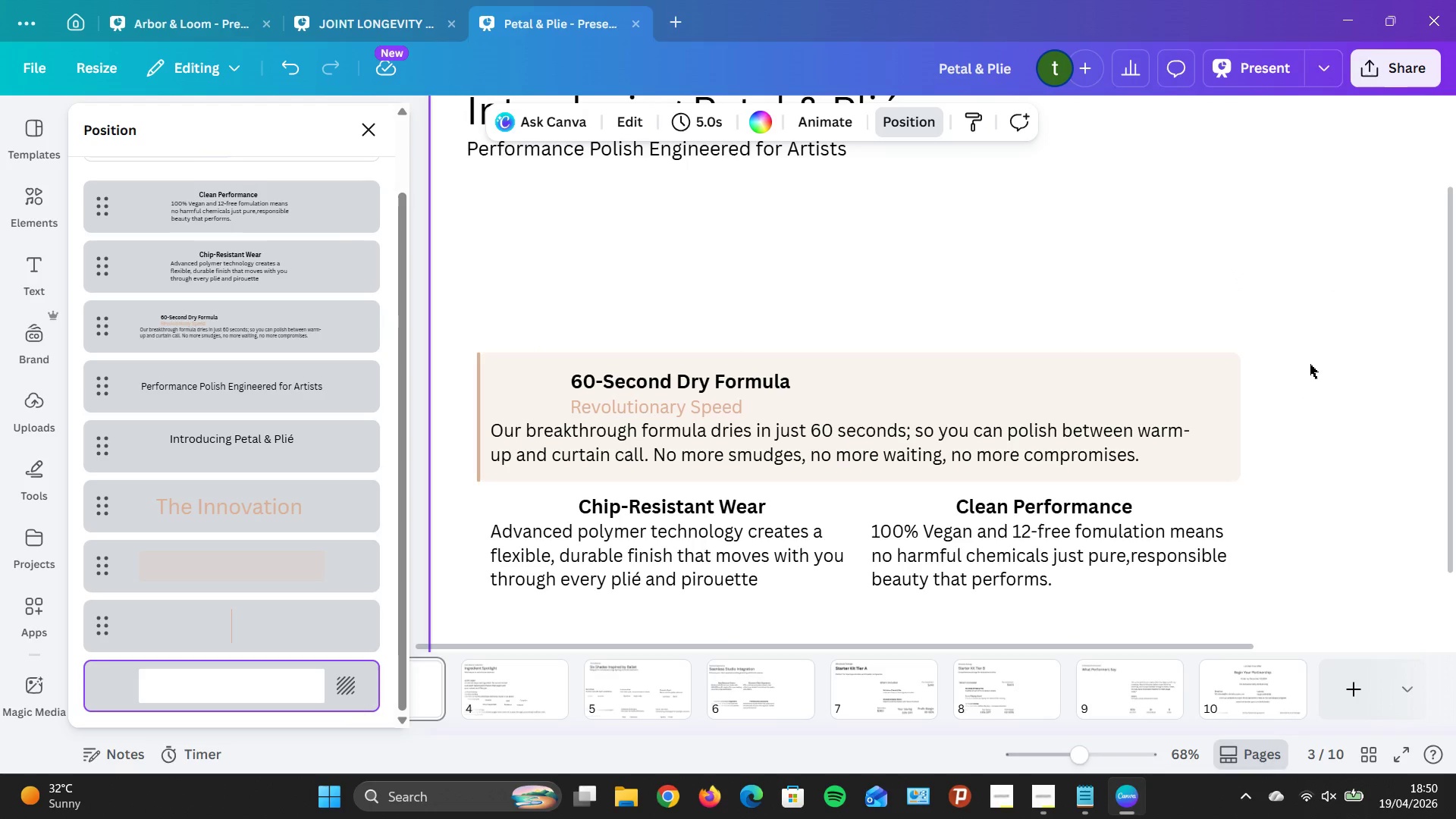 
scroll: coordinate [995, 234], scroll_direction: up, amount: 7.0
 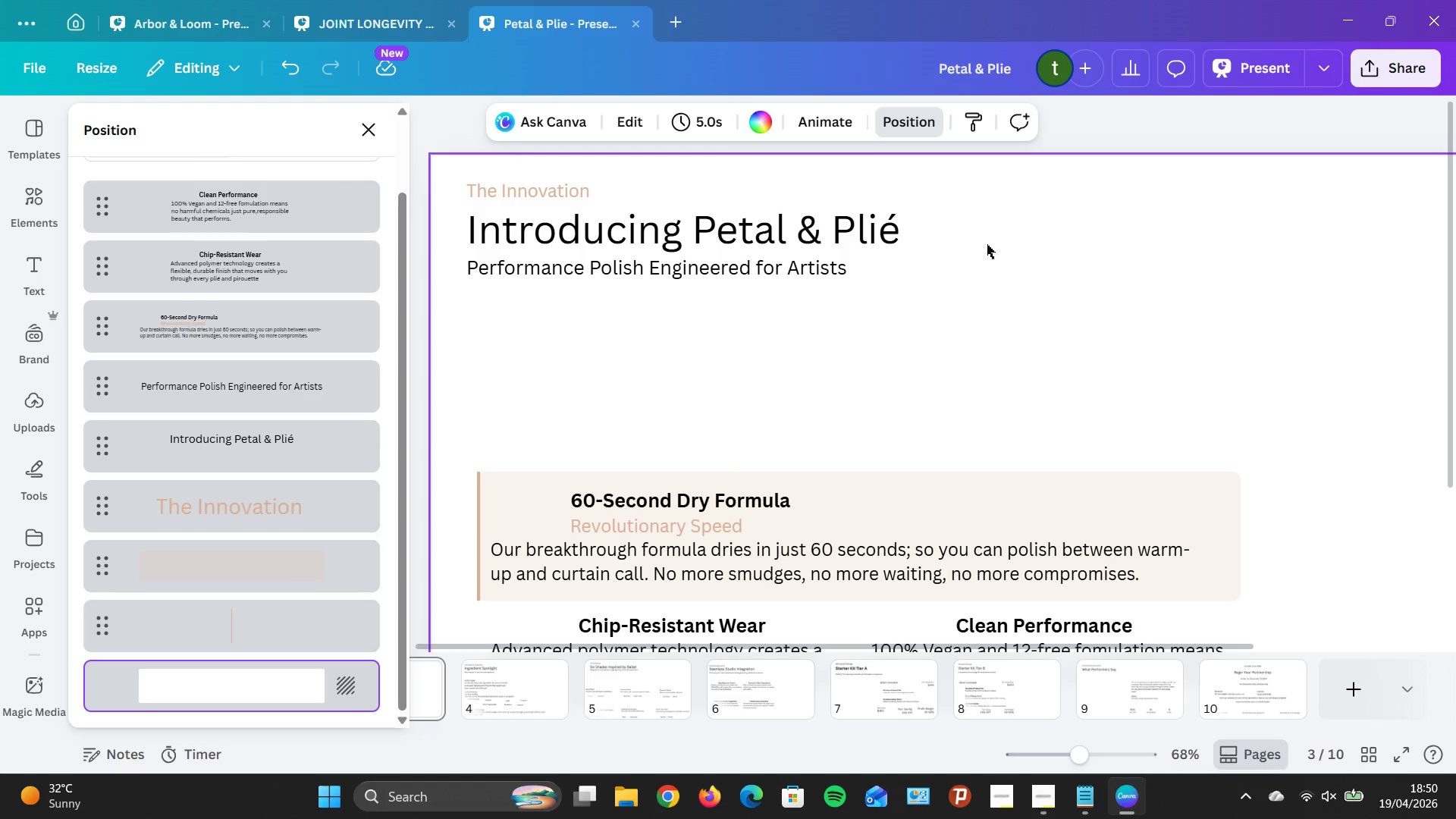 
scroll: coordinate [985, 244], scroll_direction: down, amount: 3.0
 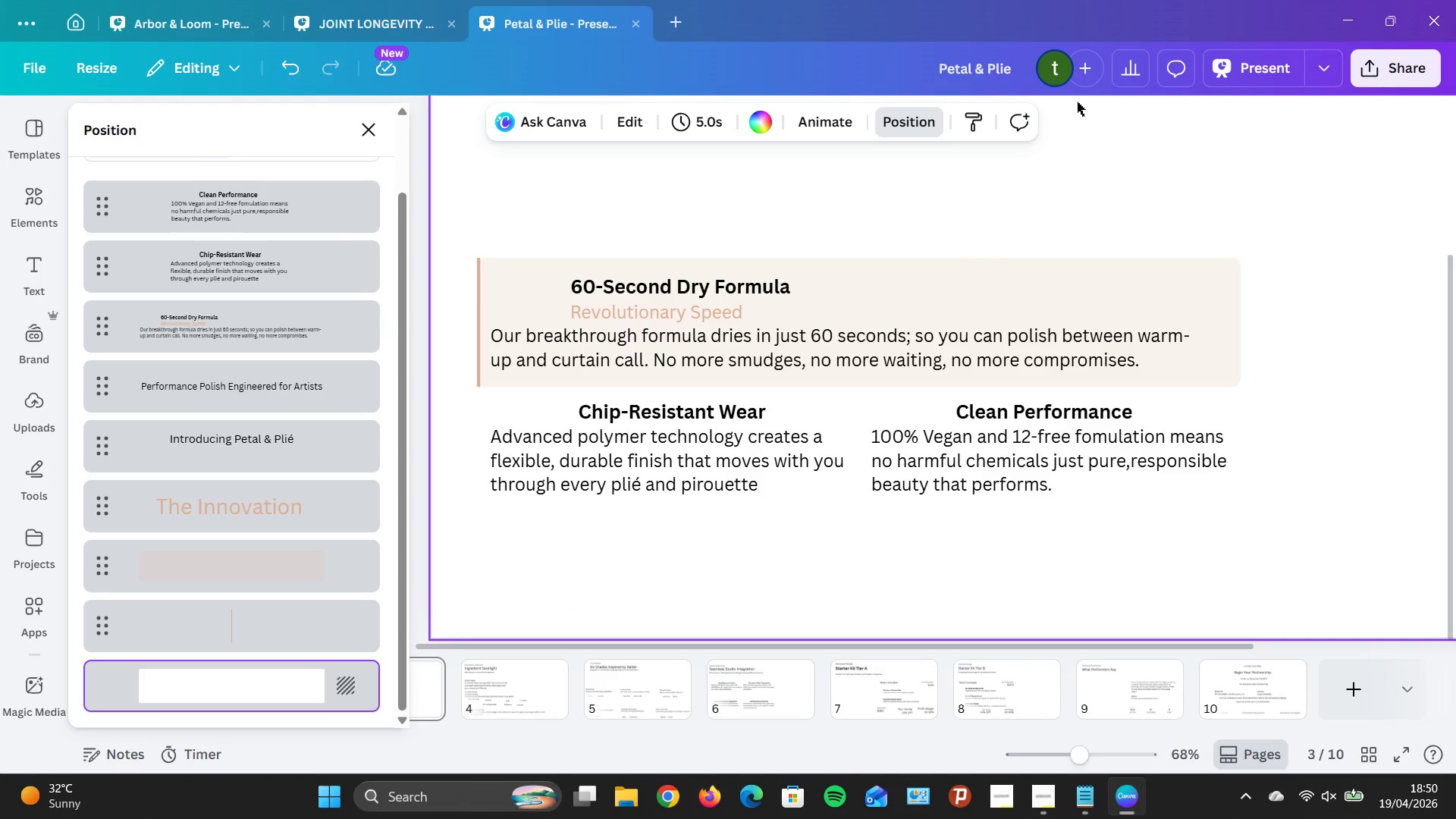 
scroll: coordinate [331, 239], scroll_direction: up, amount: 9.0
 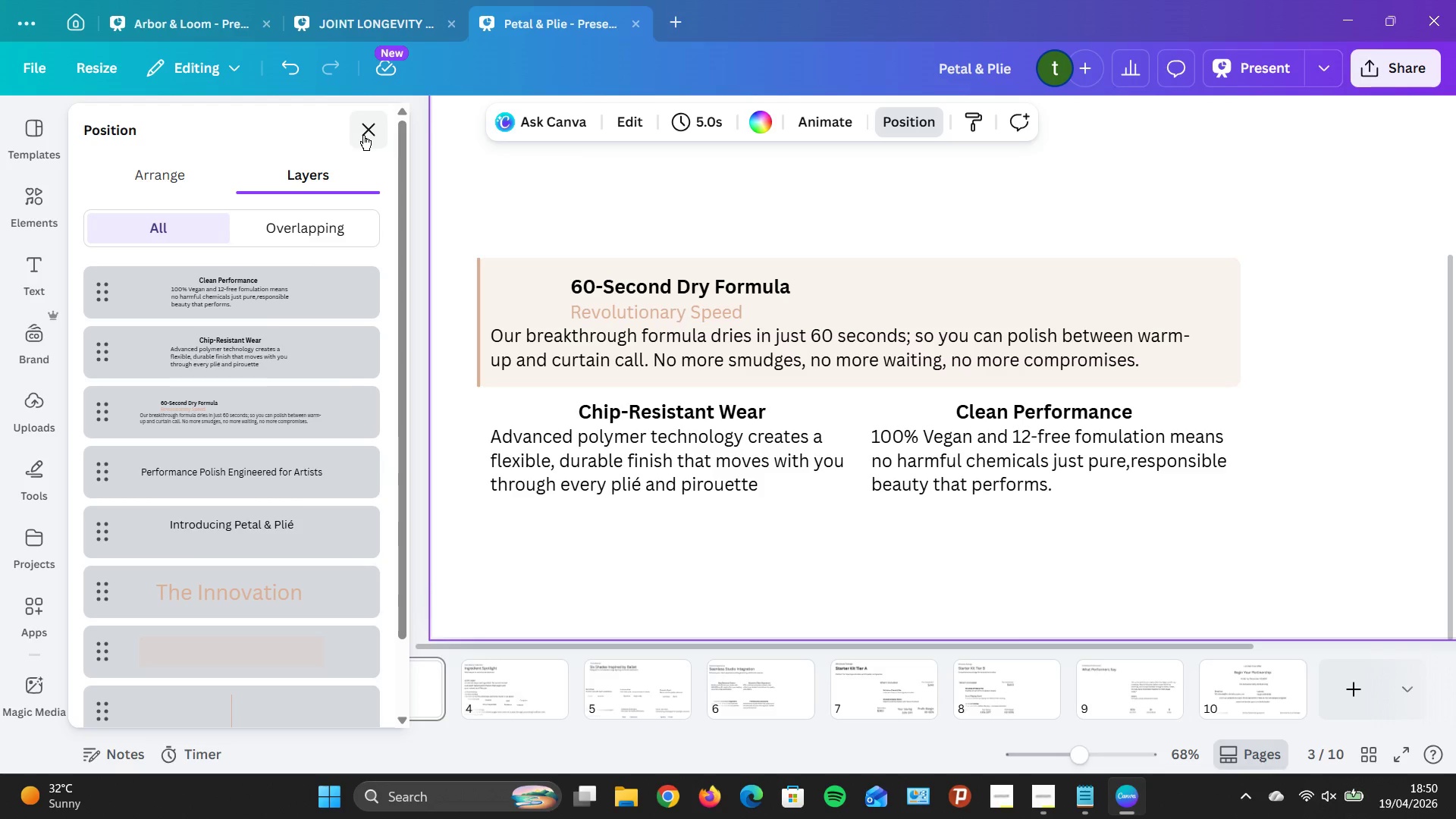 
wait(6.16)
 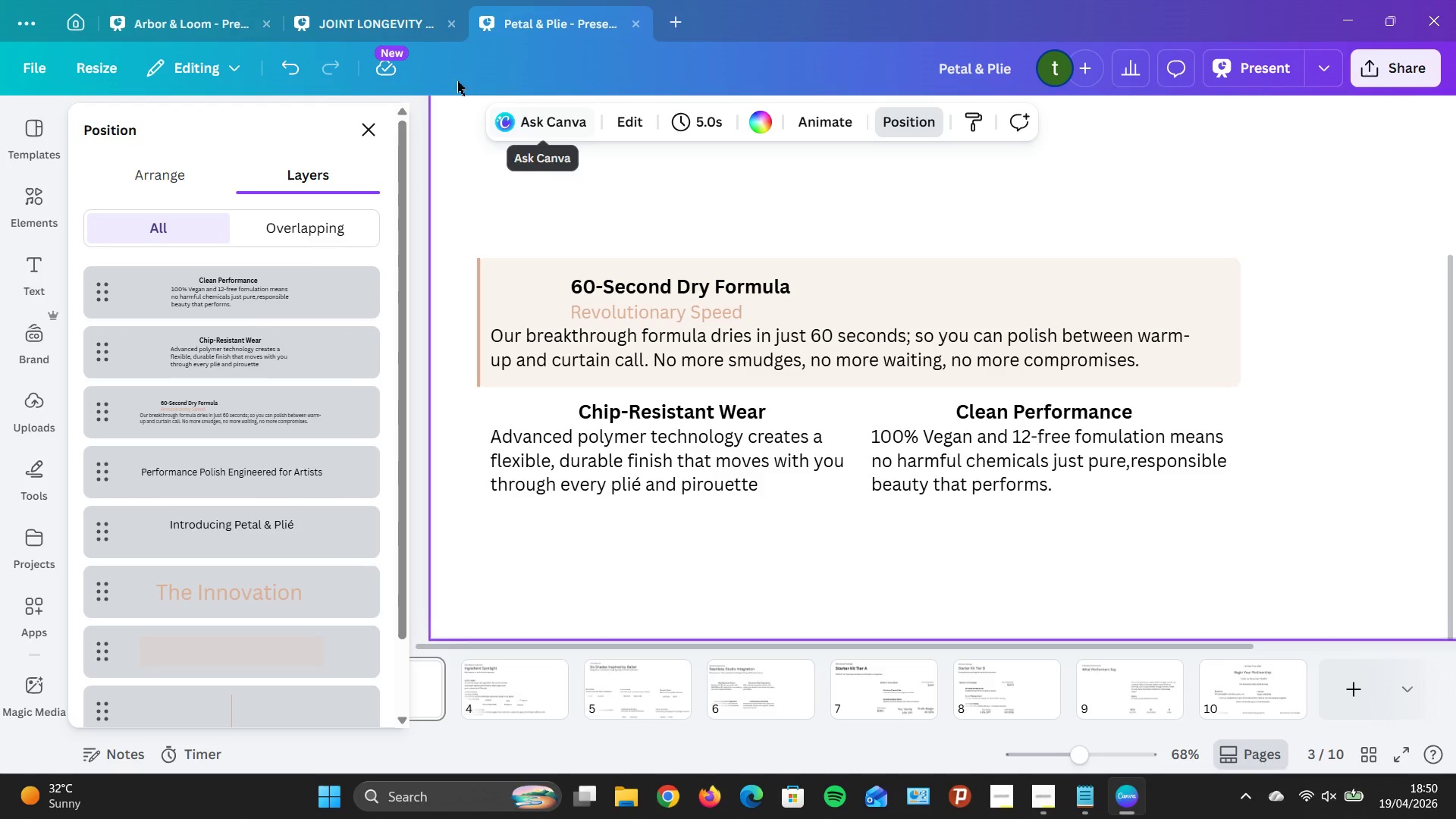 
left_click([363, 135])
 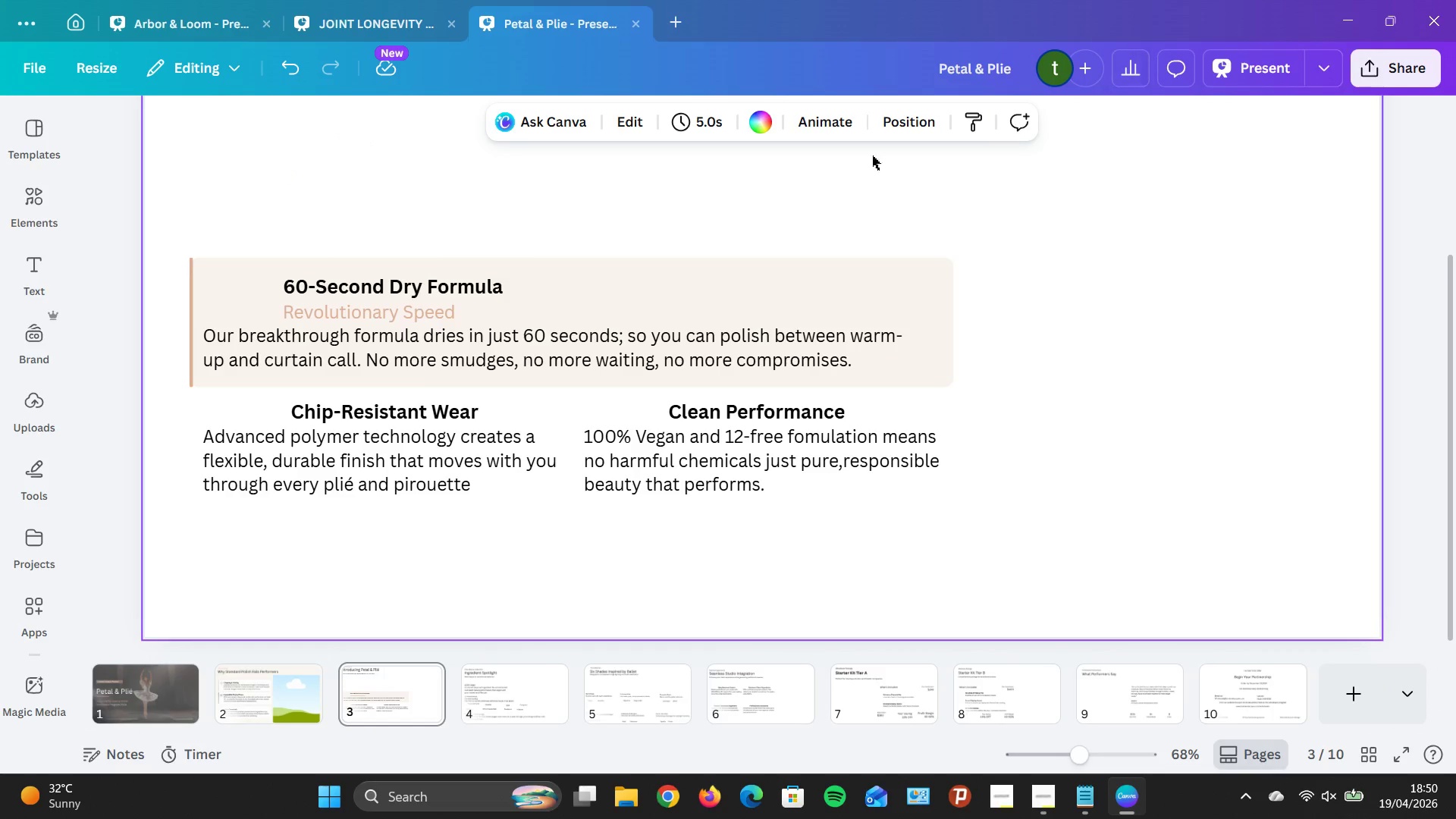 
scroll: coordinate [848, 169], scroll_direction: up, amount: 2.0
 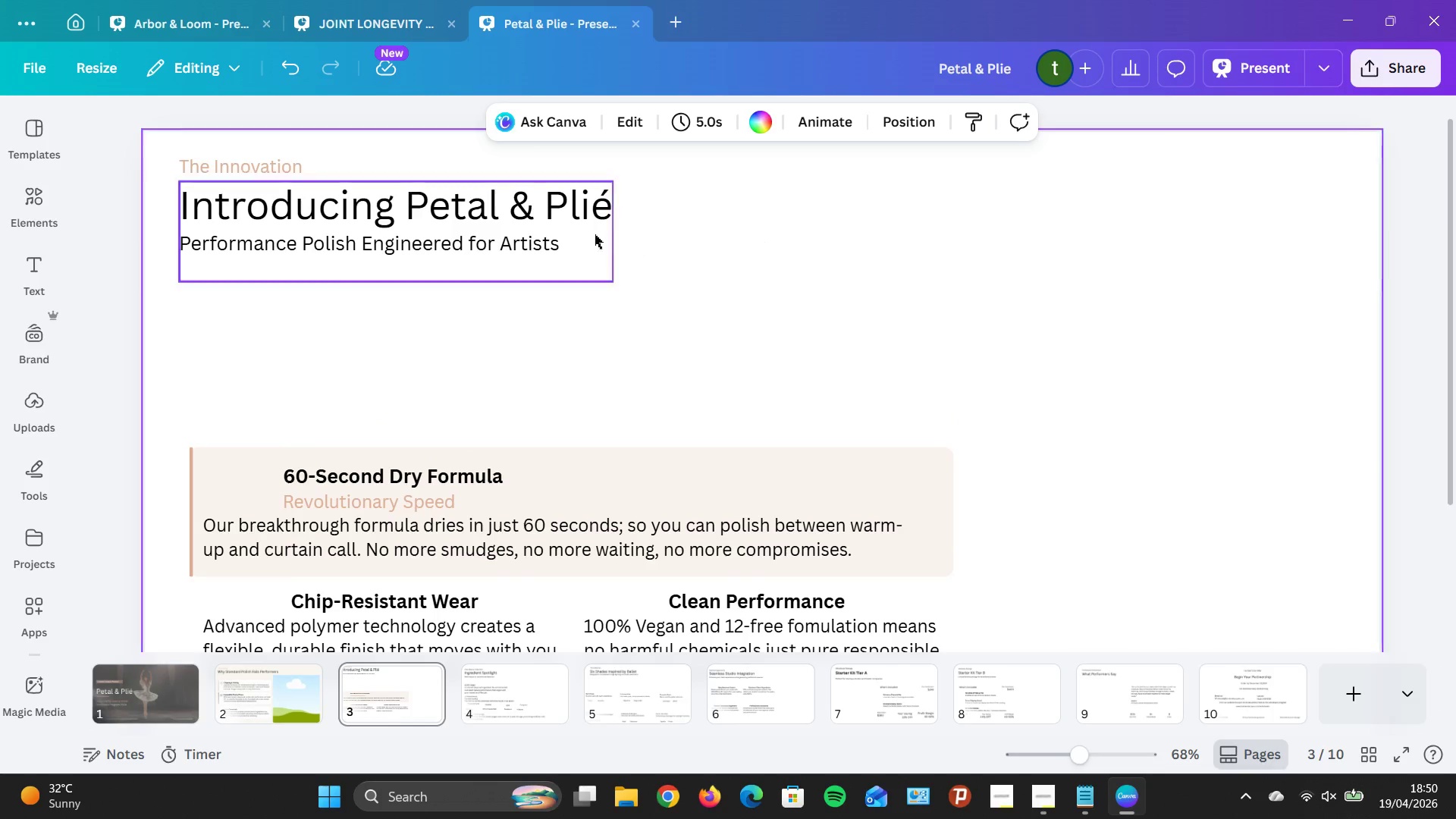 
scroll: coordinate [311, 442], scroll_direction: down, amount: 2.0
 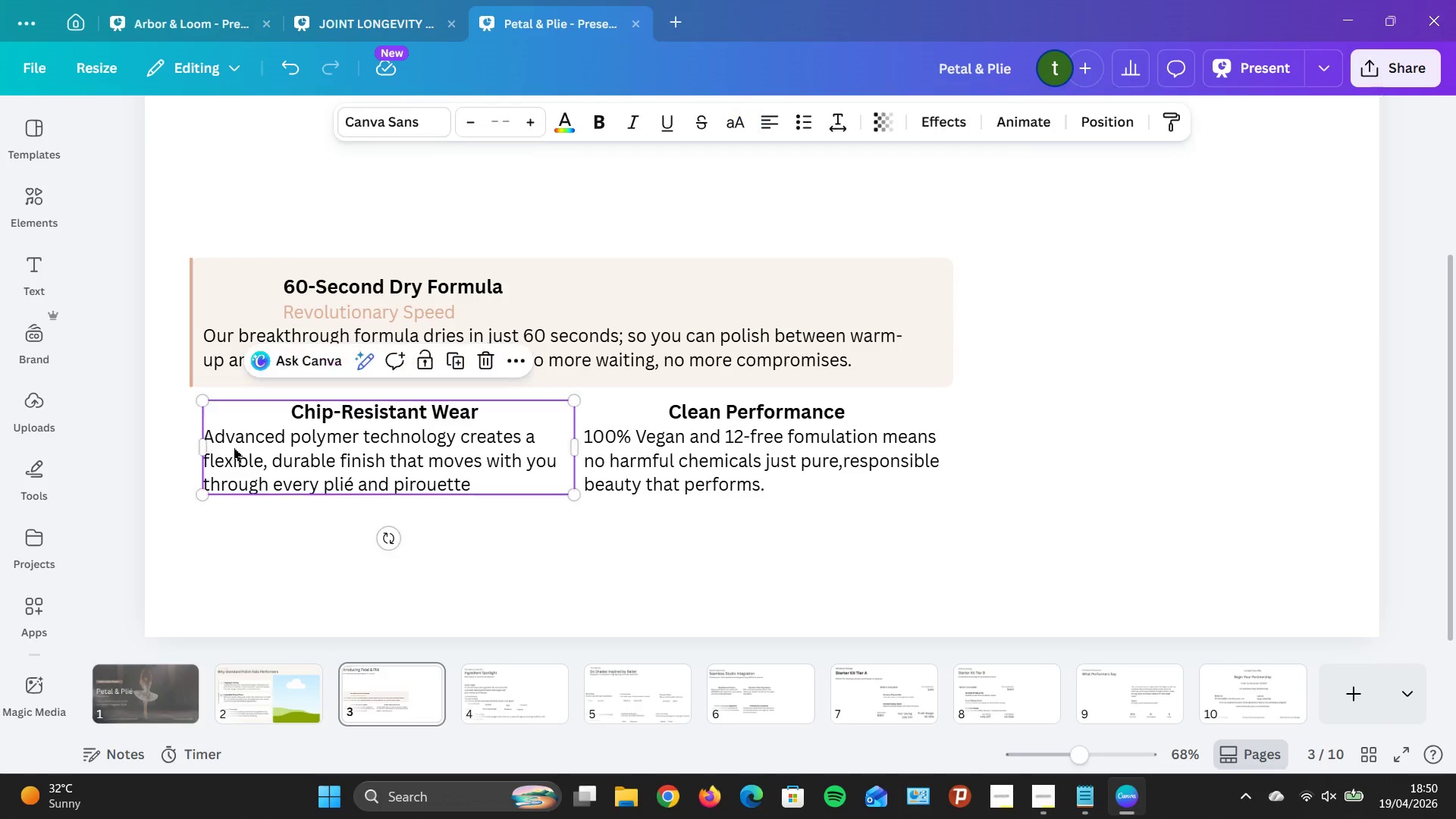 
left_click([234, 448])
 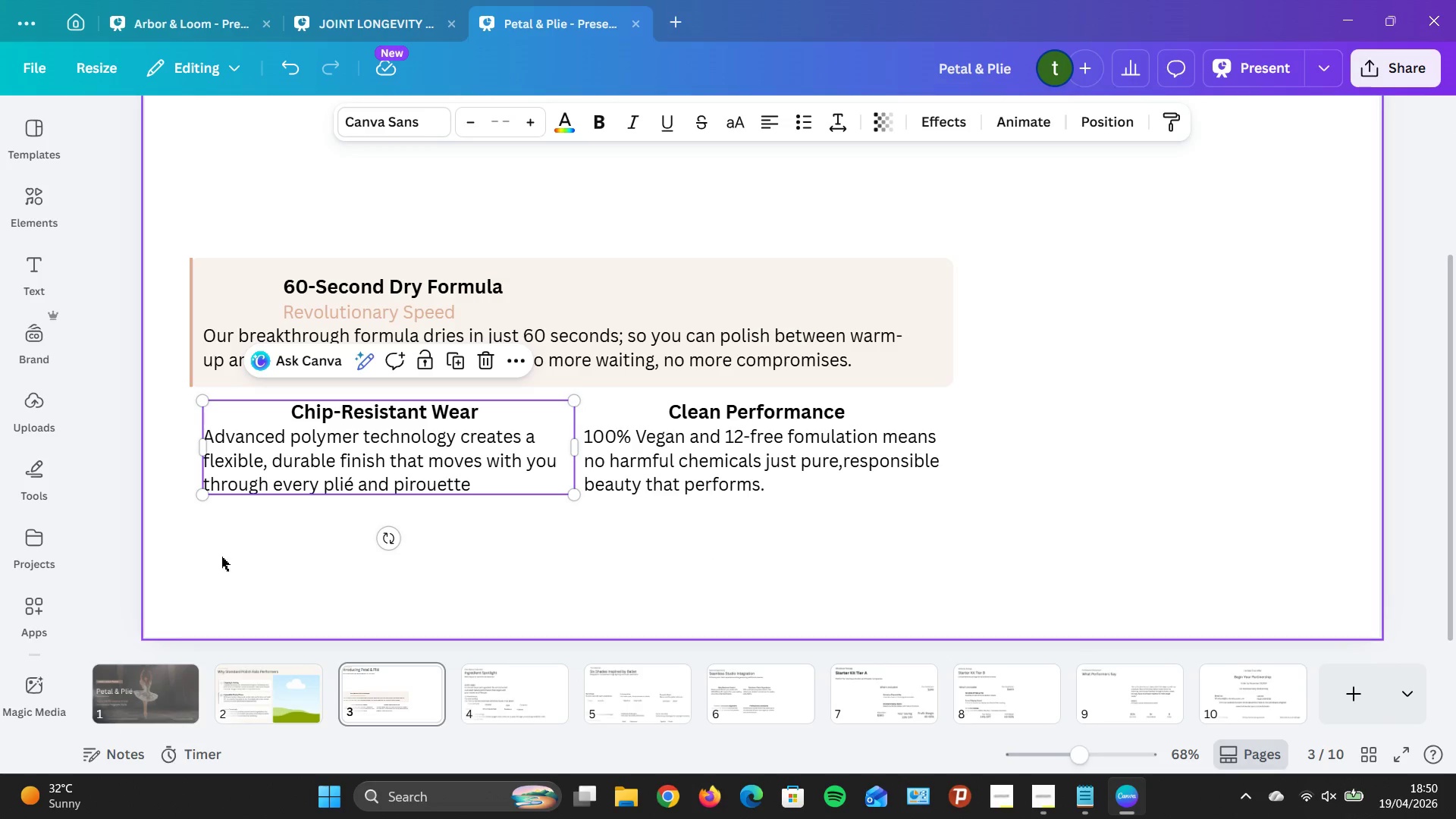 
left_click([528, 557])
 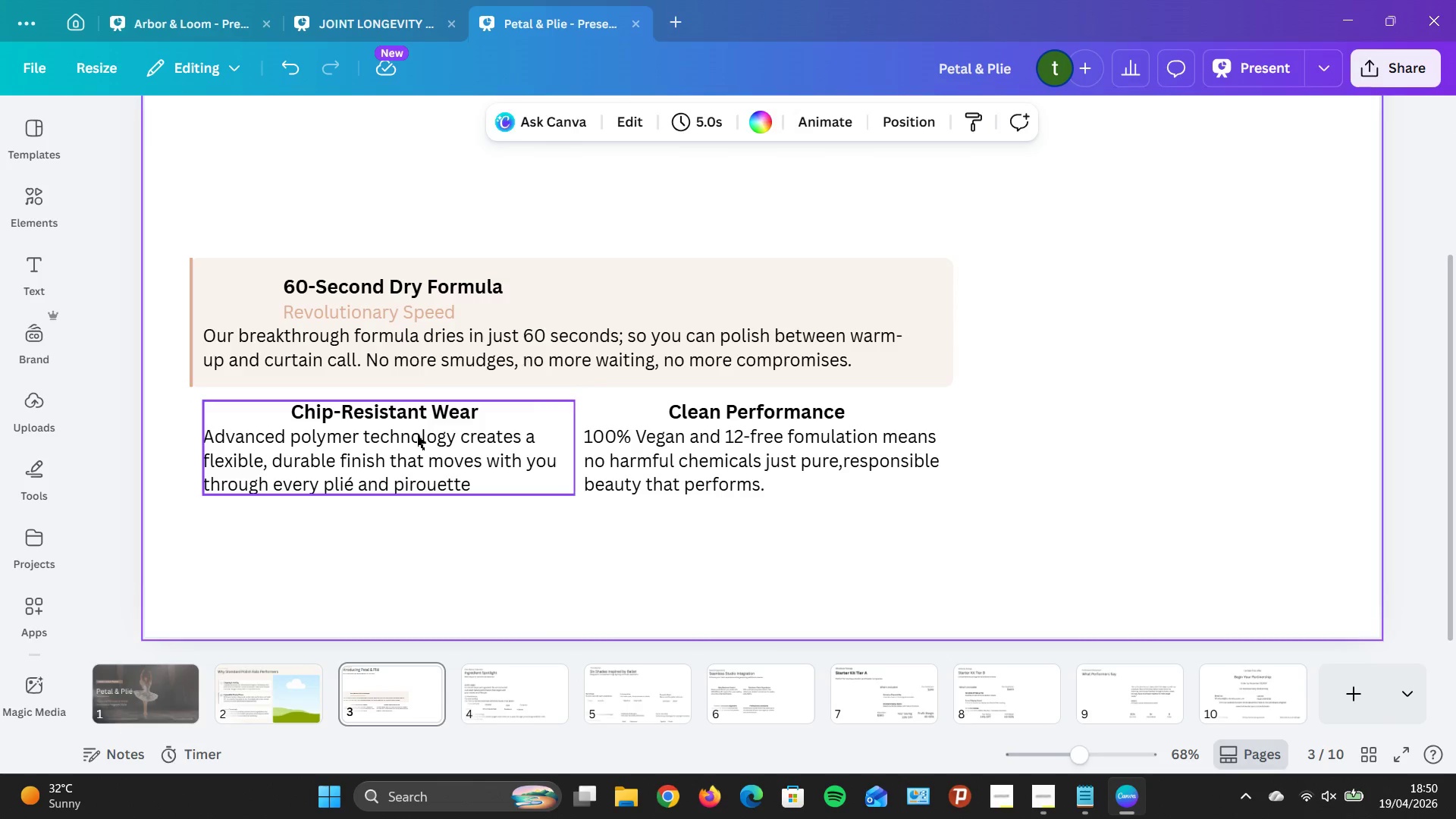 
left_click([417, 435])
 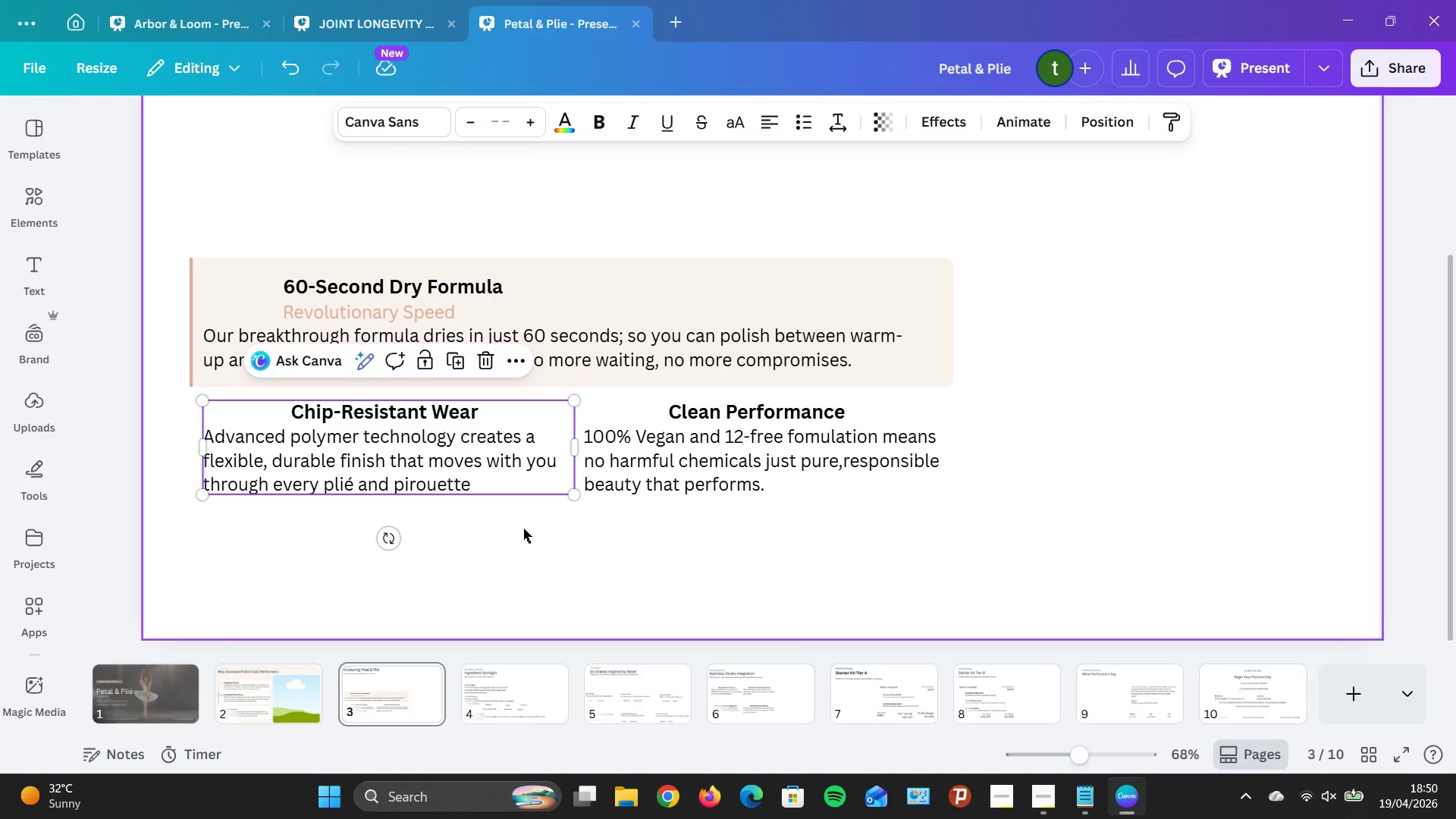 
left_click([516, 469])
 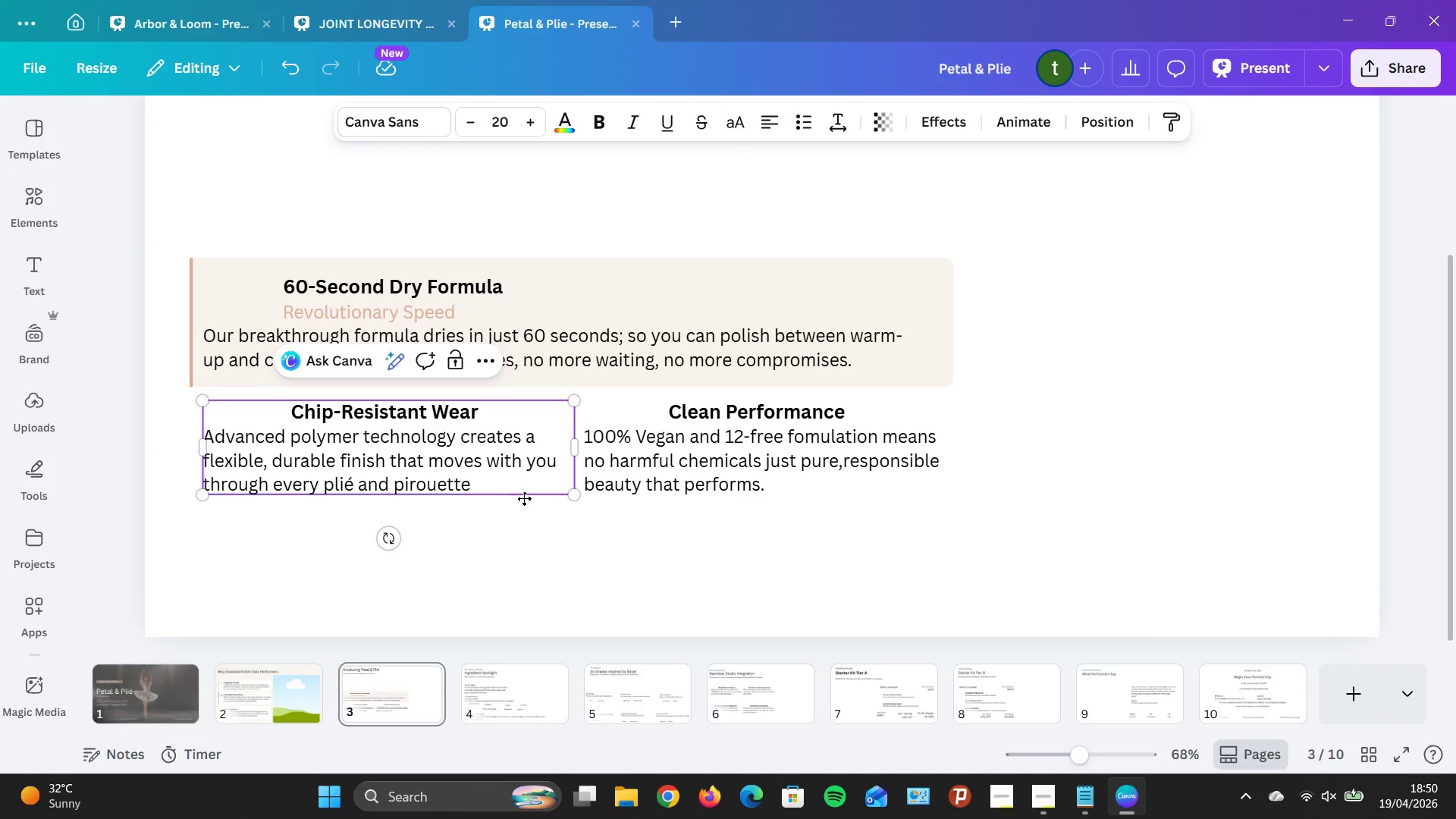 
left_click([524, 498])
 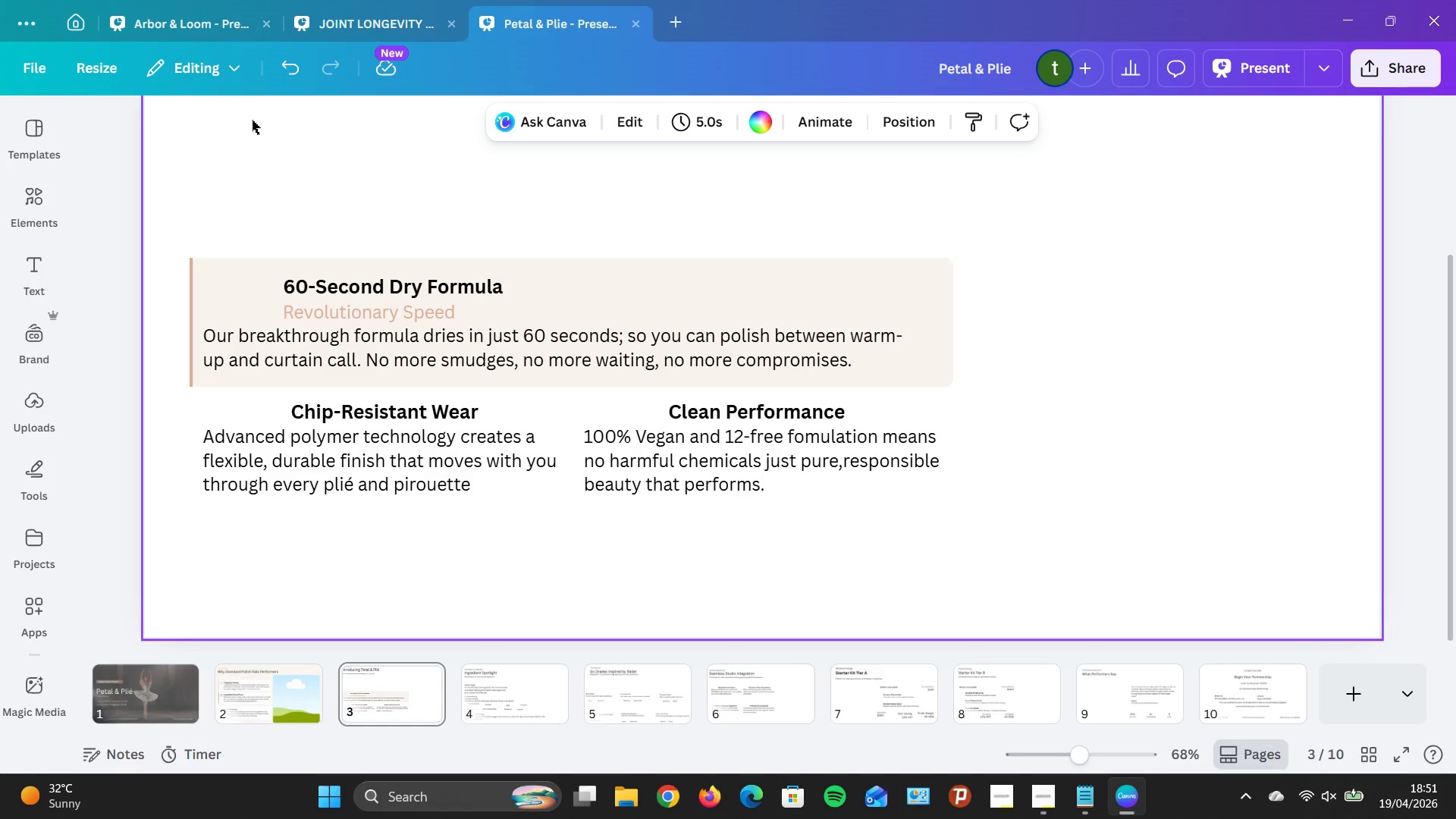 
left_click([49, 256])
 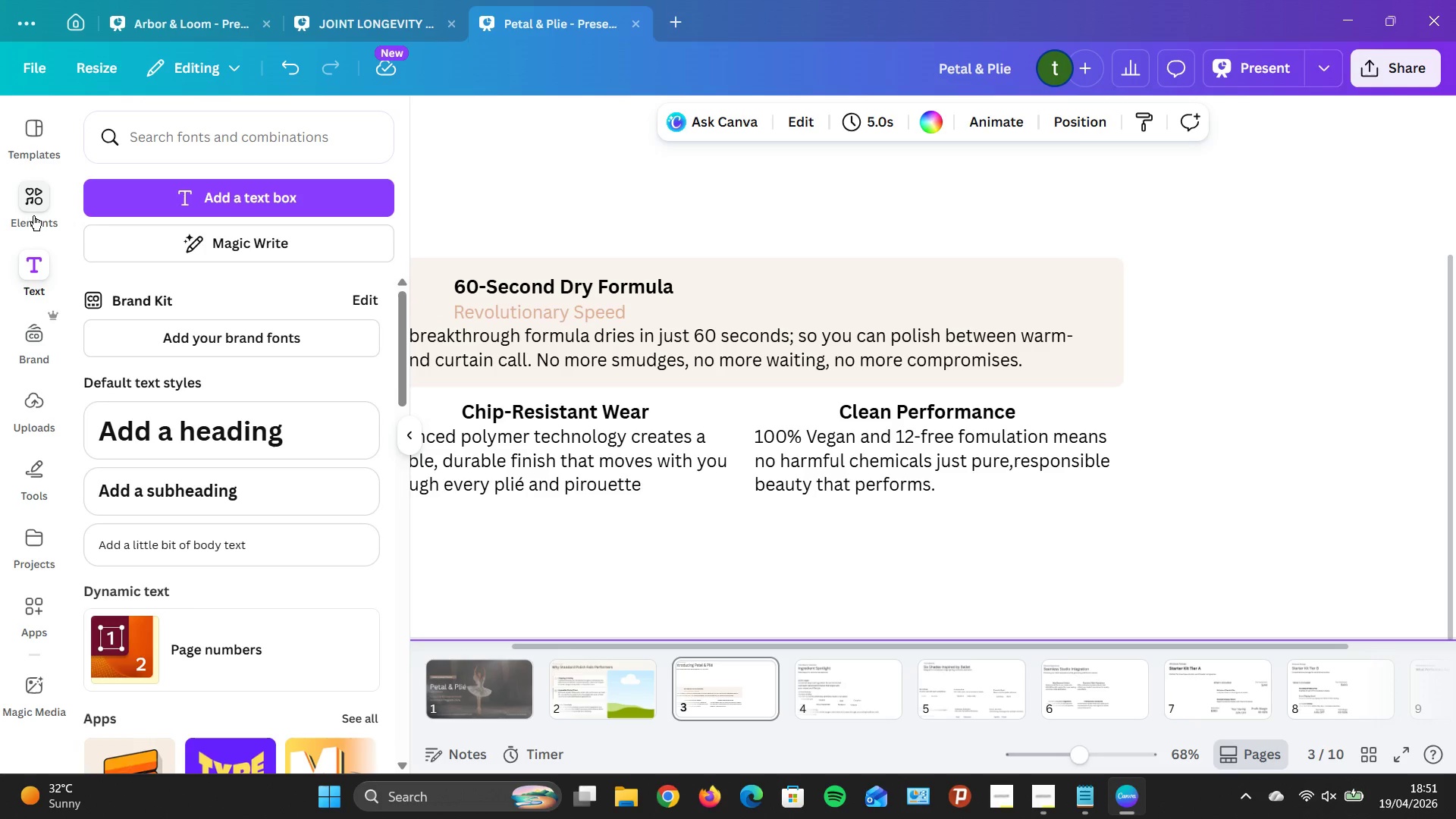 
left_click([33, 215])
 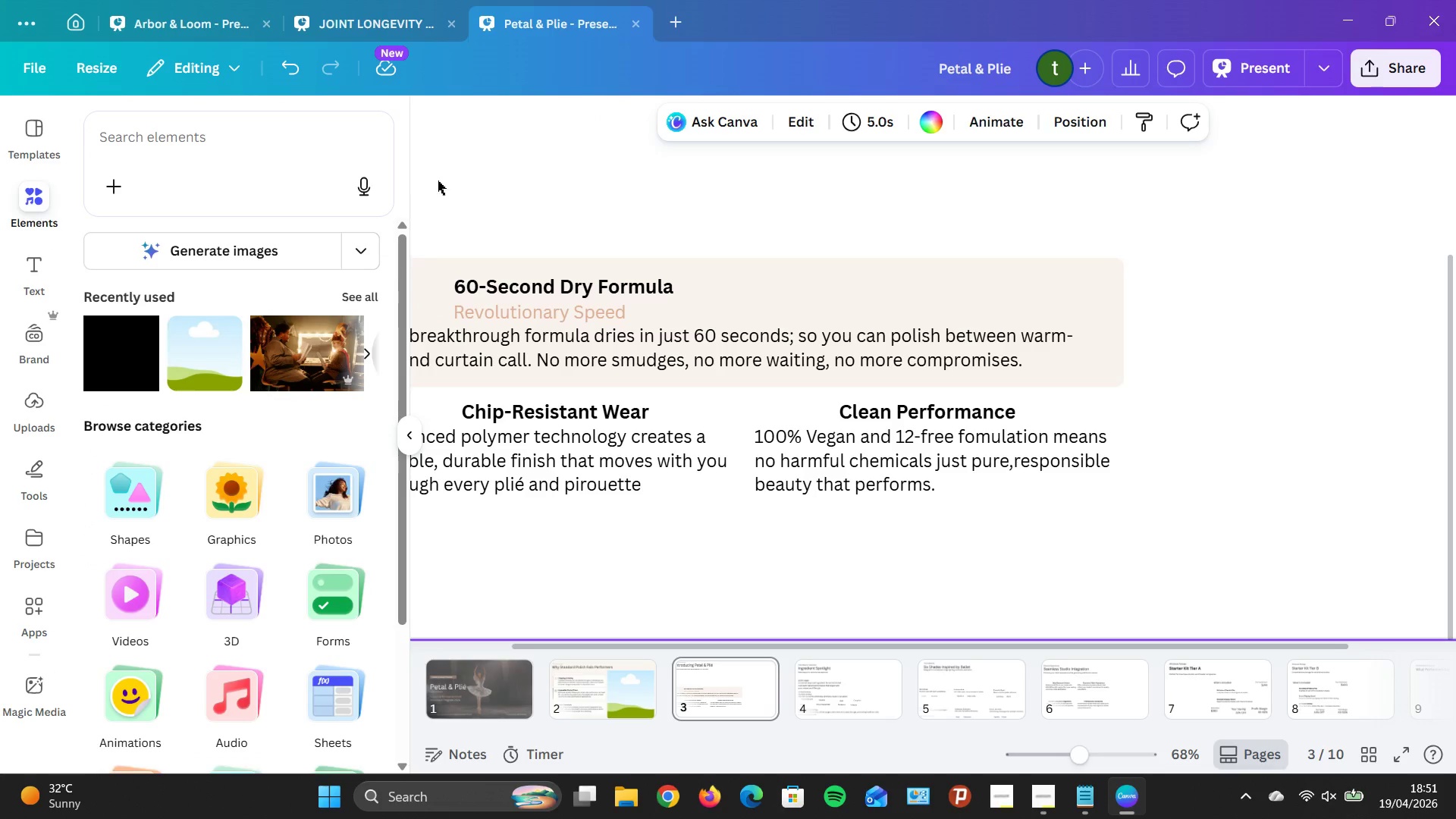 
left_click([211, 147])
 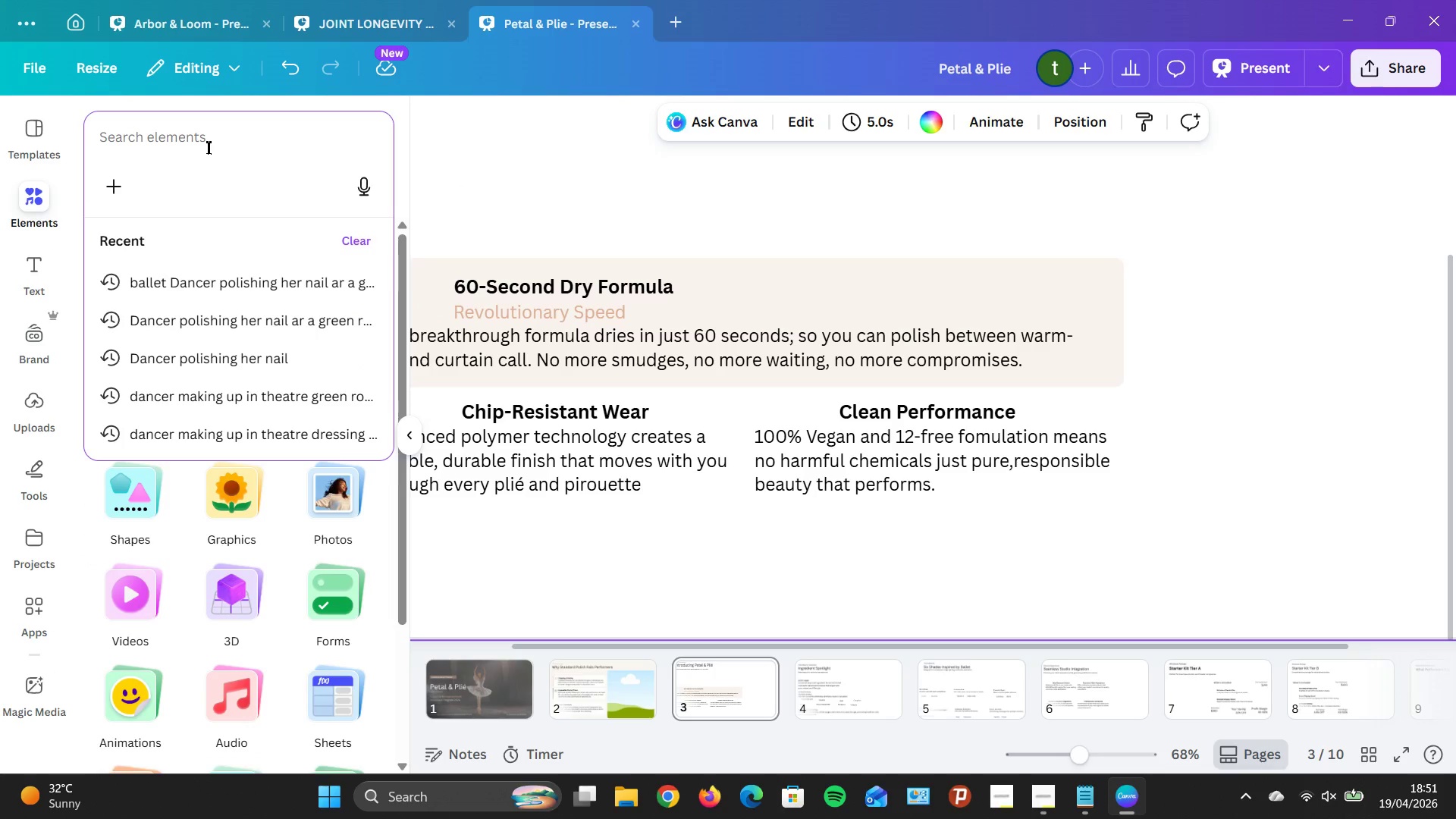 
key(CapsLock)
 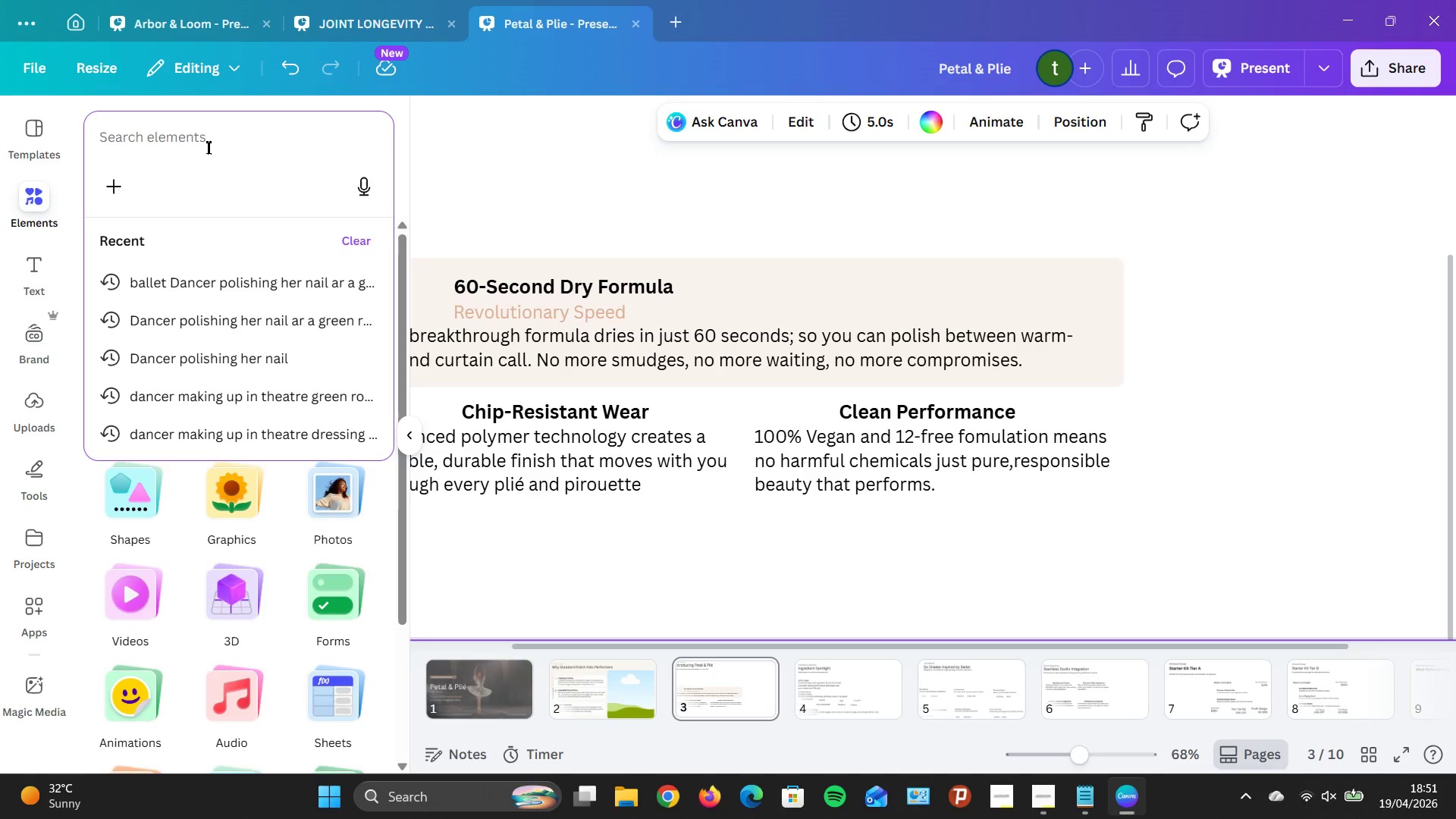 
key(T)
 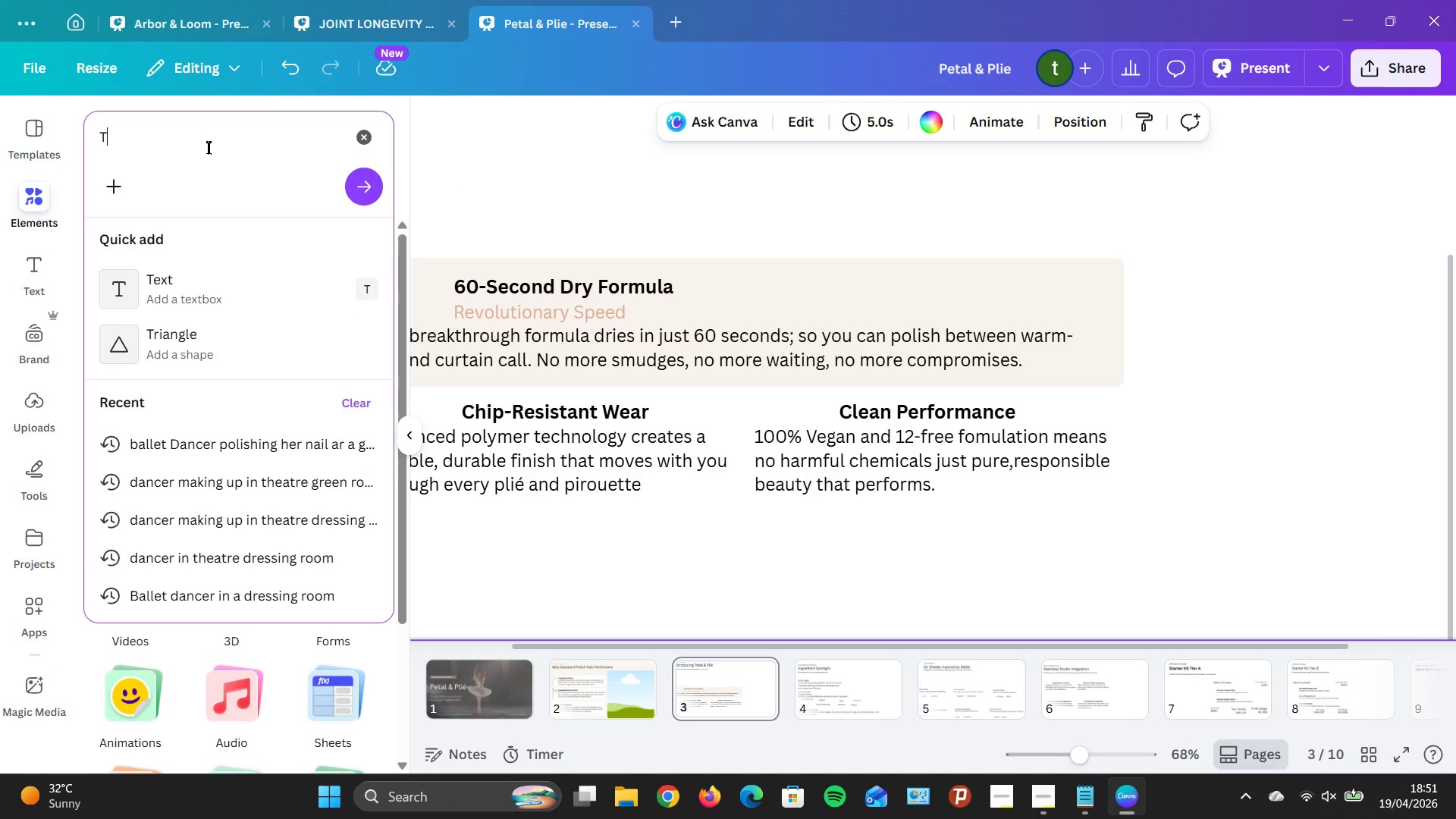 
key(CapsLock)
 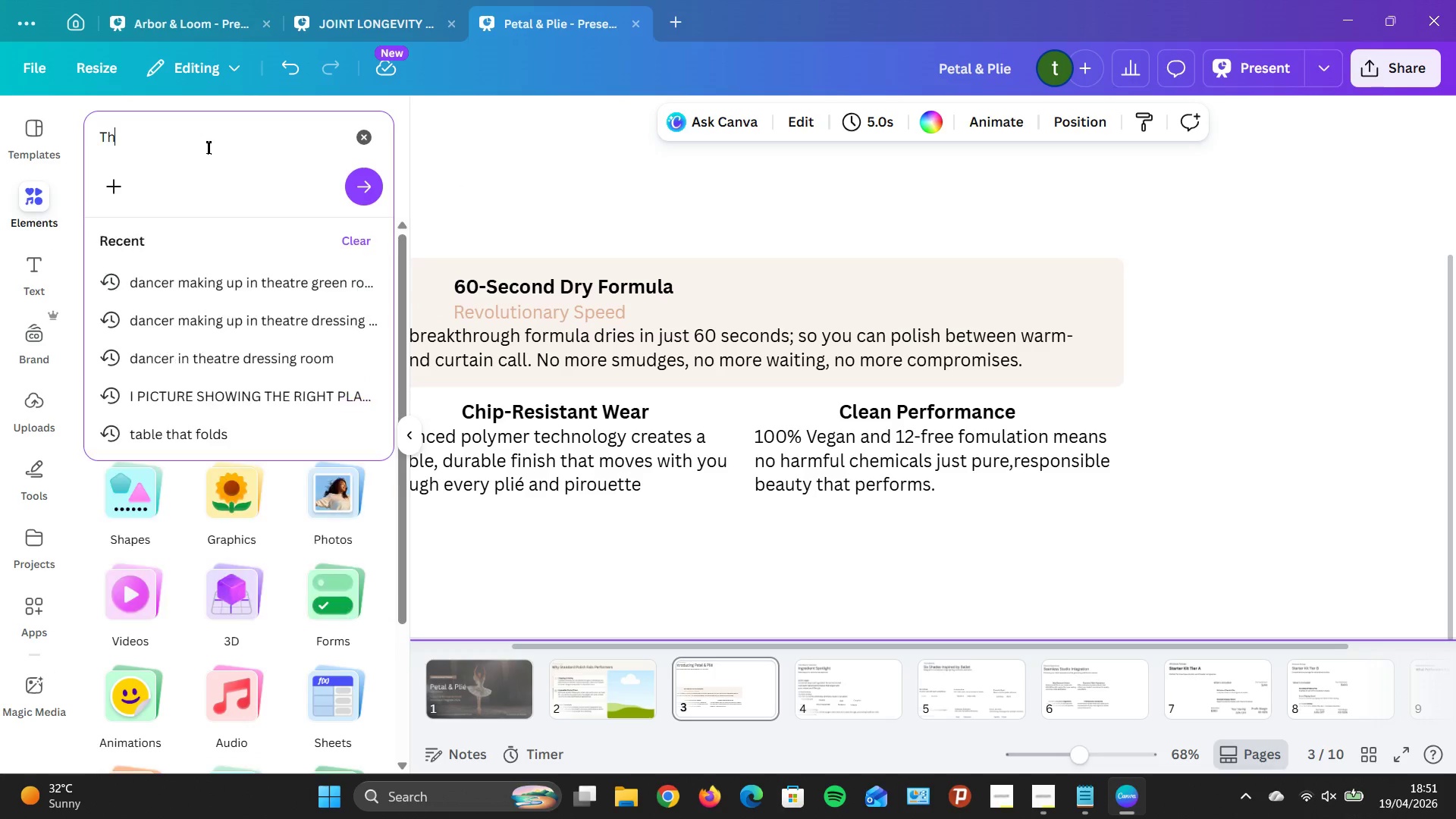 
key(H)
 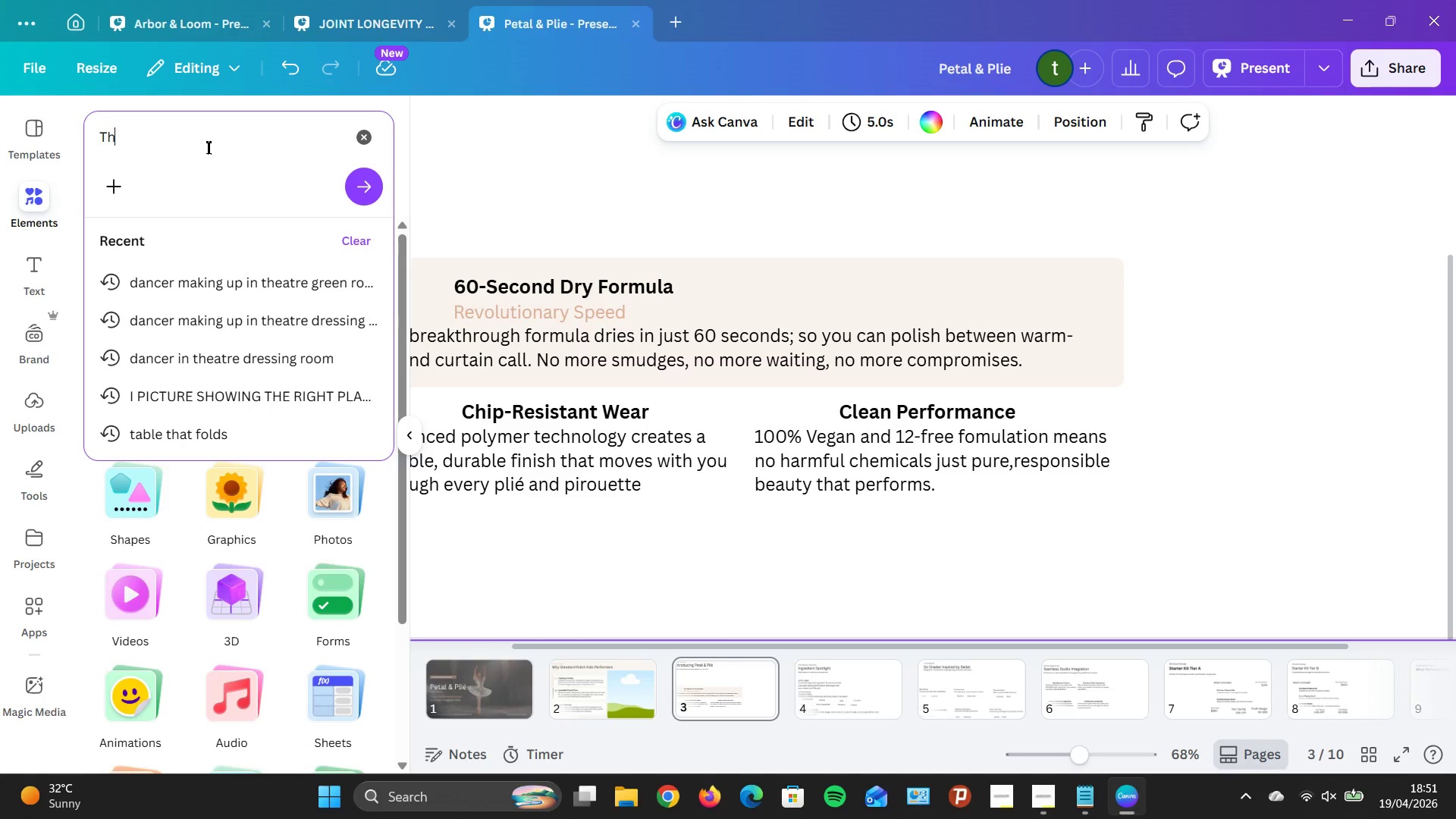 
wait(5.8)
 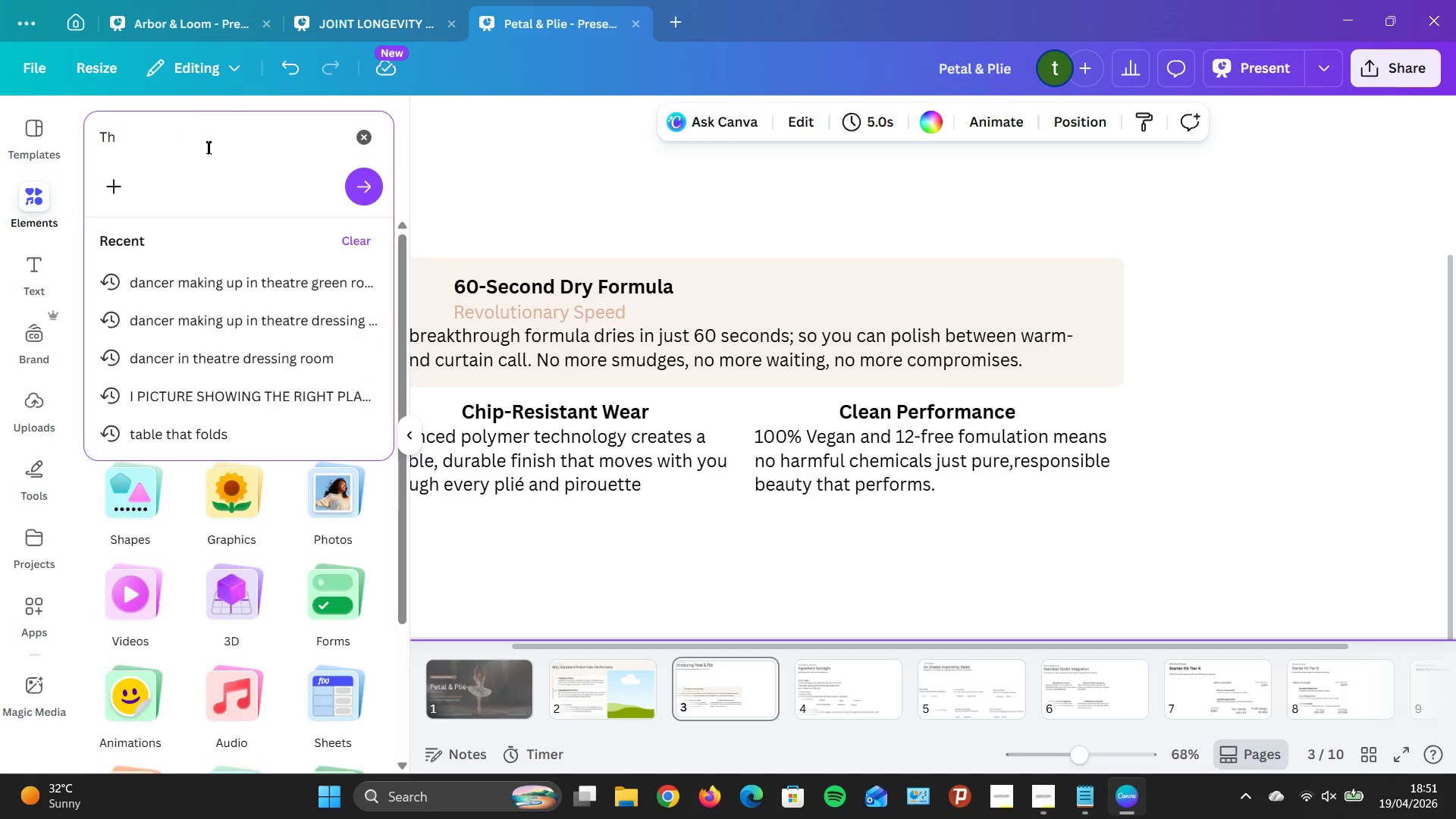 
type(under)
 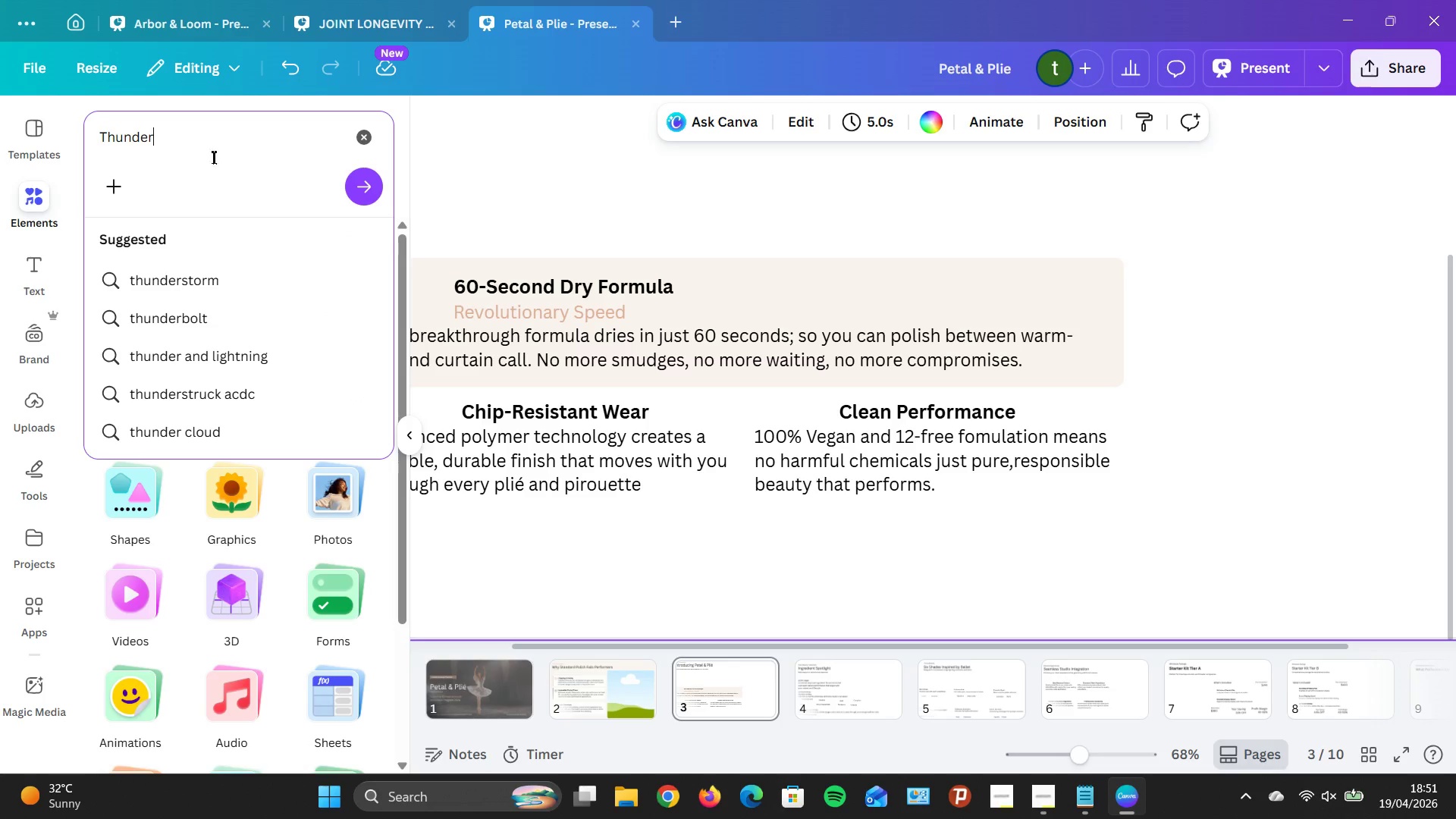 
left_click([234, 316])
 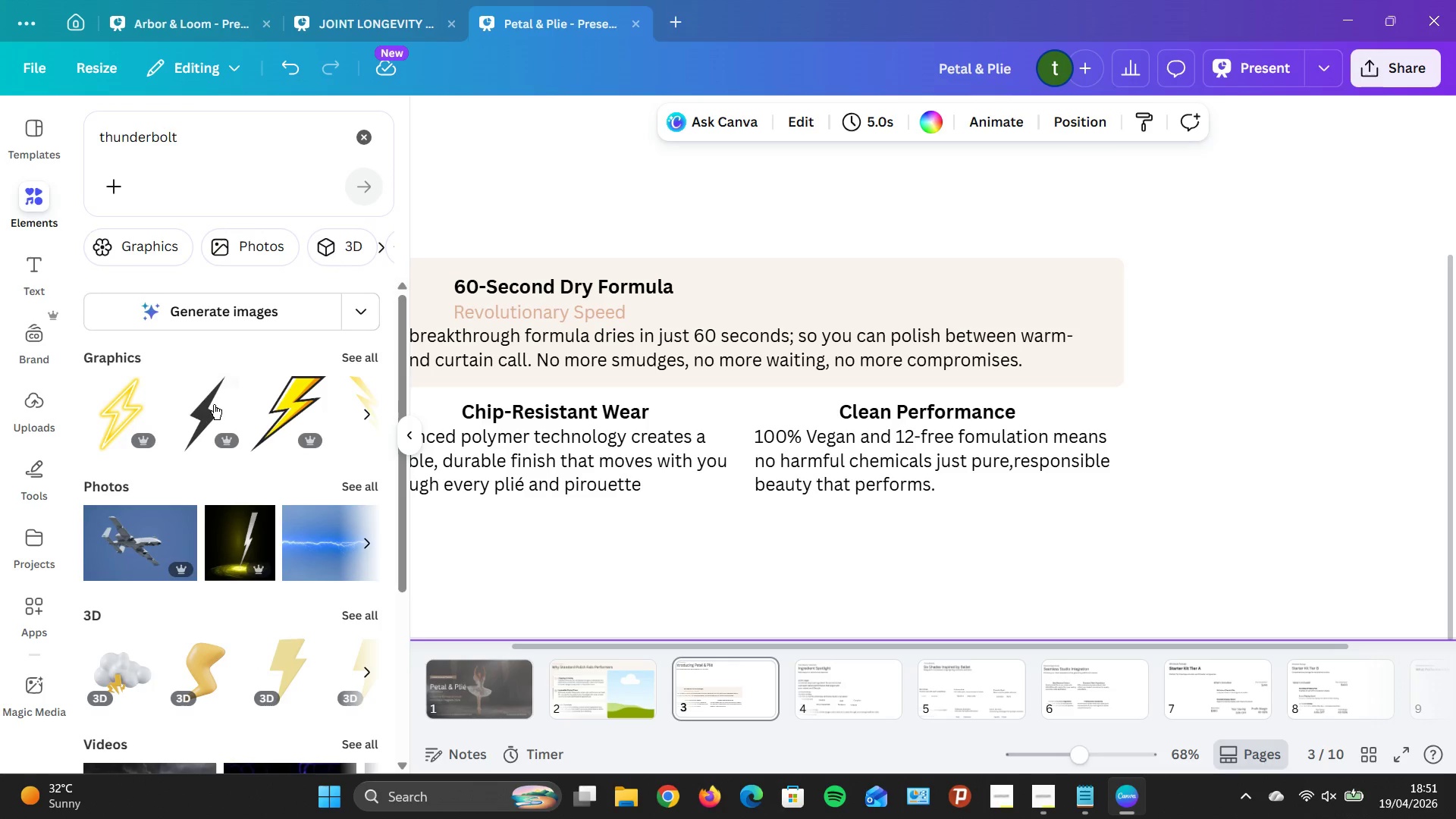 
scroll: coordinate [218, 526], scroll_direction: down, amount: 2.0
 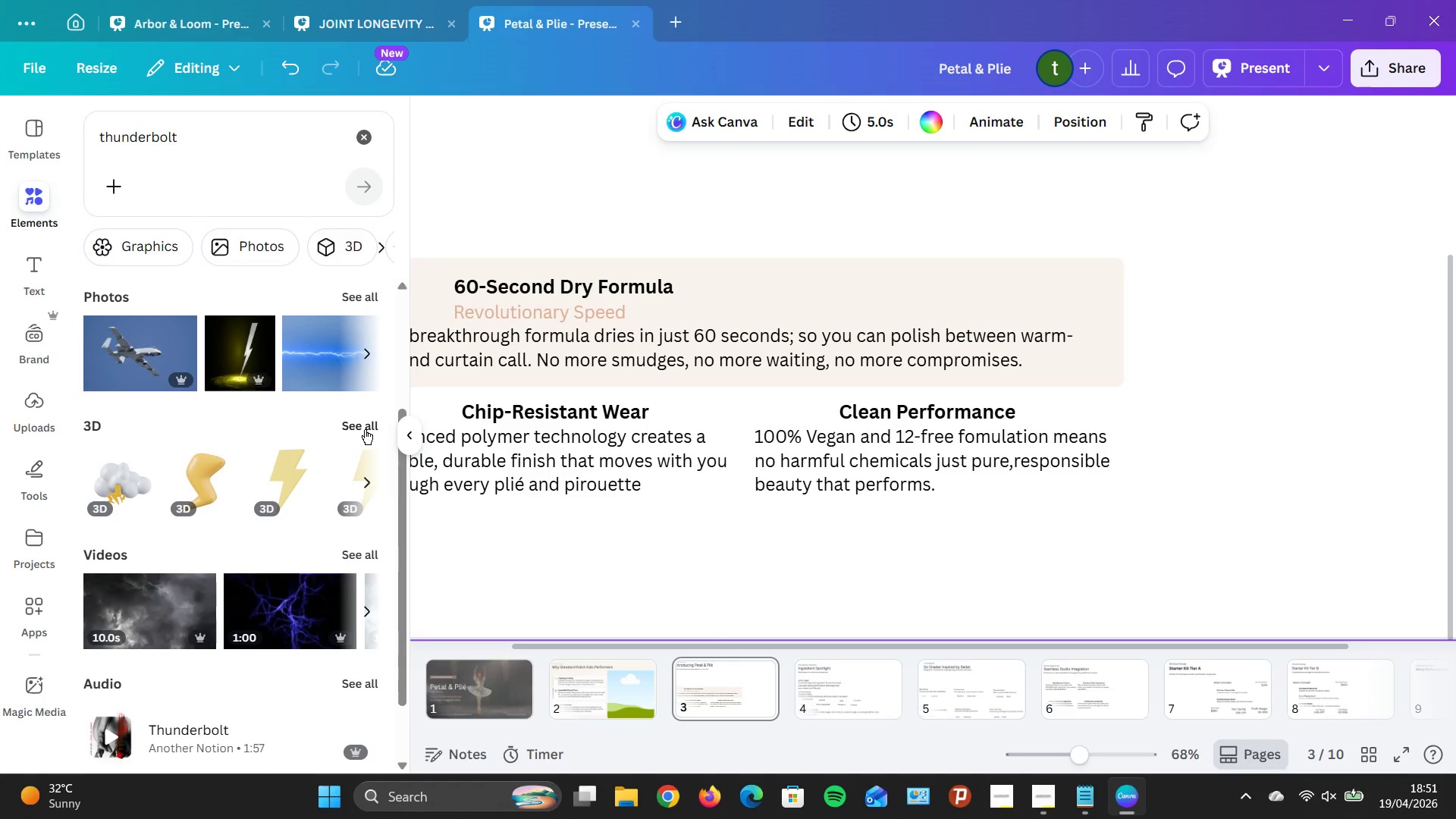 
scroll: coordinate [271, 325], scroll_direction: up, amount: 2.0
 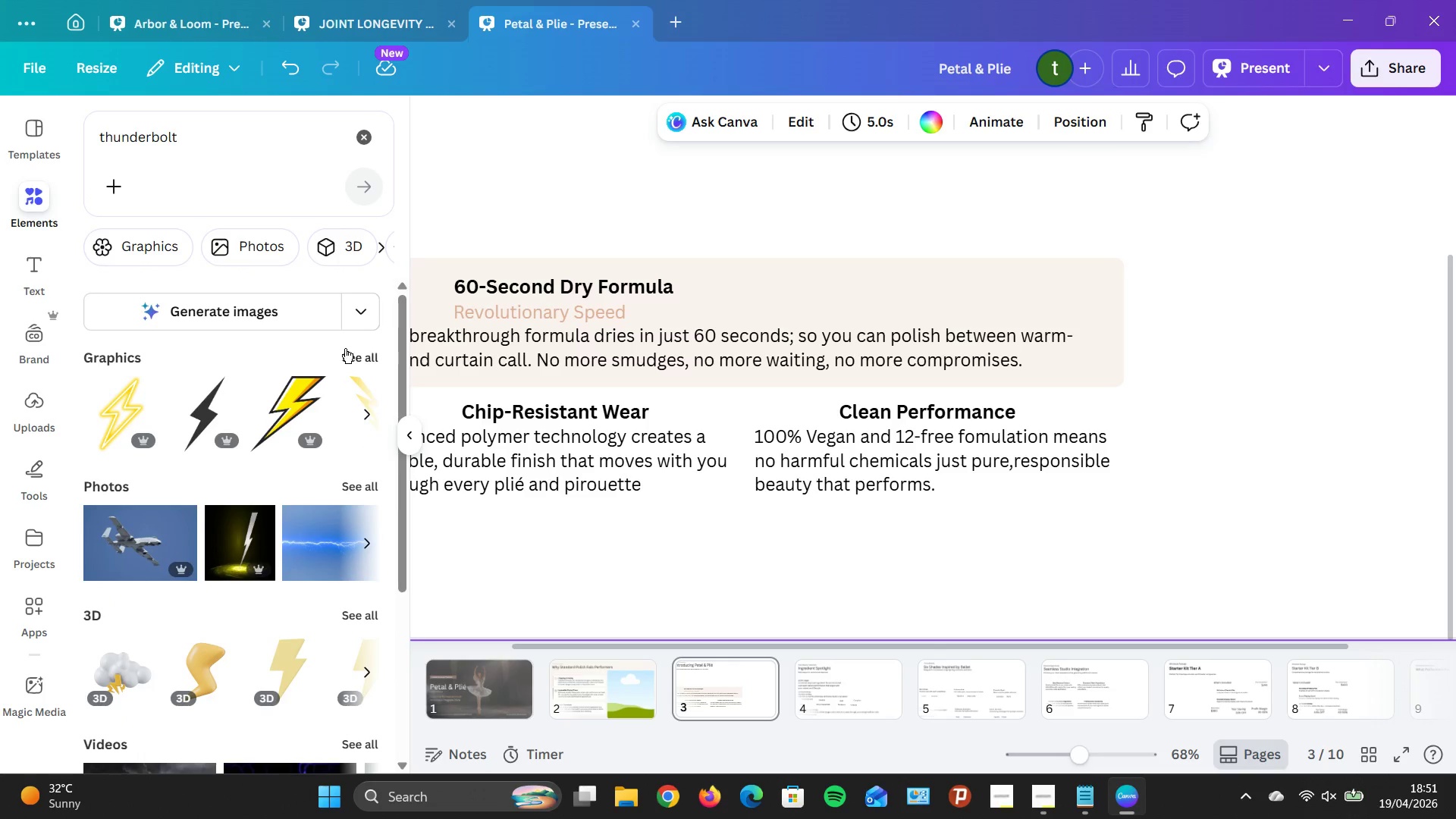 
left_click([353, 356])
 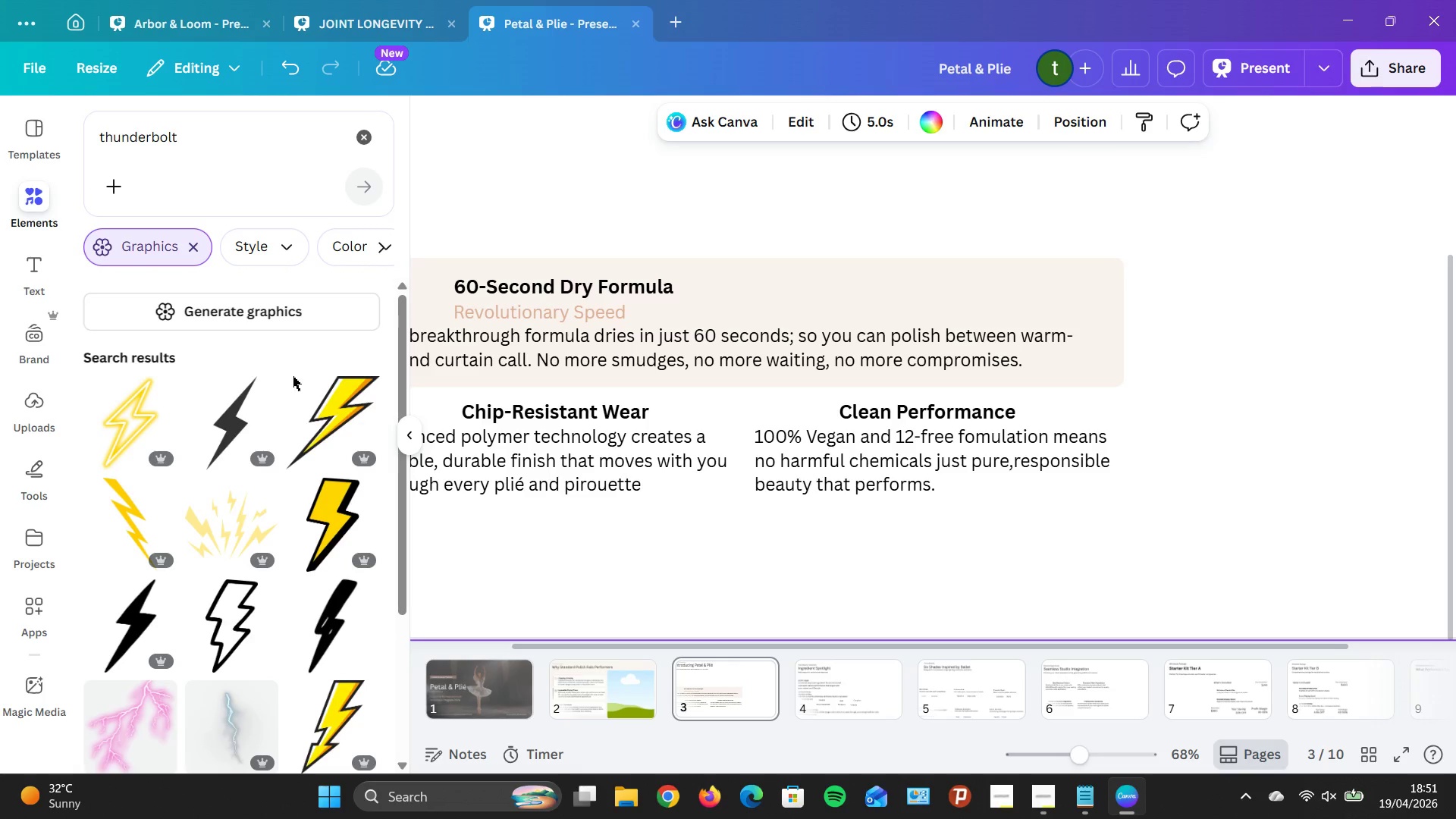 
wait(5.2)
 